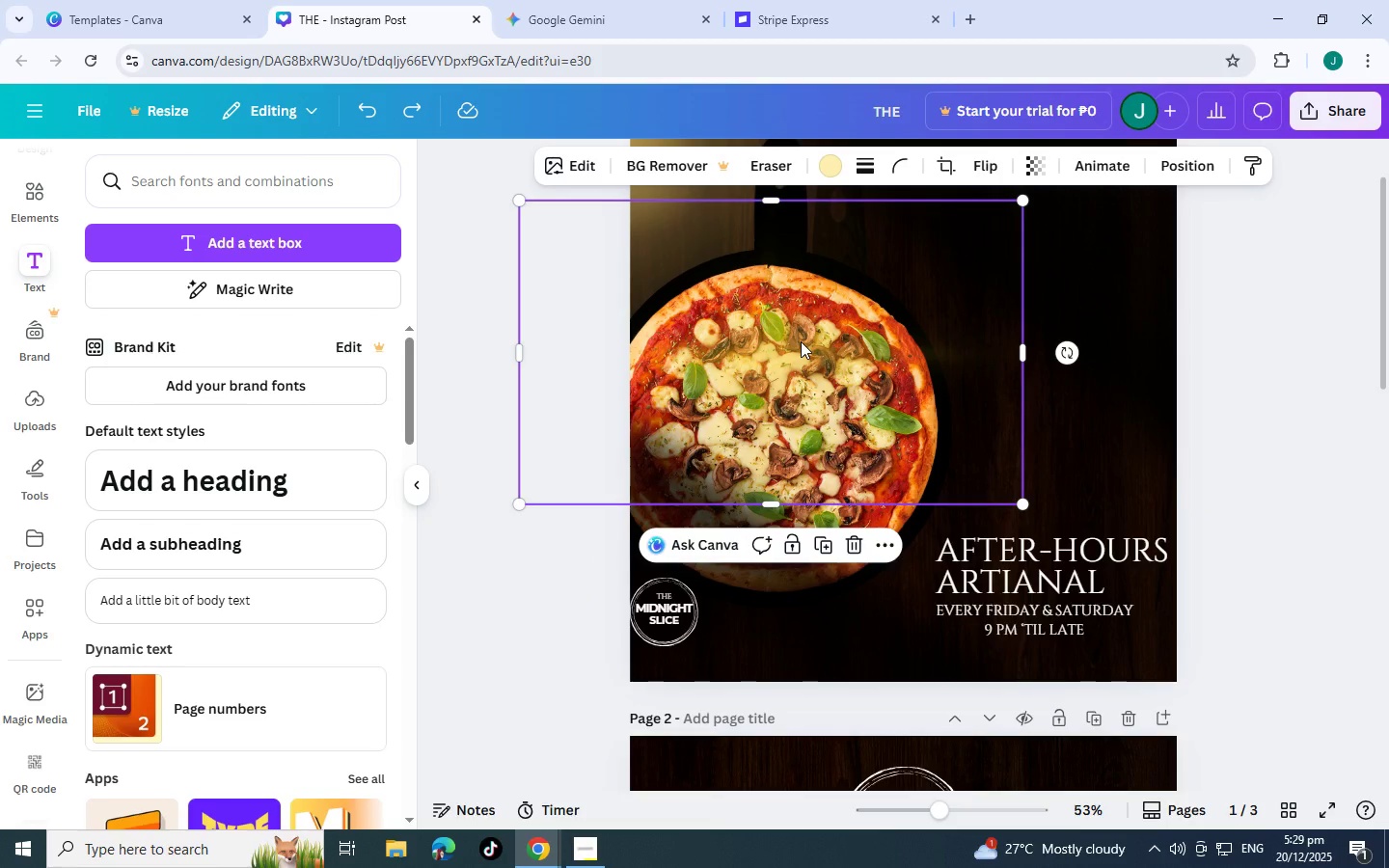 
key(Control+Z)
 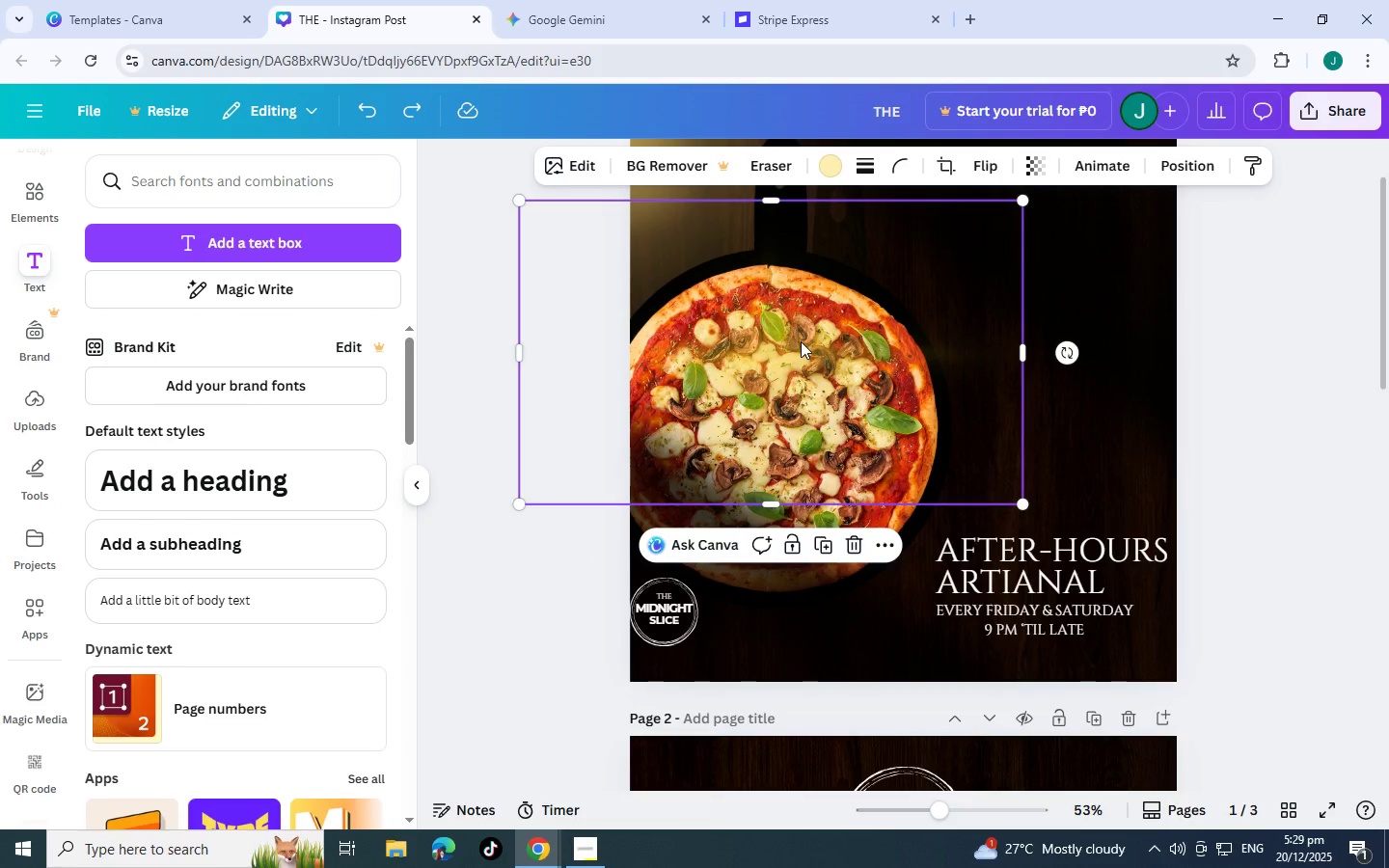 
key(Control+Z)
 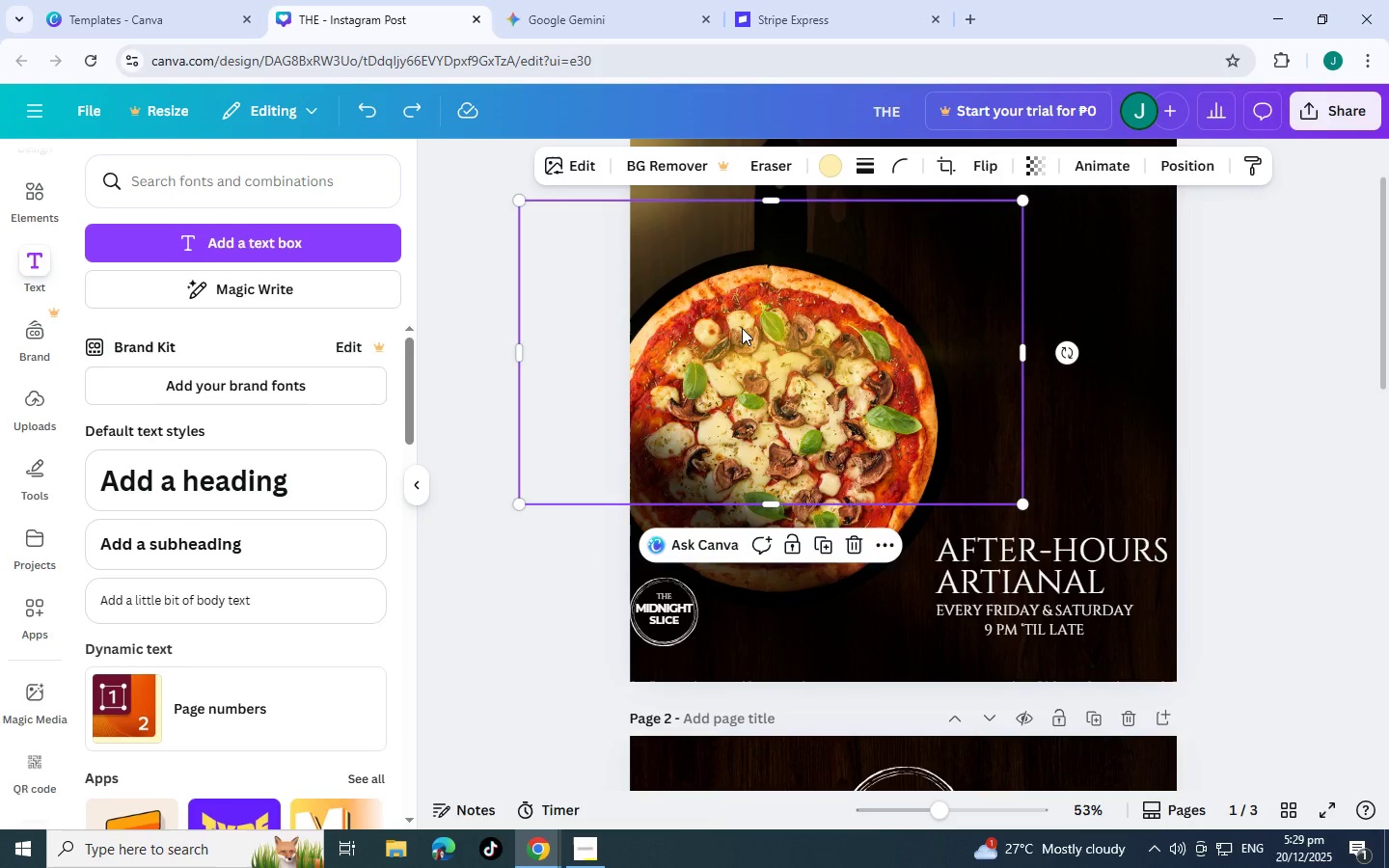 
left_click([742, 328])
 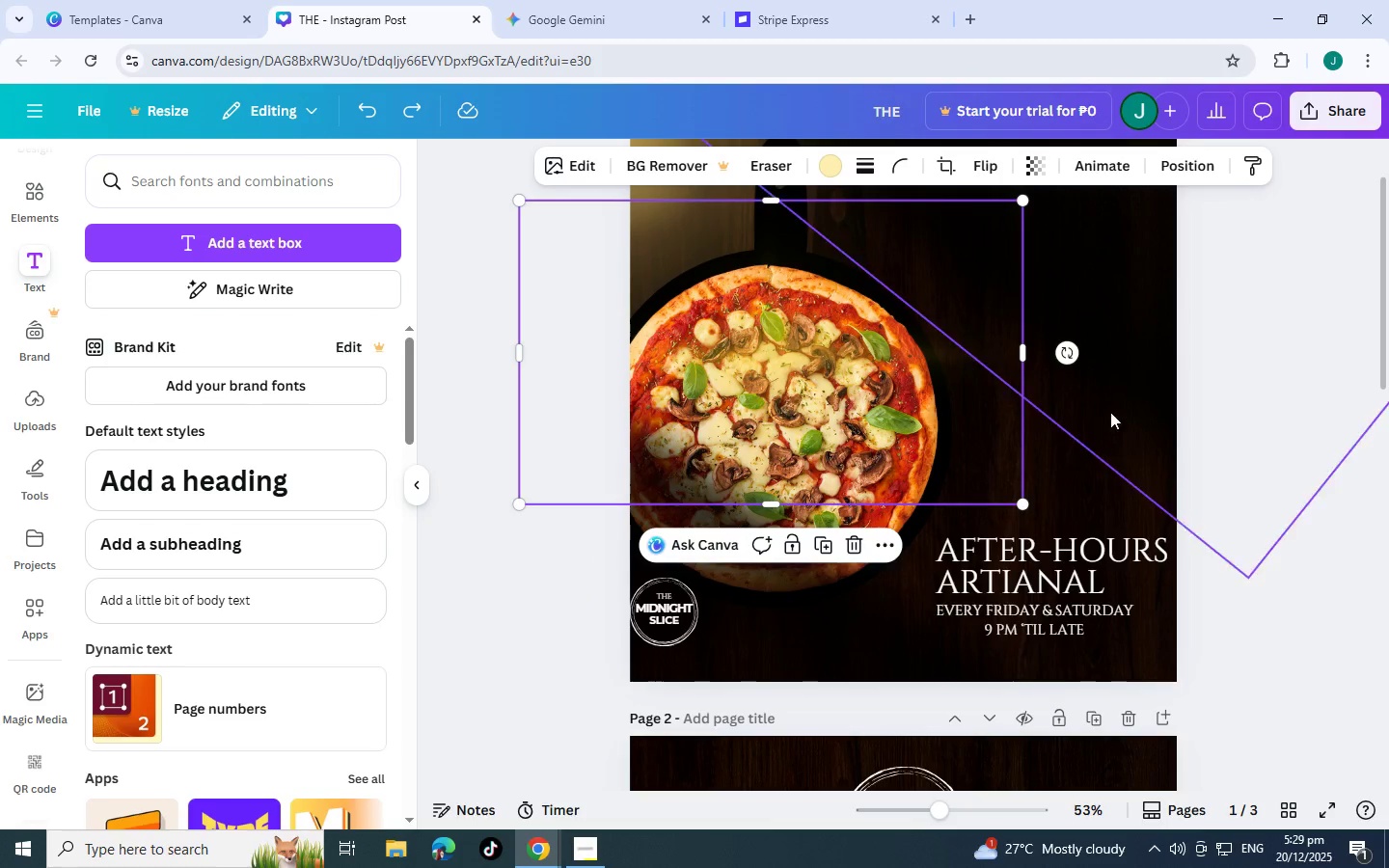 
double_click([1178, 430])
 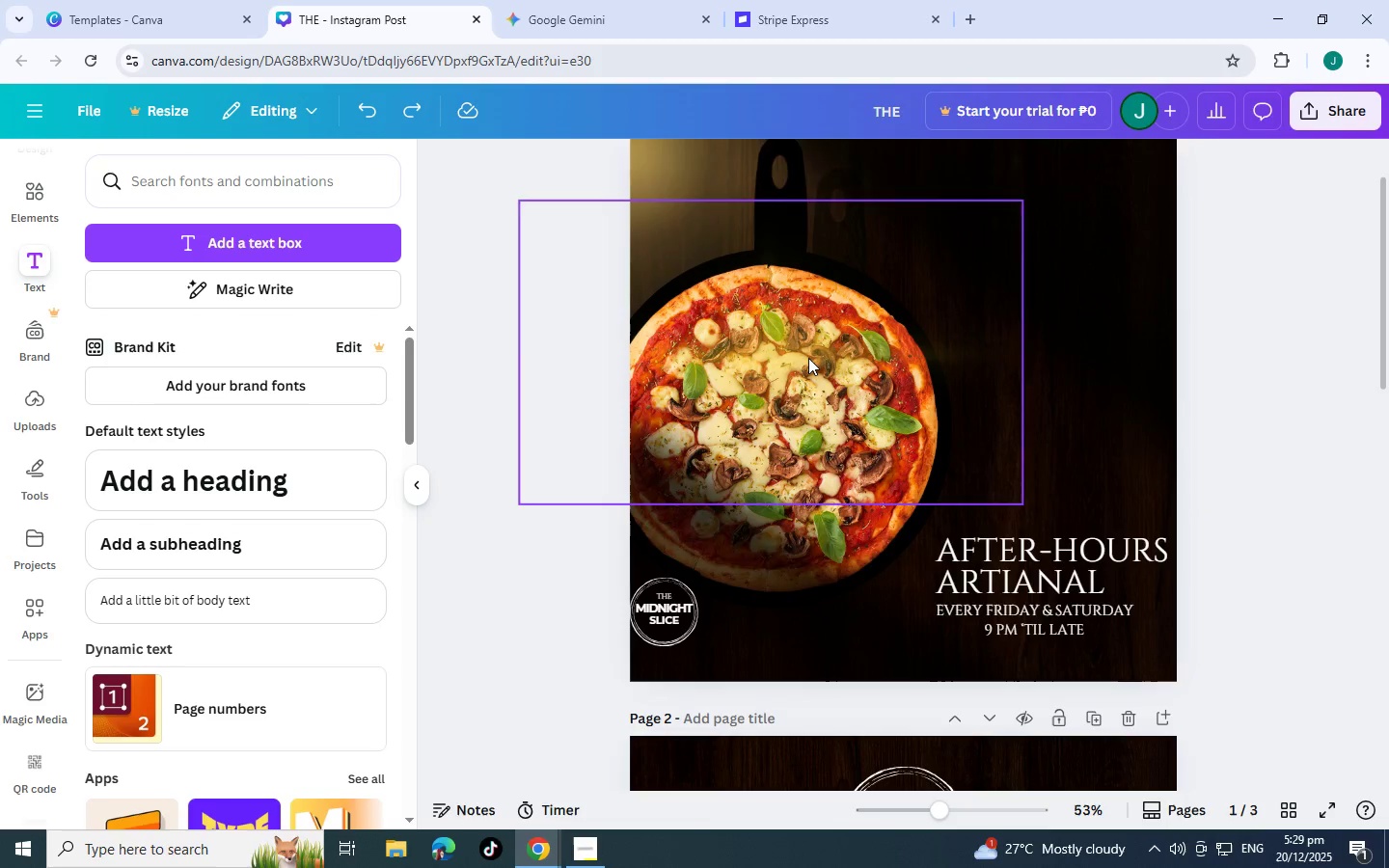 
left_click_drag(start_coordinate=[808, 358], to_coordinate=[877, 370])
 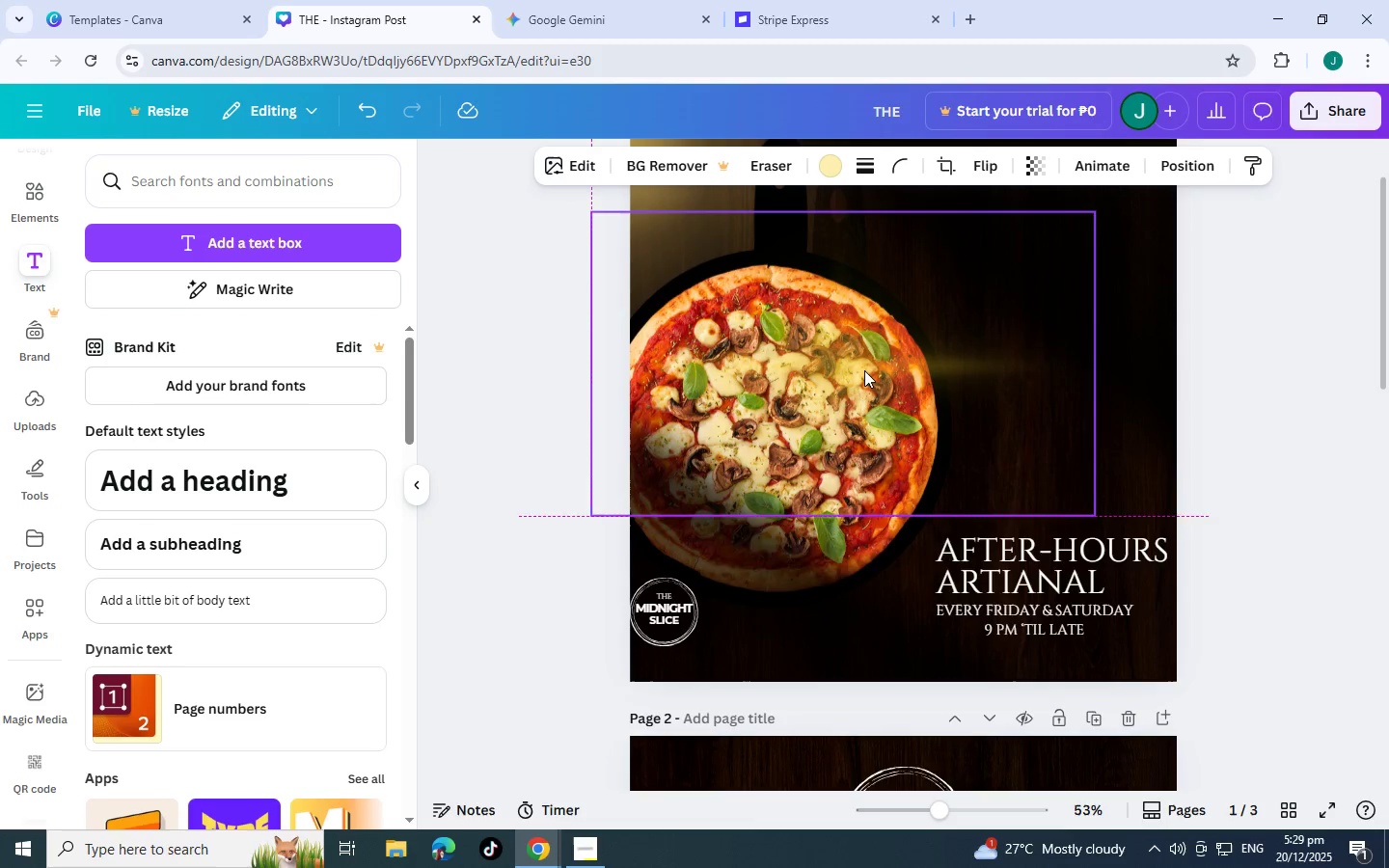 
key(Control+Z)
 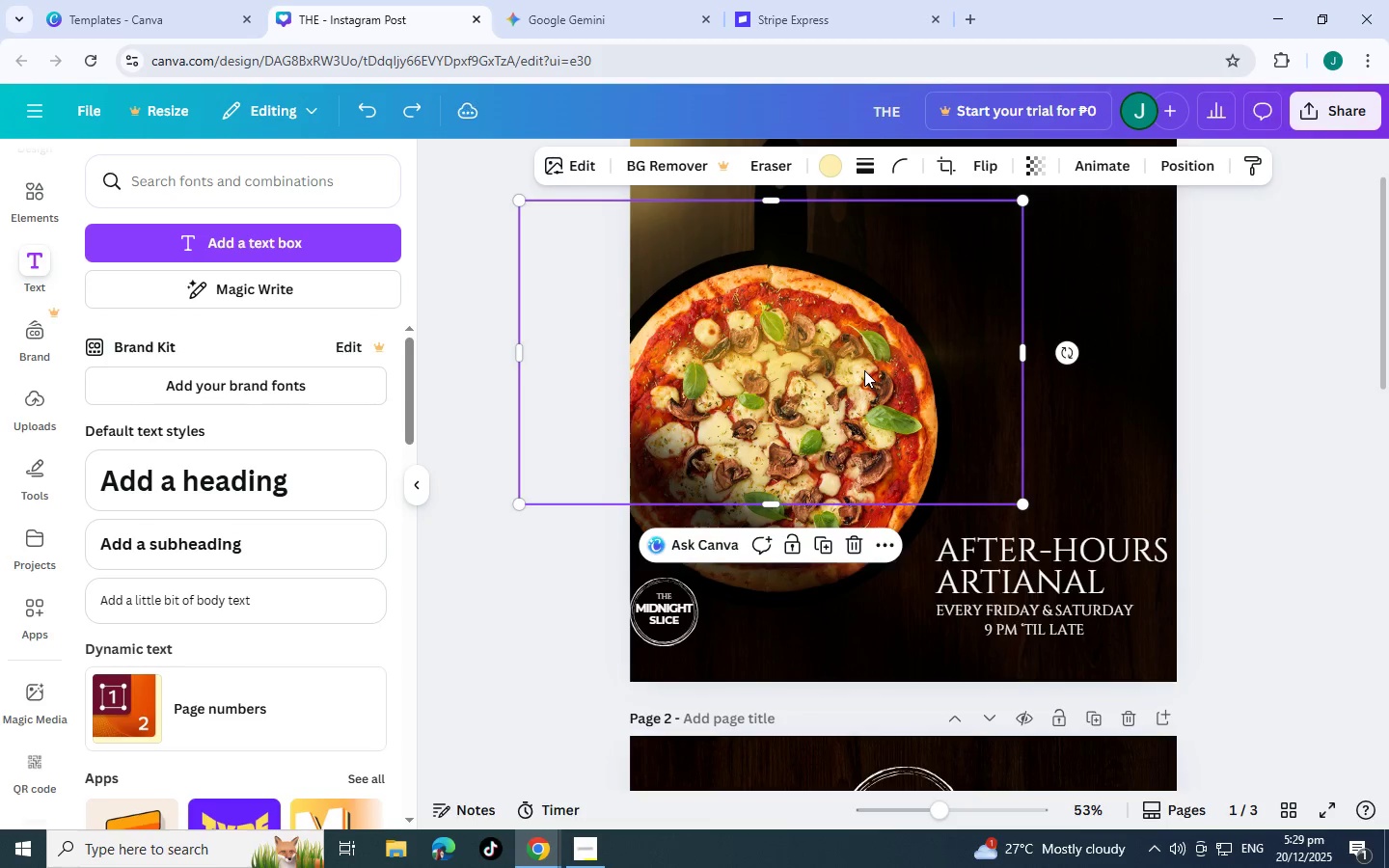 
key(Control+Z)
 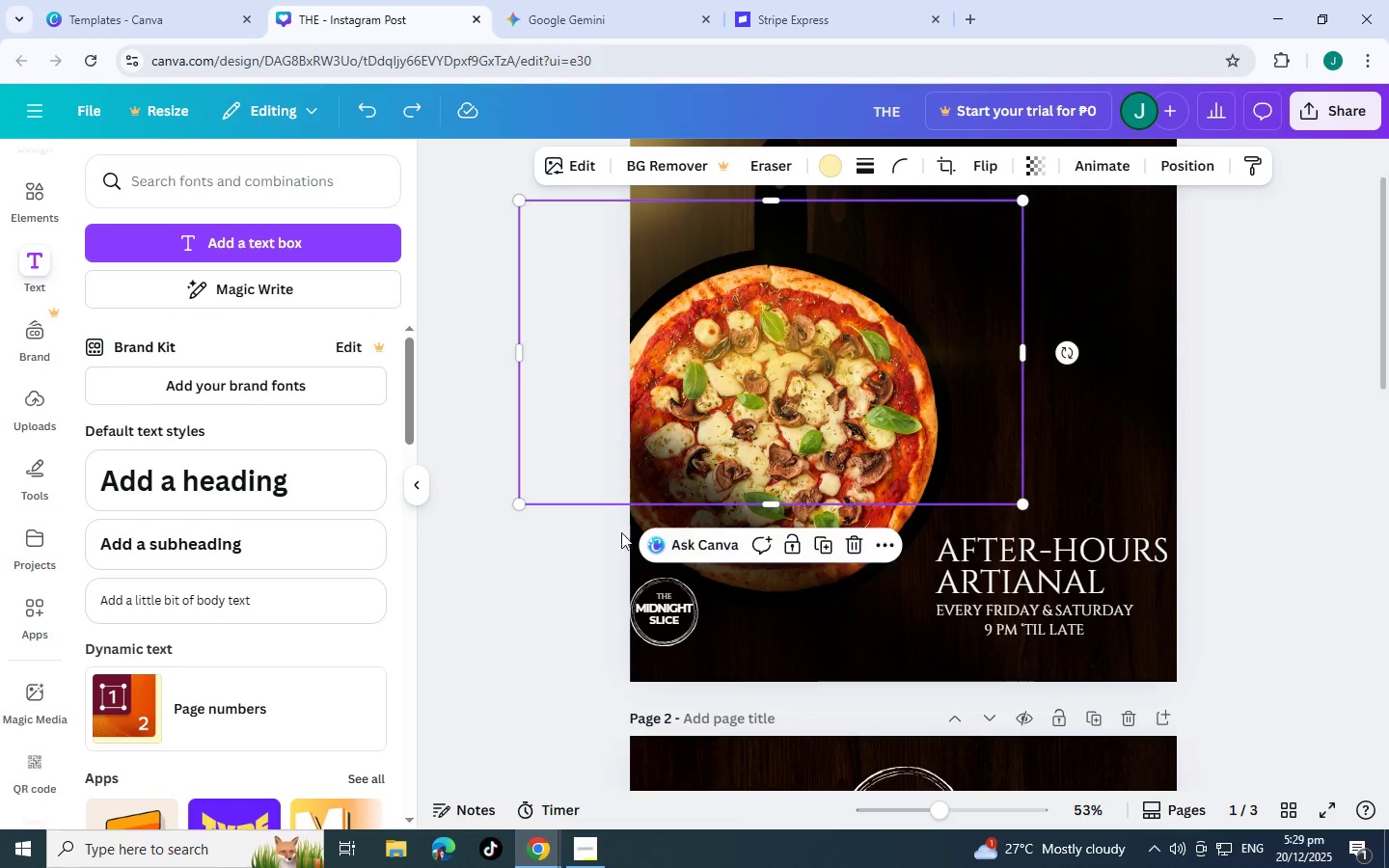 
left_click([608, 527])
 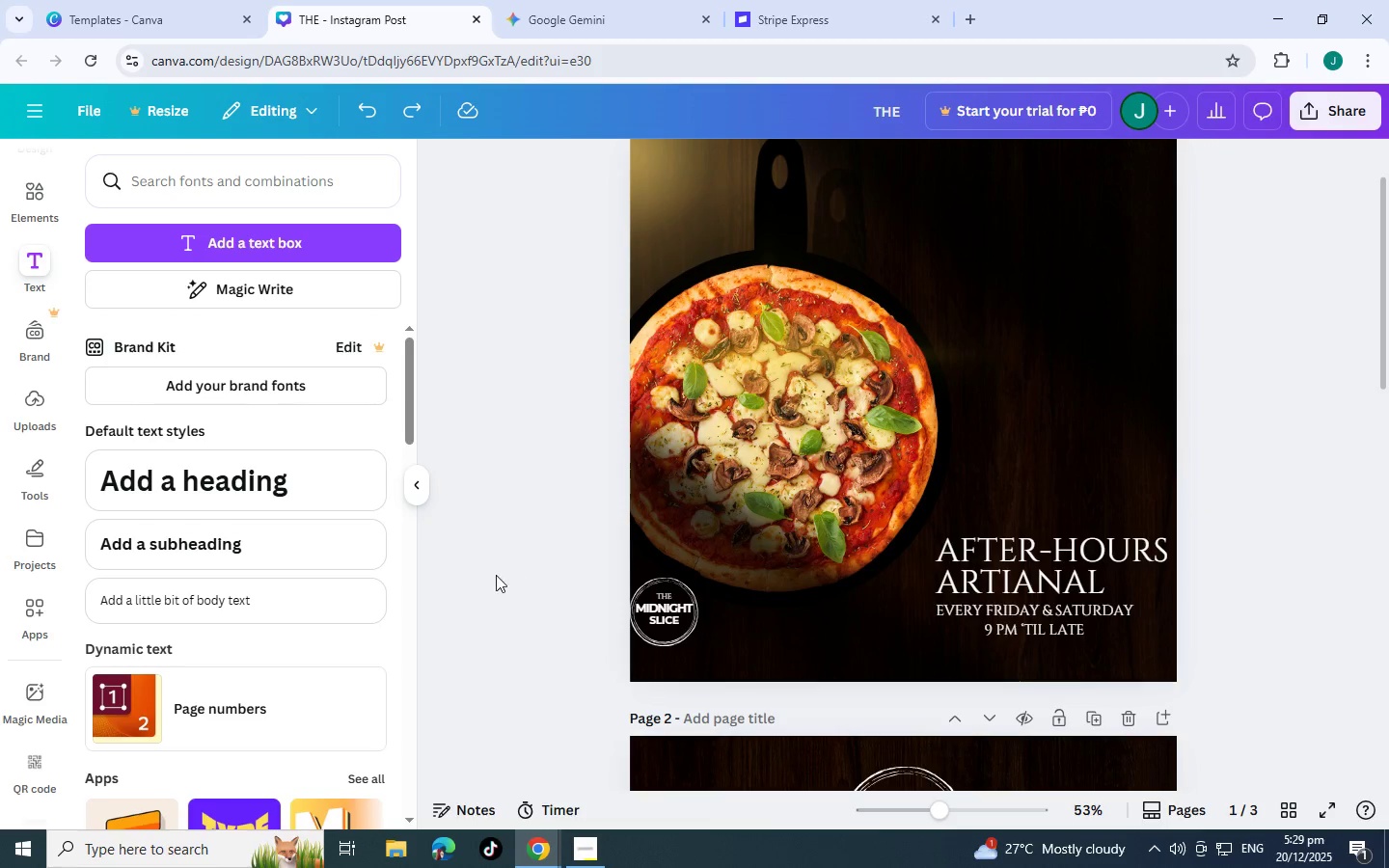 
scroll: coordinate [740, 524], scroll_direction: down, amount: 7.0
 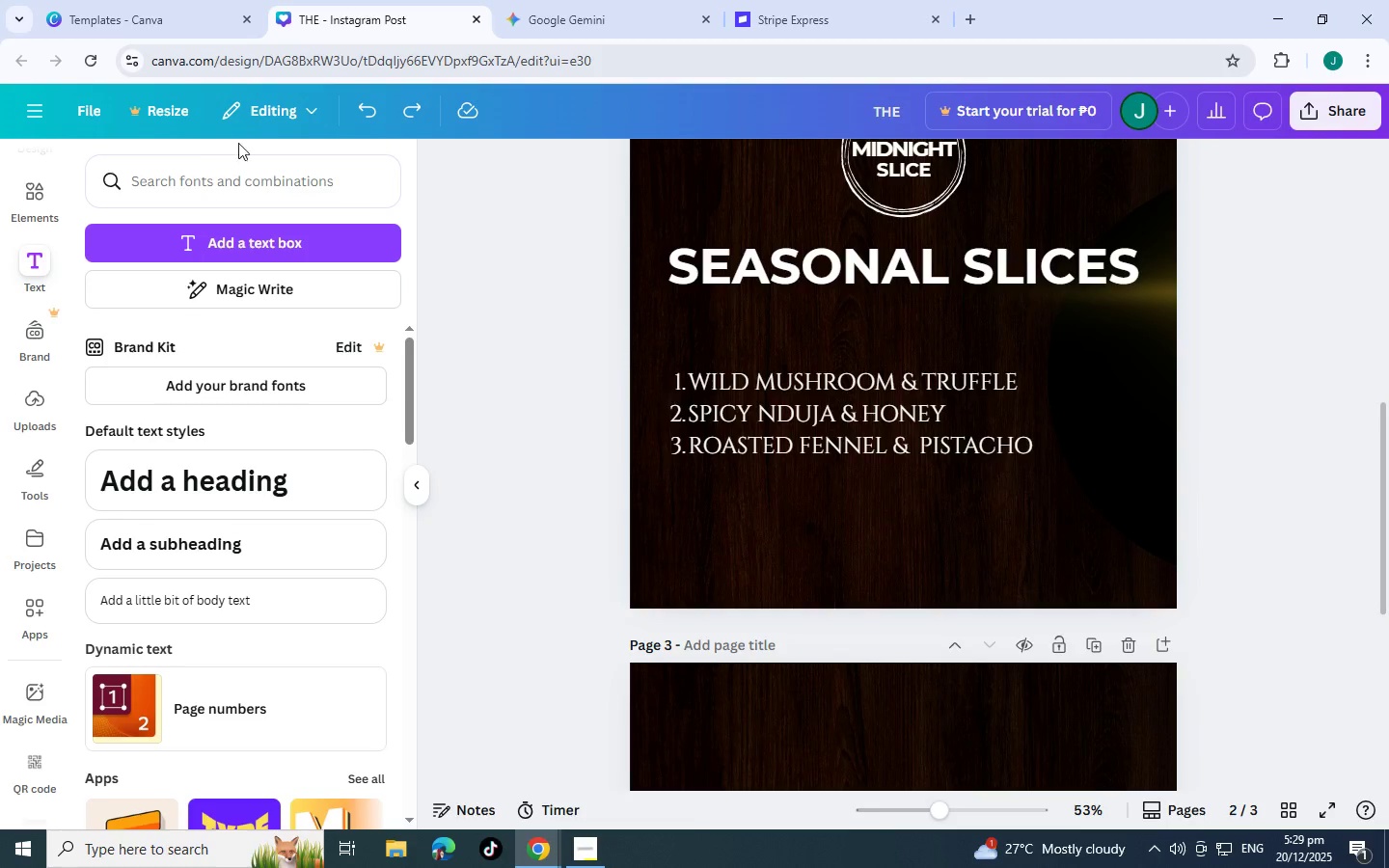 
double_click([402, 105])
 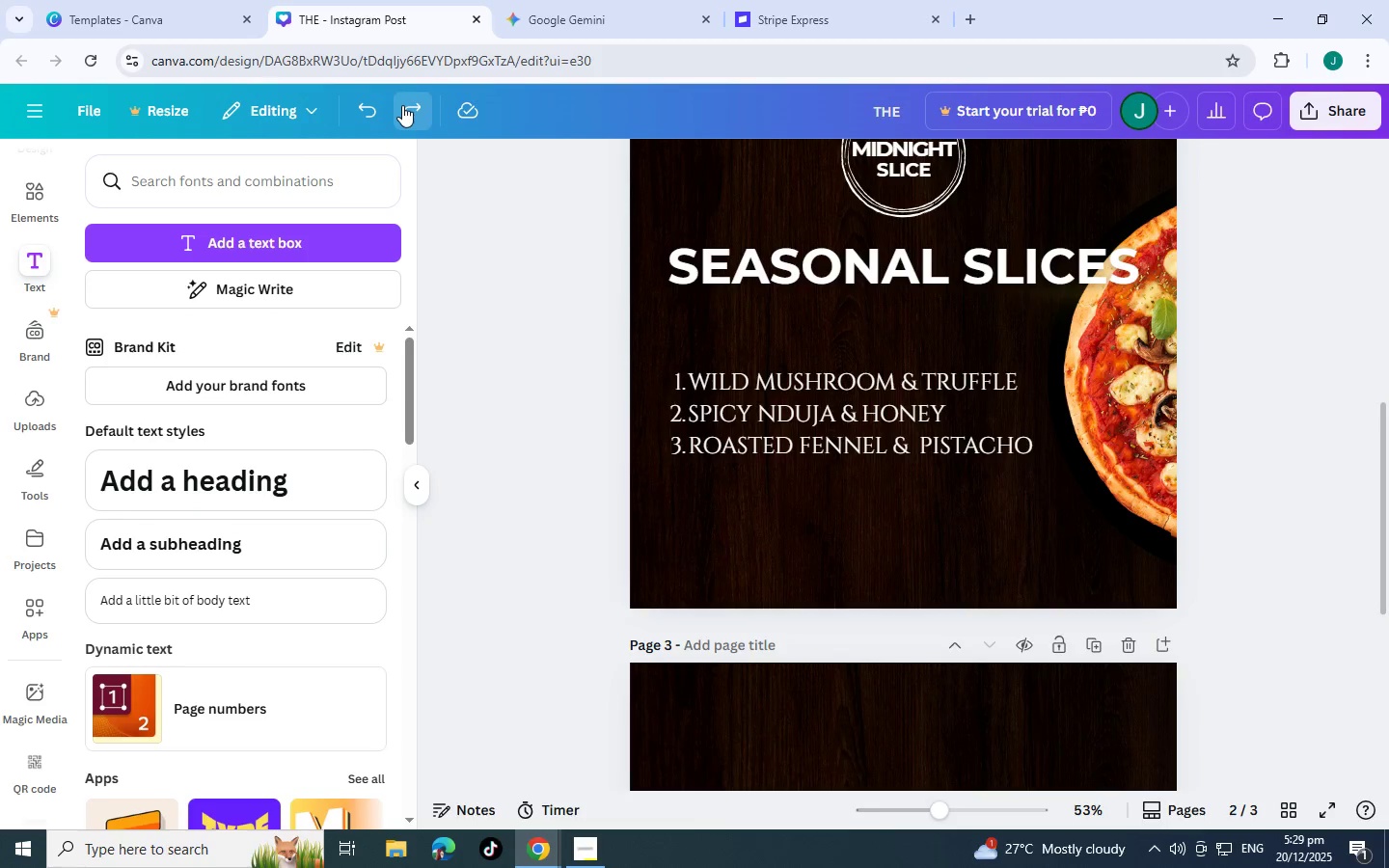 
triple_click([402, 105])
 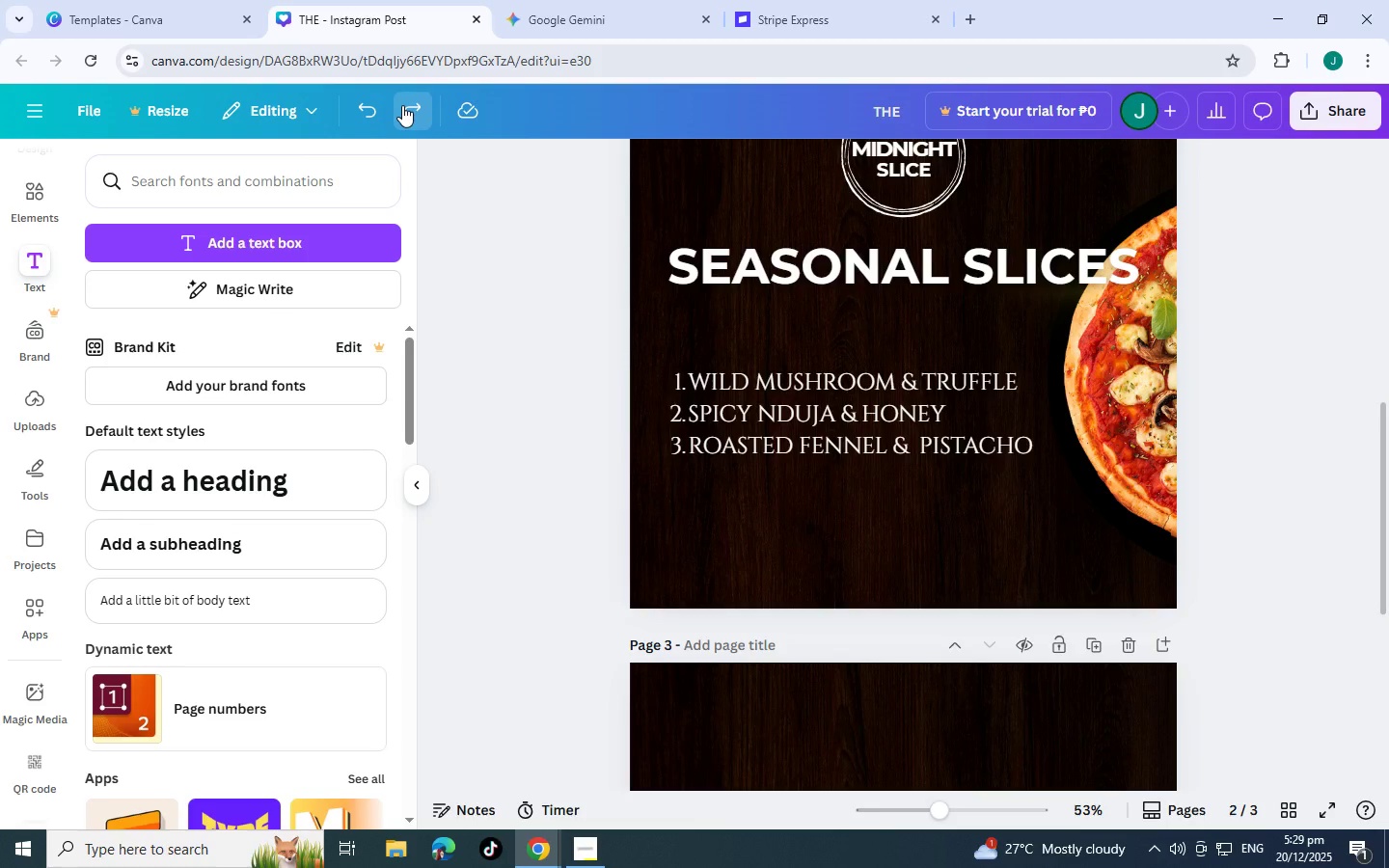 
triple_click([402, 105])
 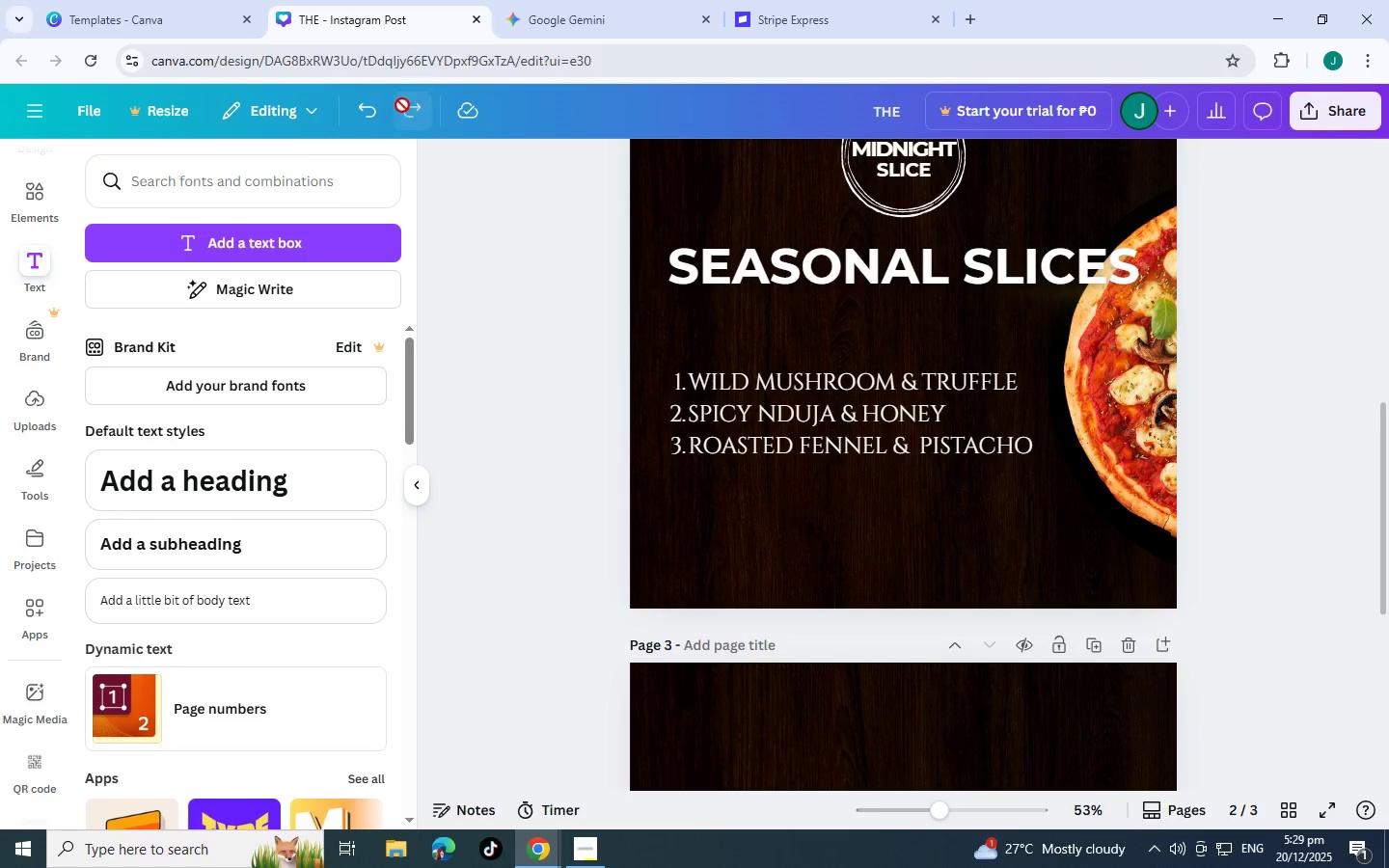 
triple_click([402, 105])
 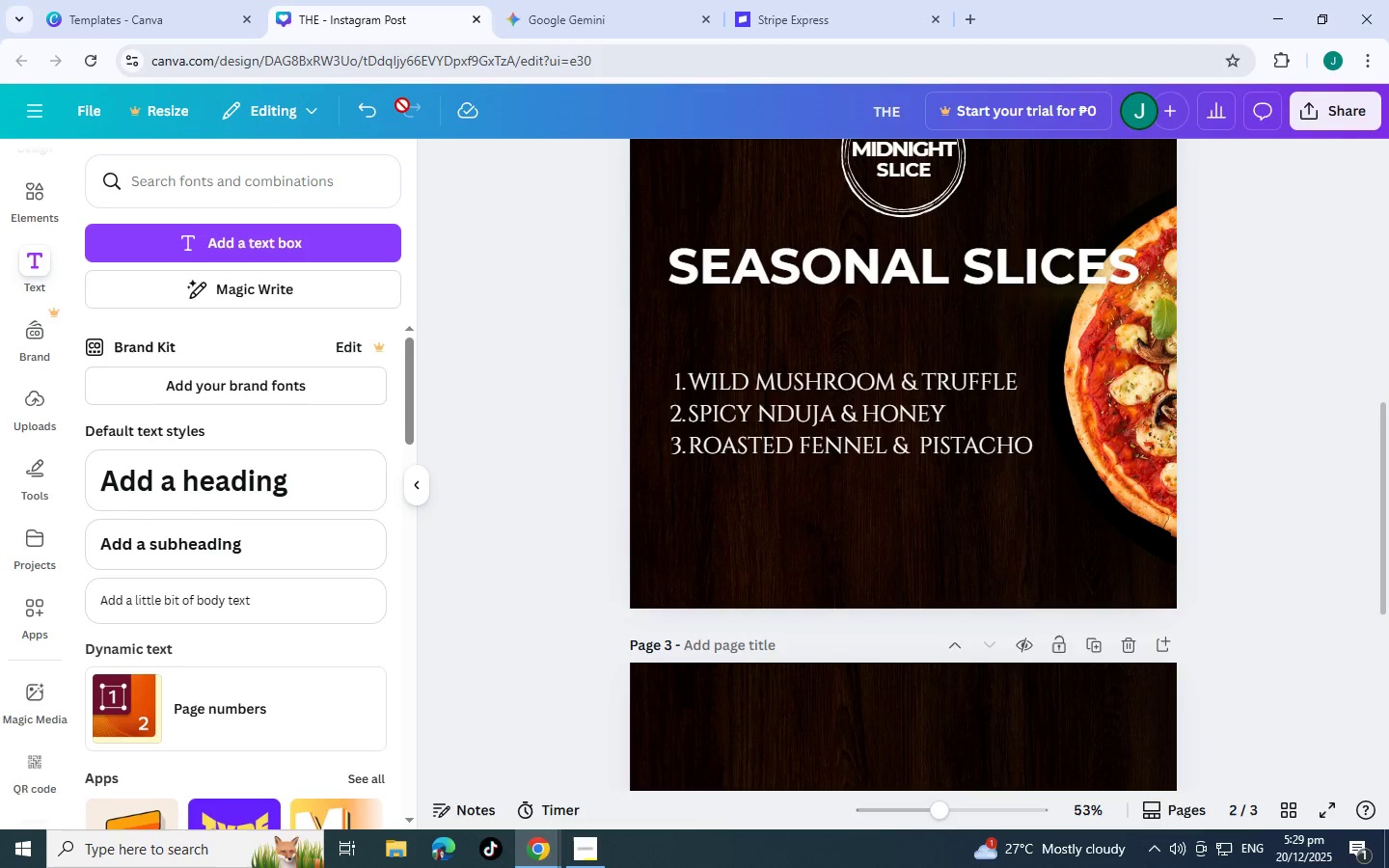 
triple_click([402, 105])
 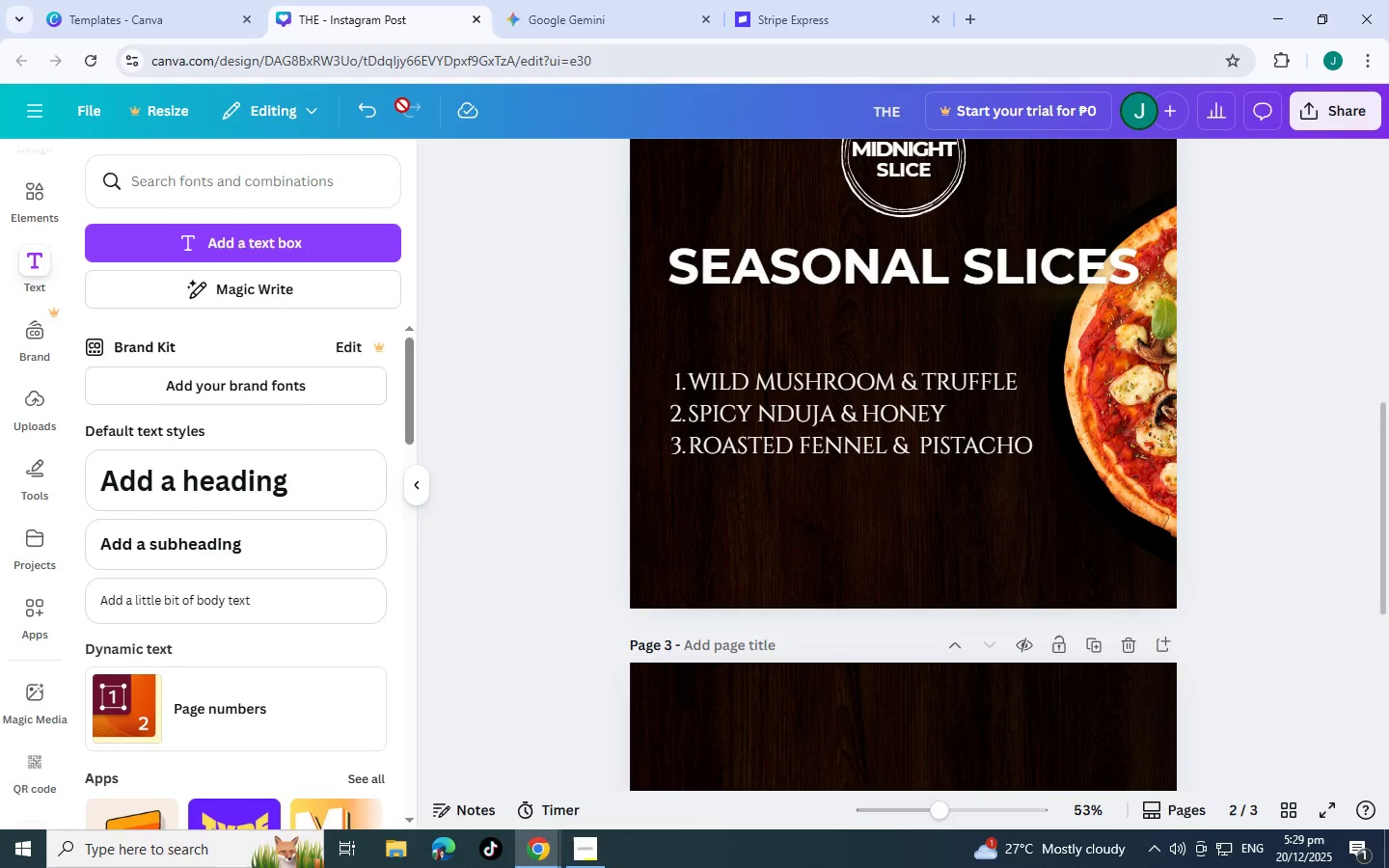 
triple_click([402, 105])
 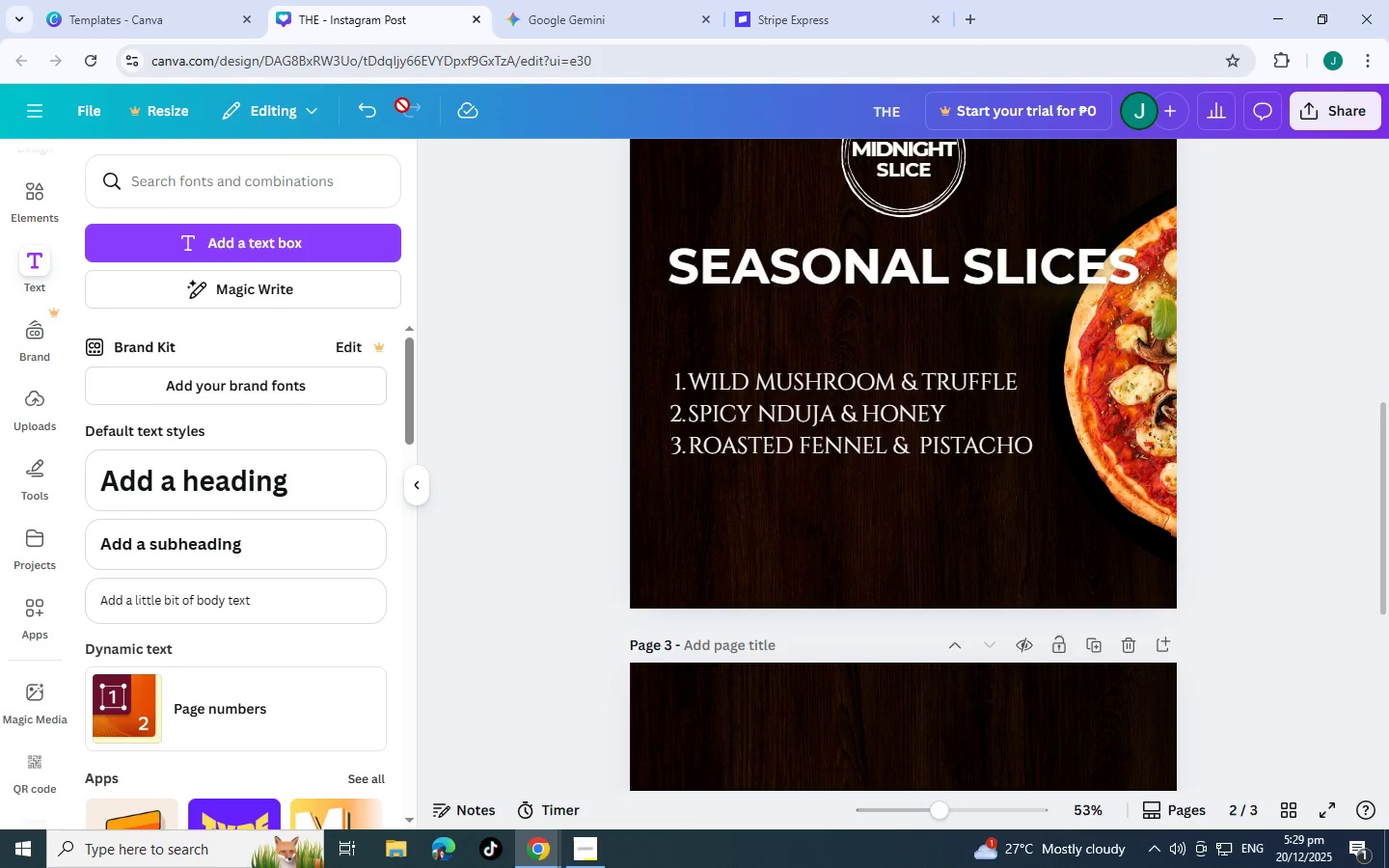 
triple_click([402, 105])
 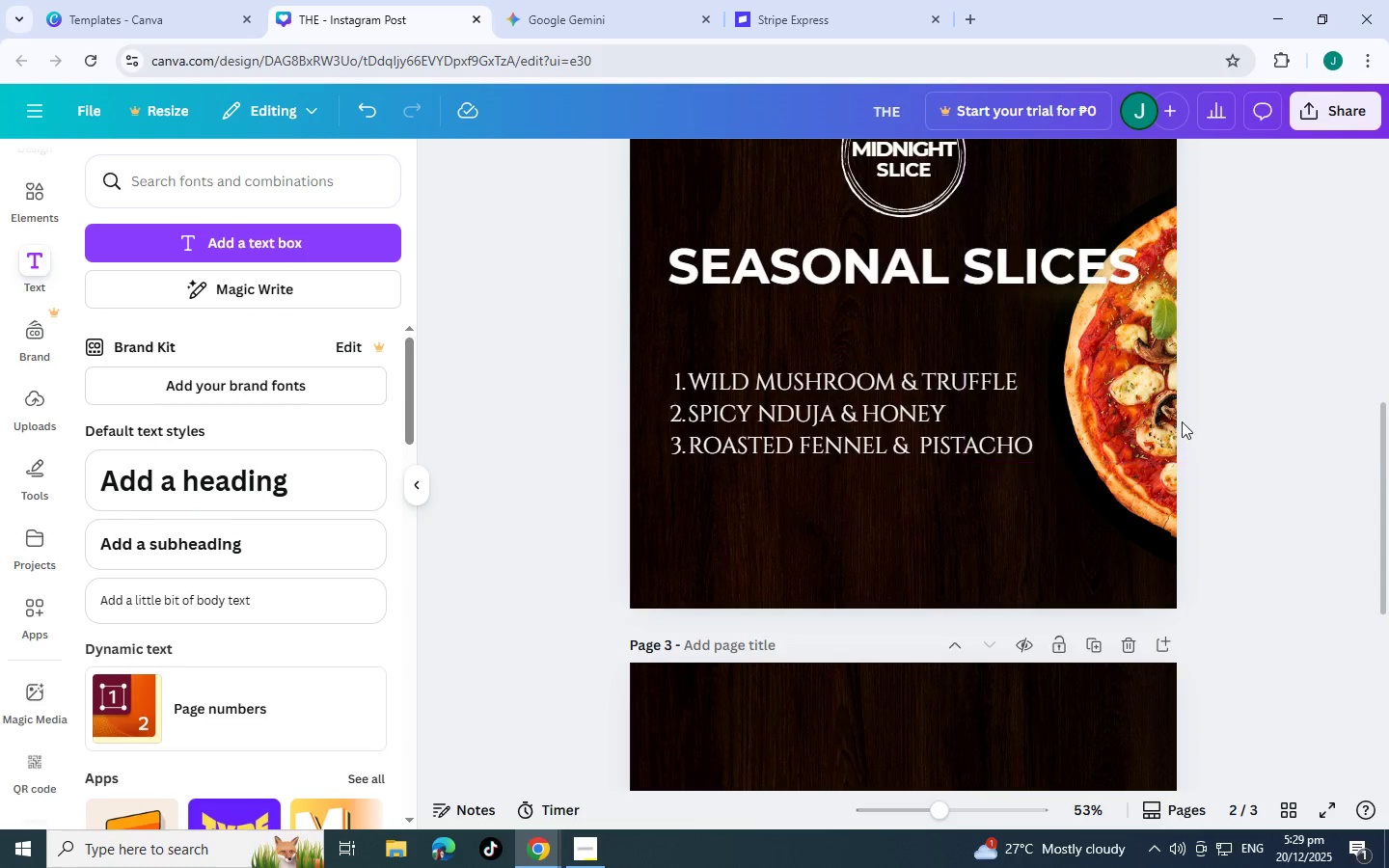 
scroll: coordinate [1123, 456], scroll_direction: down, amount: 3.0
 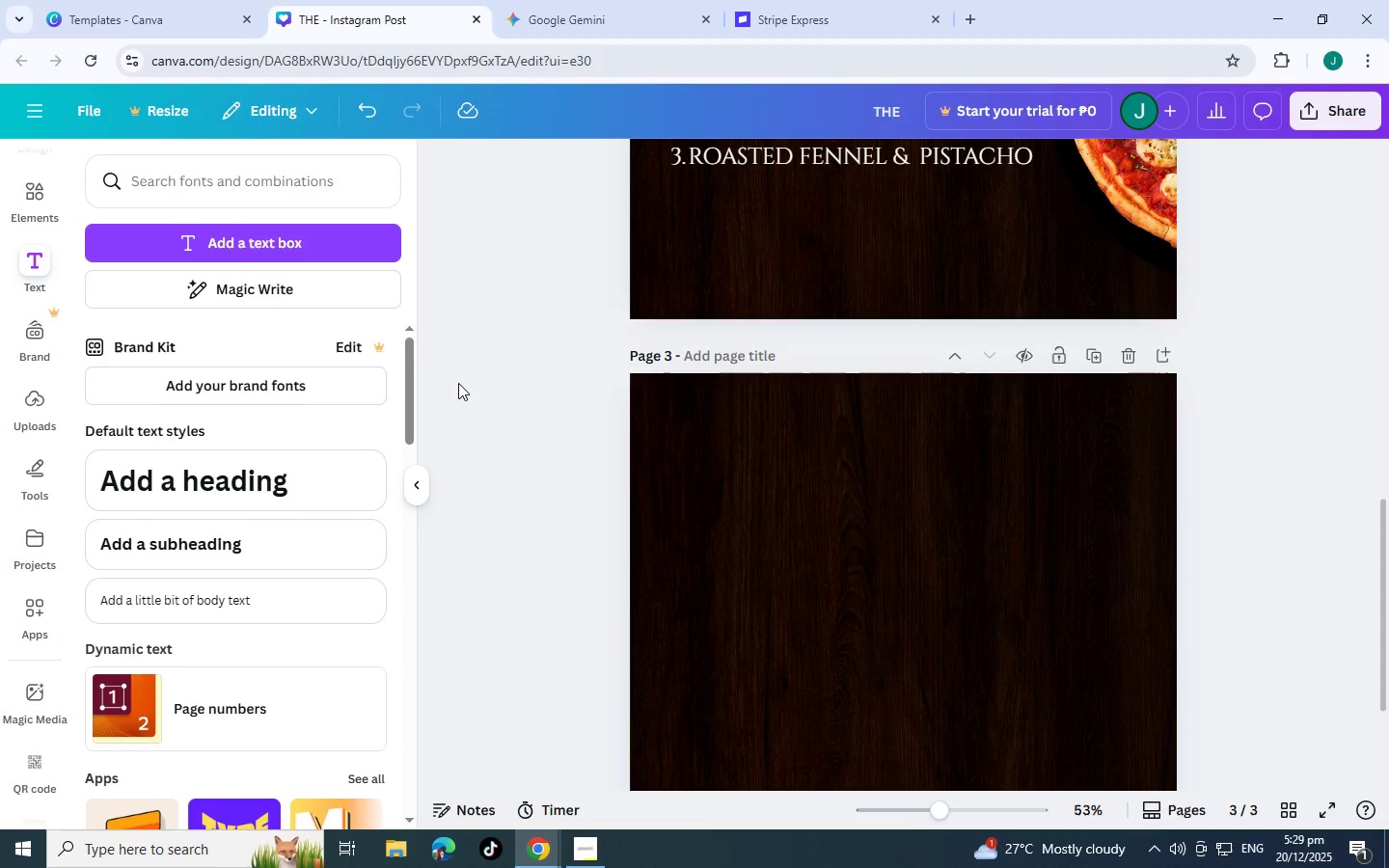 
scroll: coordinate [1171, 223], scroll_direction: up, amount: 6.0
 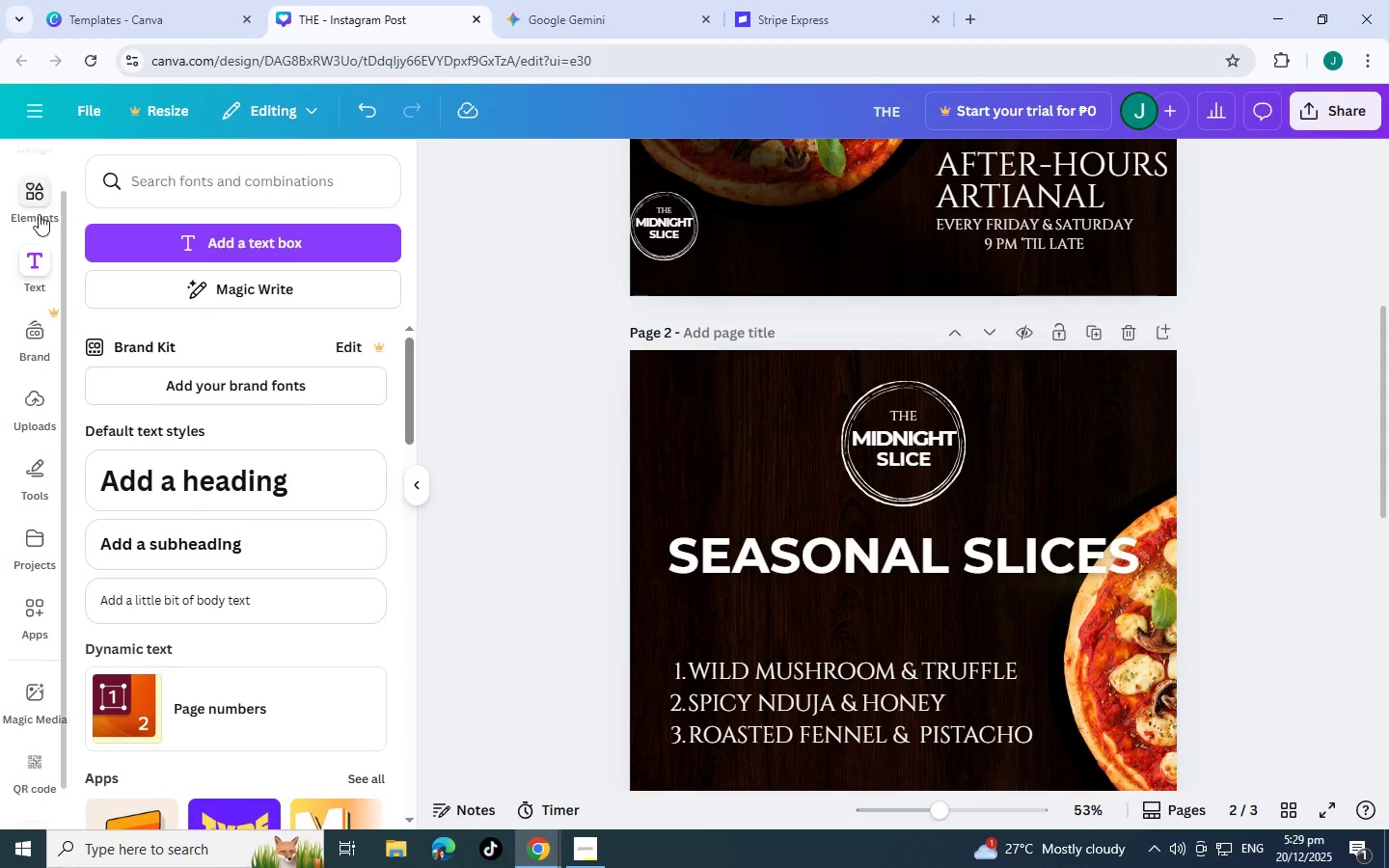 
left_click([679, 403])
 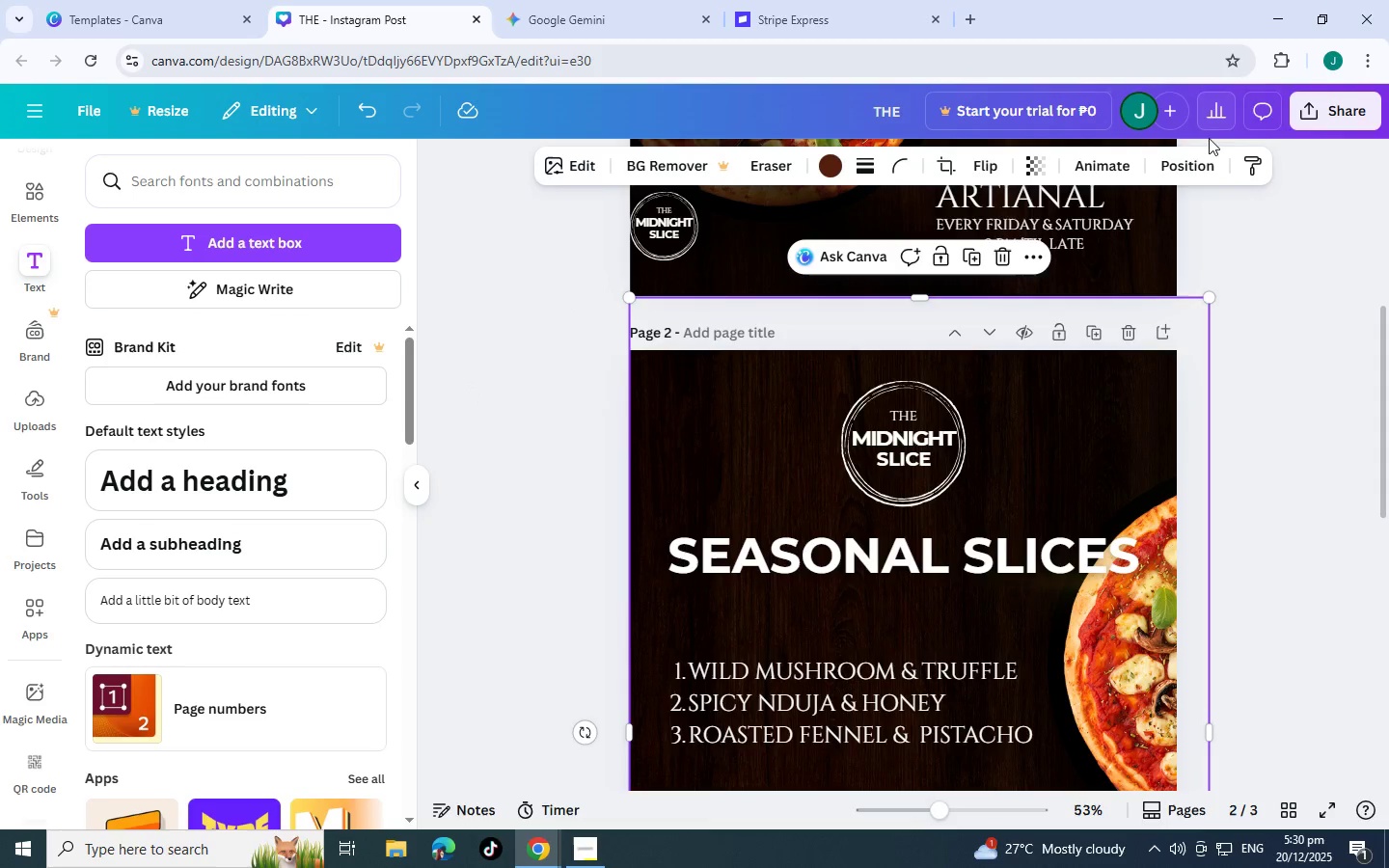 
left_click([1208, 156])
 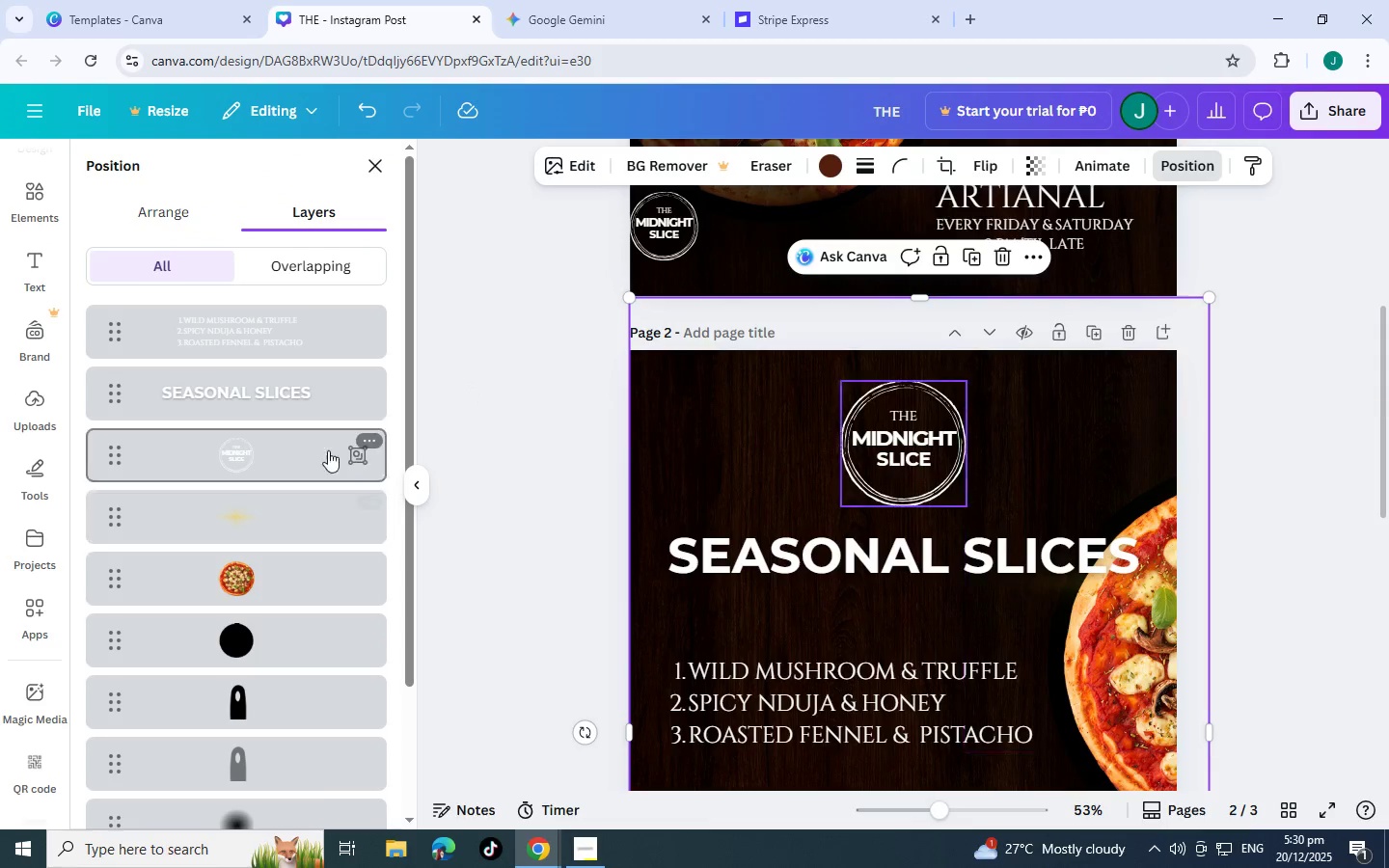 
scroll: coordinate [256, 541], scroll_direction: down, amount: 1.0
 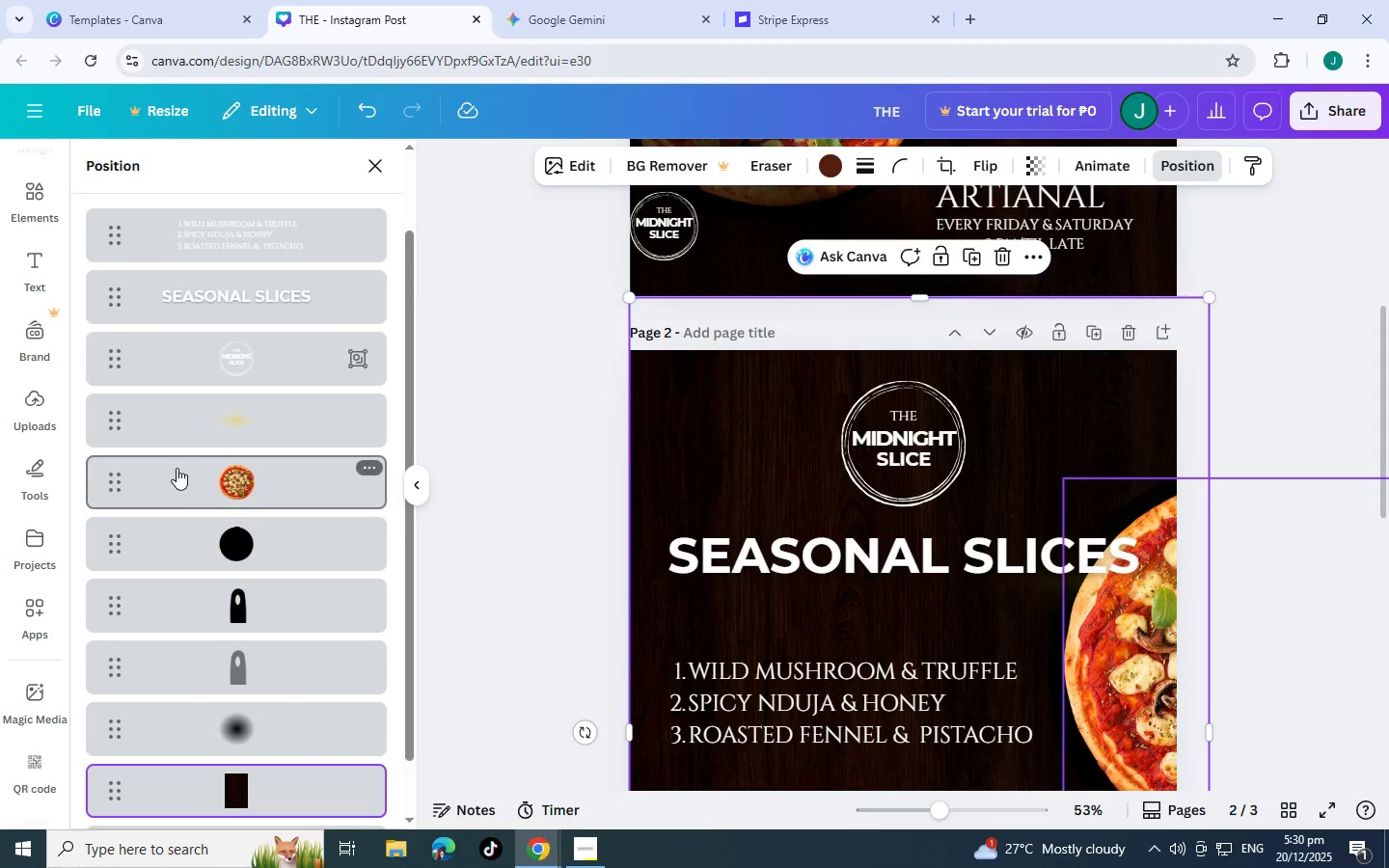 
hold_key(key=ShiftLeft, duration=1.31)
left_click([181, 477])
 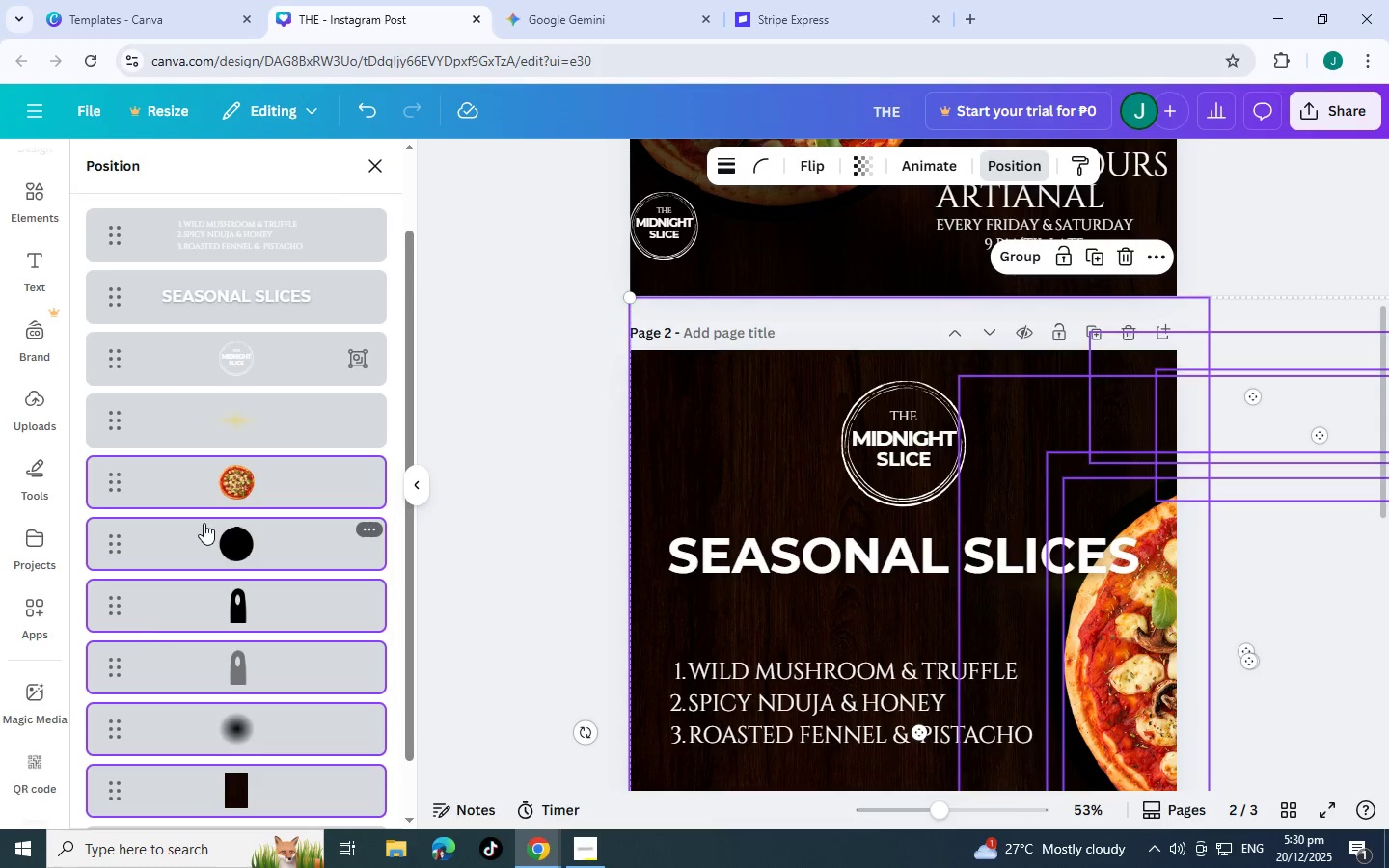 
scroll: coordinate [147, 621], scroll_direction: down, amount: 2.0
 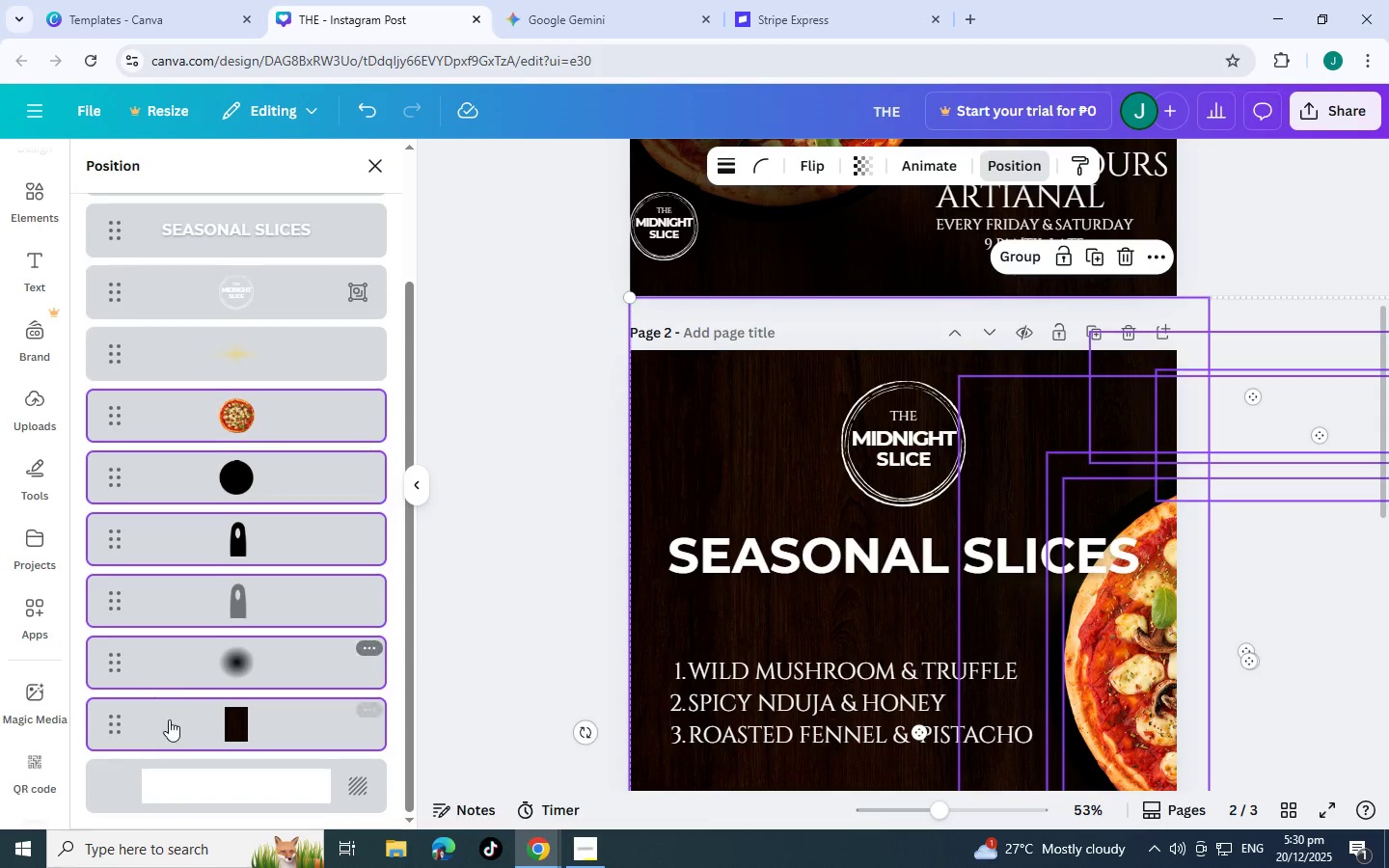 
left_click([169, 720])
 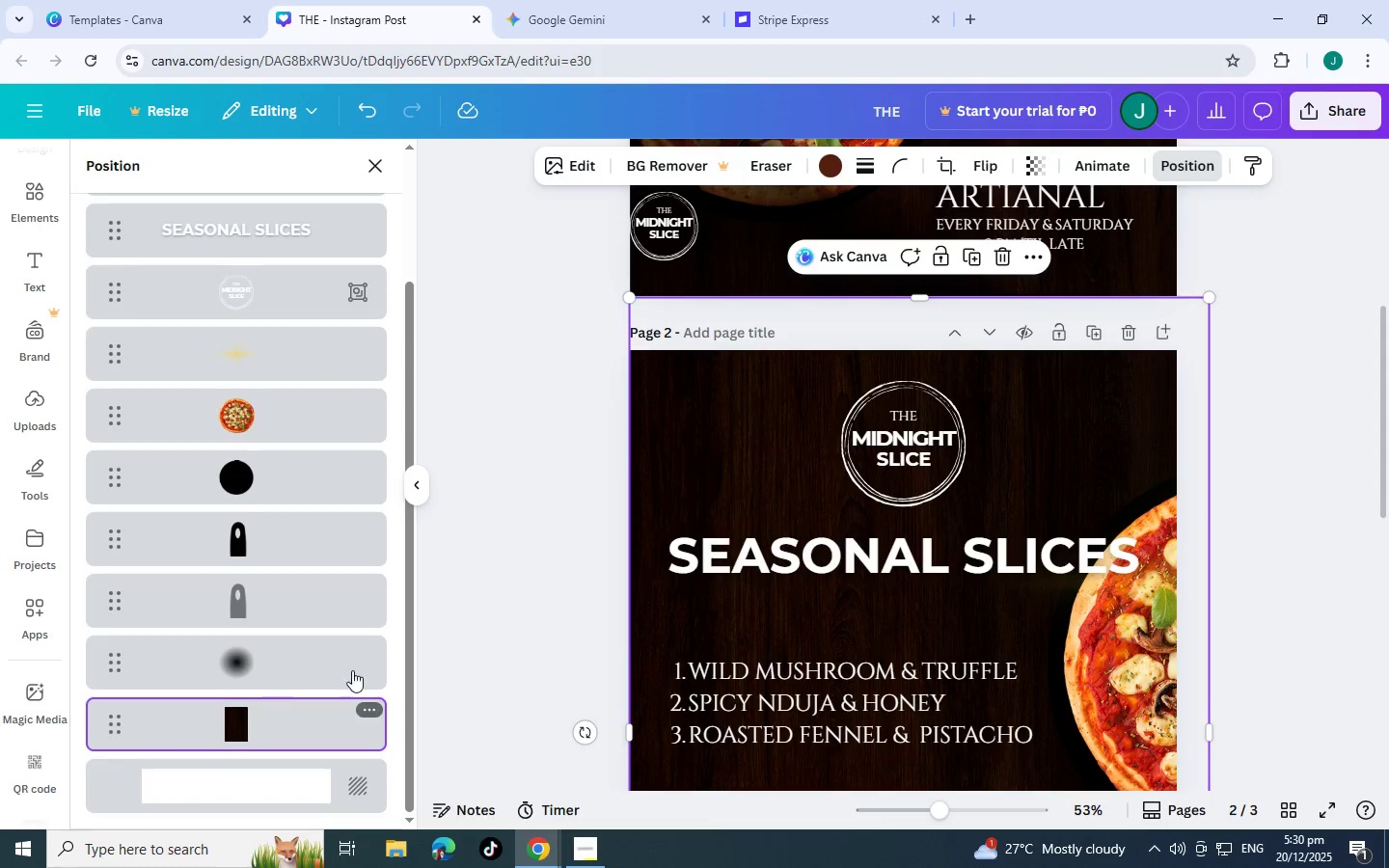 
left_click([284, 655])
 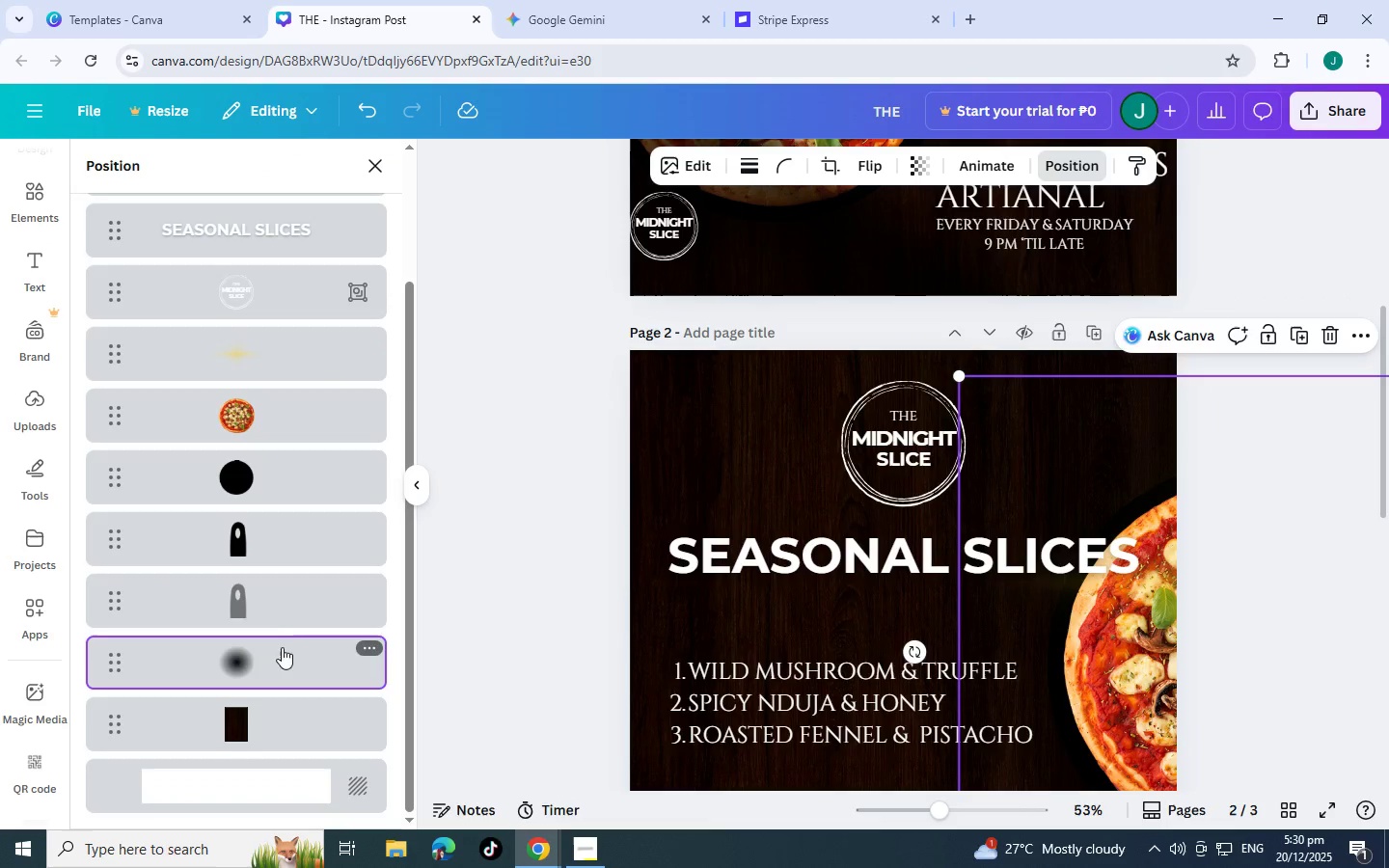 
hold_key(key=ShiftLeft, duration=1.5)
double_click([266, 517])
 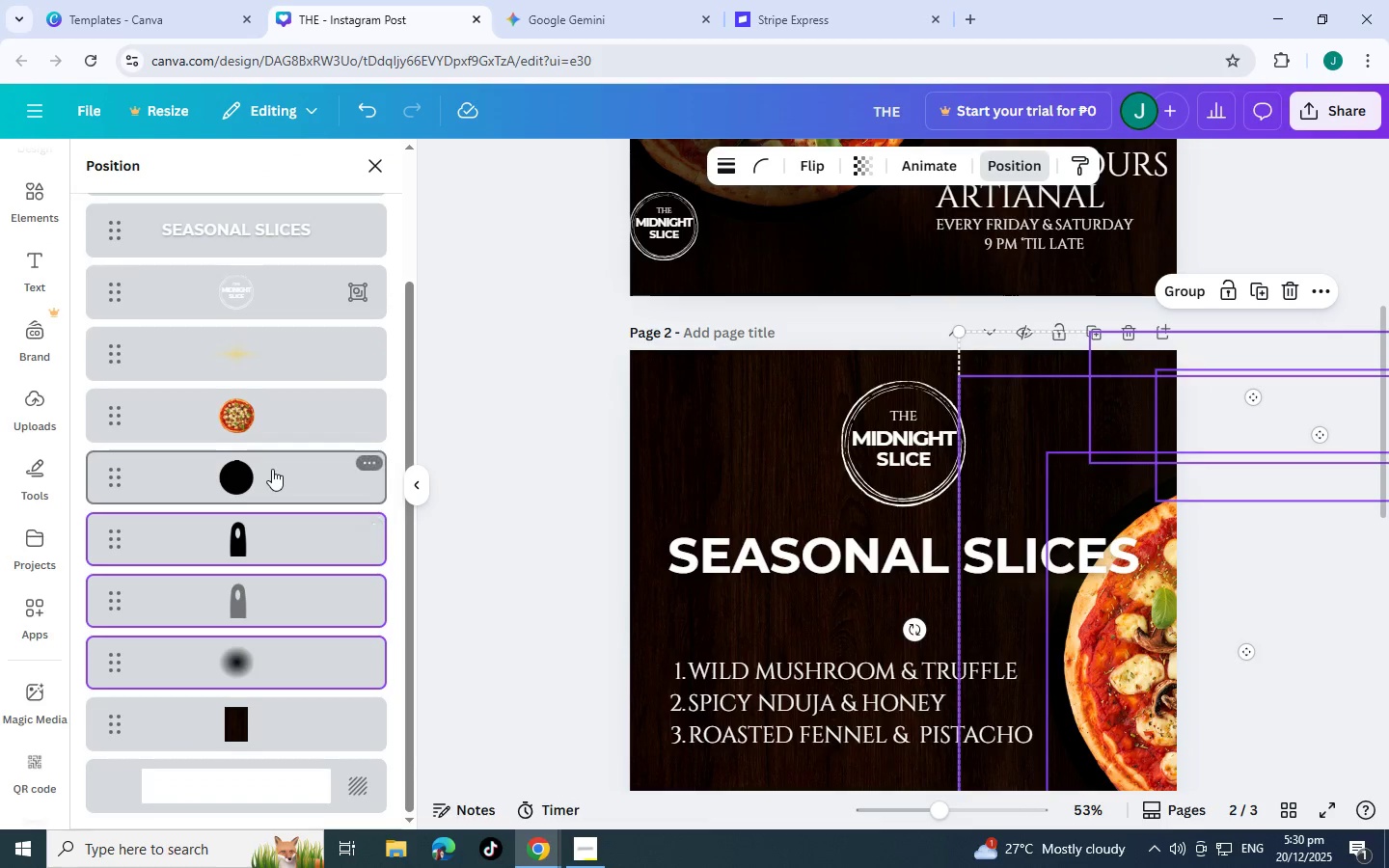 
triple_click([272, 469])
 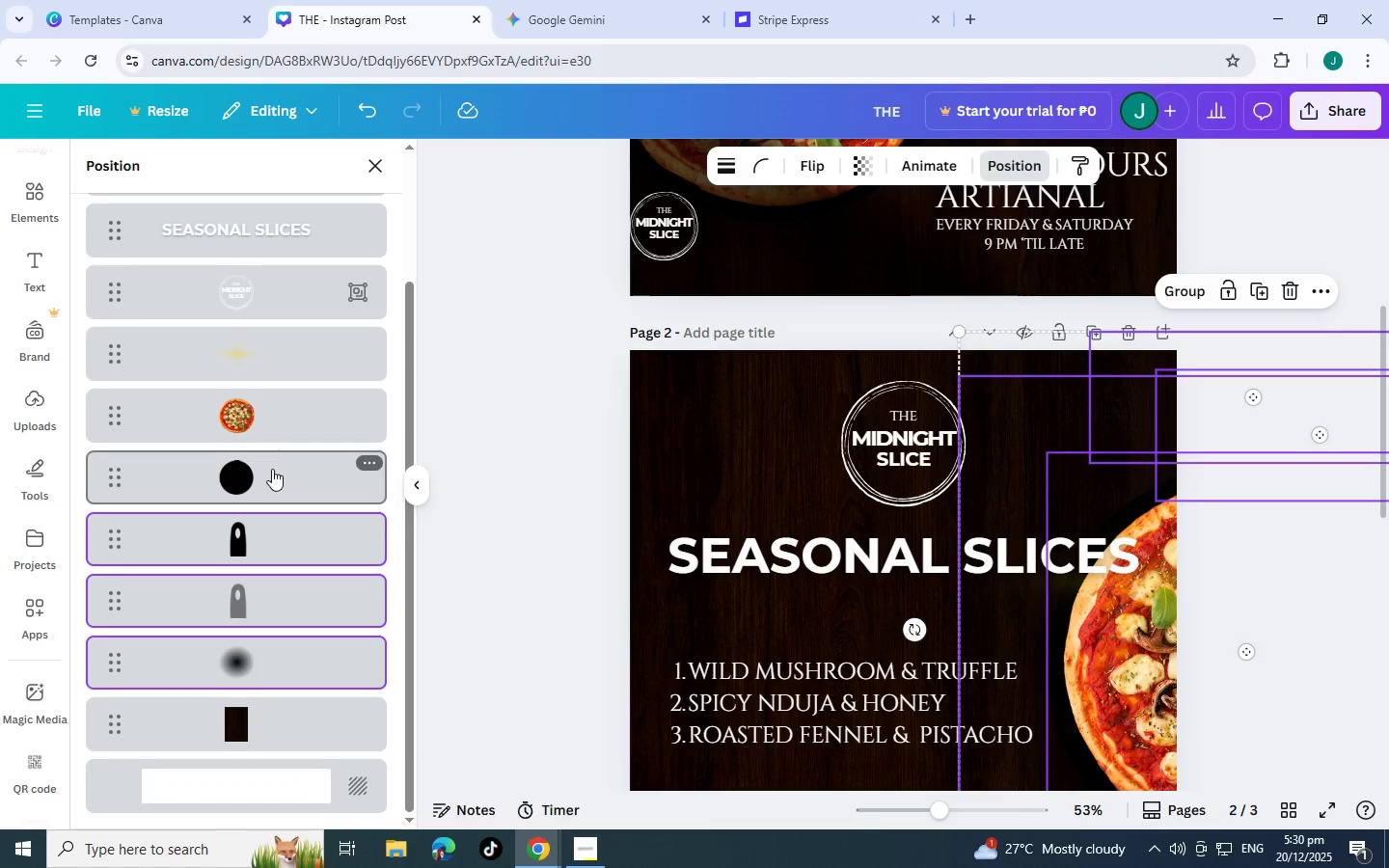 
hold_key(key=ShiftLeft, duration=0.83)
triple_click([275, 418])
 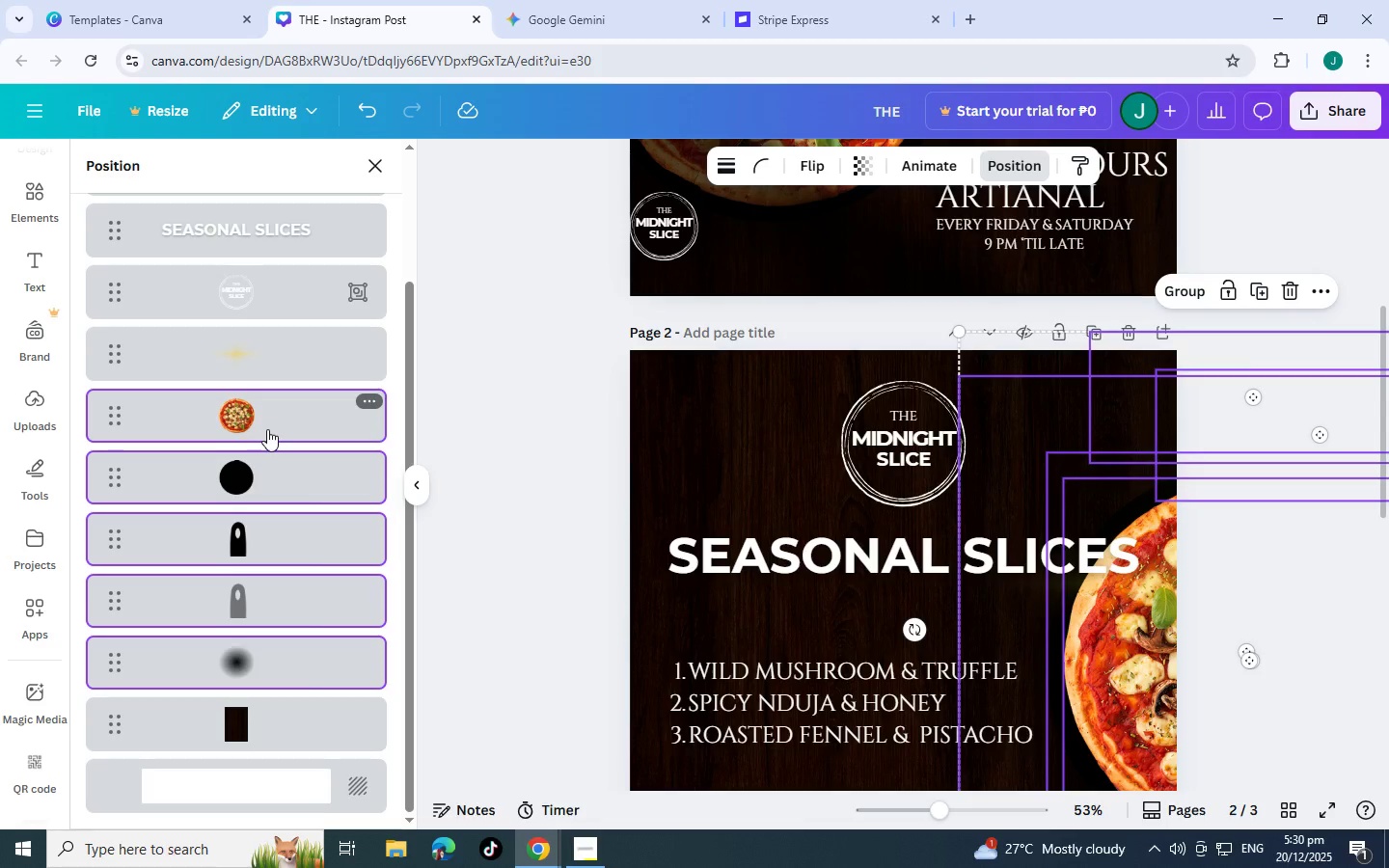 
key(Control+C)
 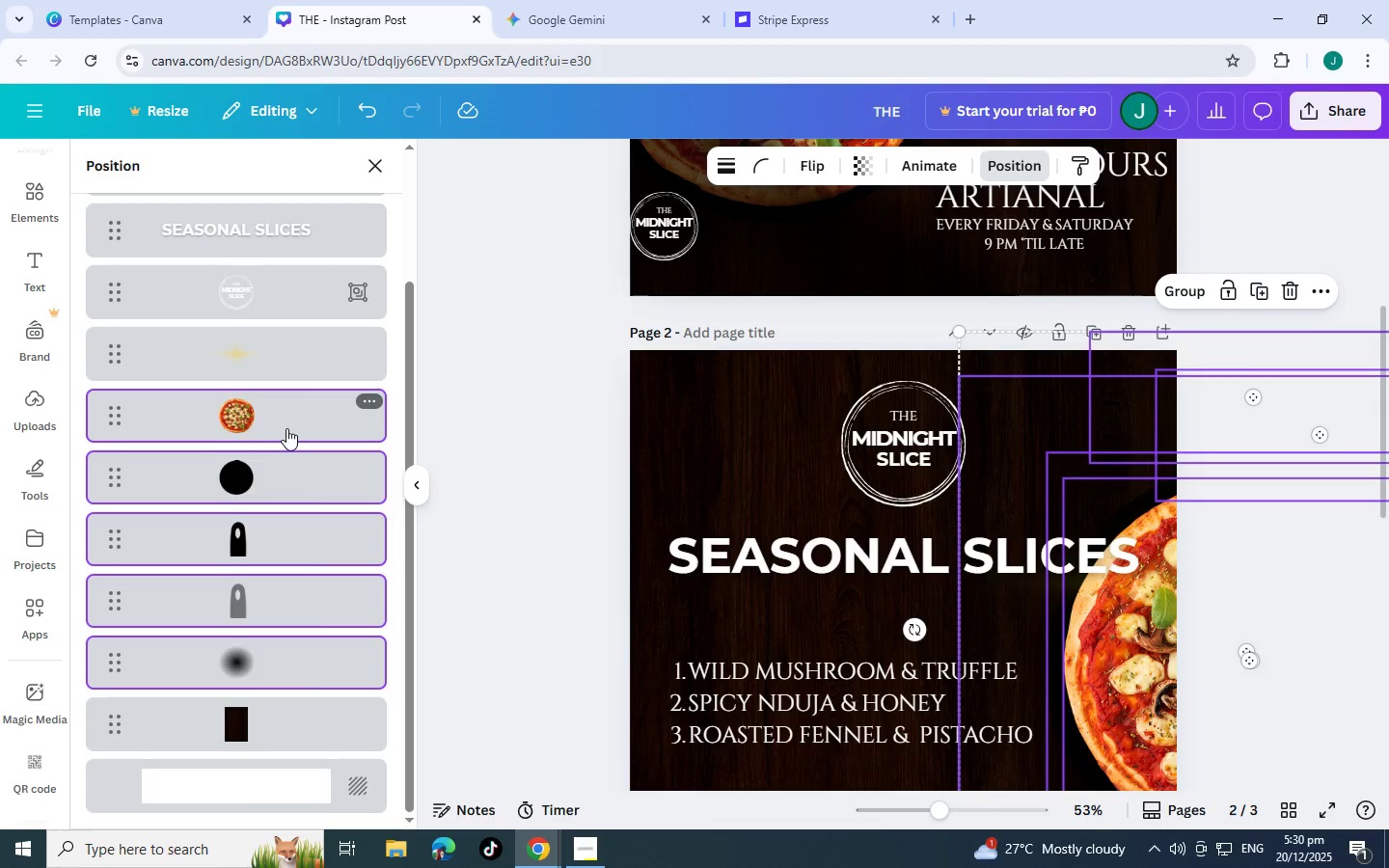 
scroll: coordinate [684, 488], scroll_direction: down, amount: 14.0
 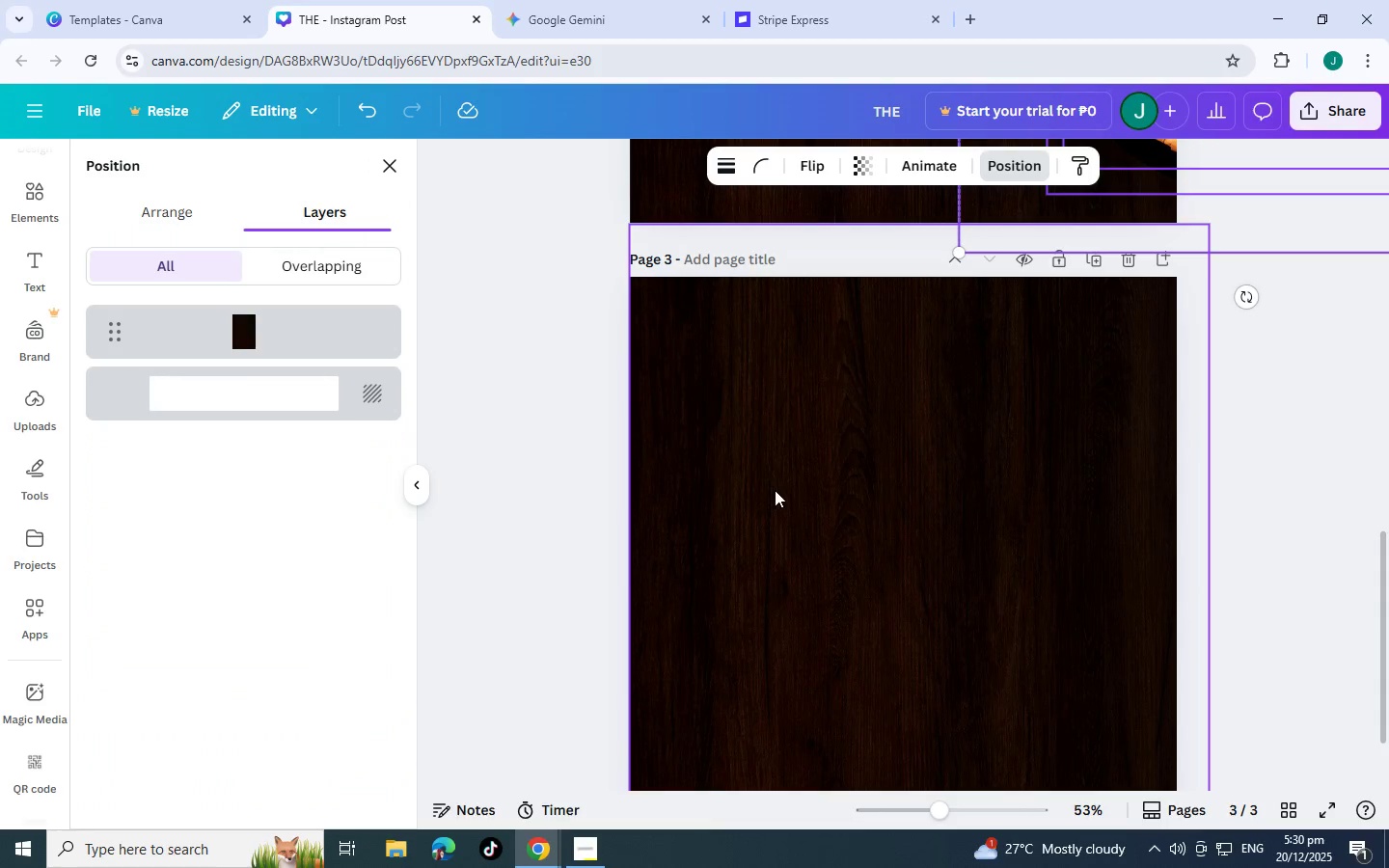 
left_click([775, 490])
 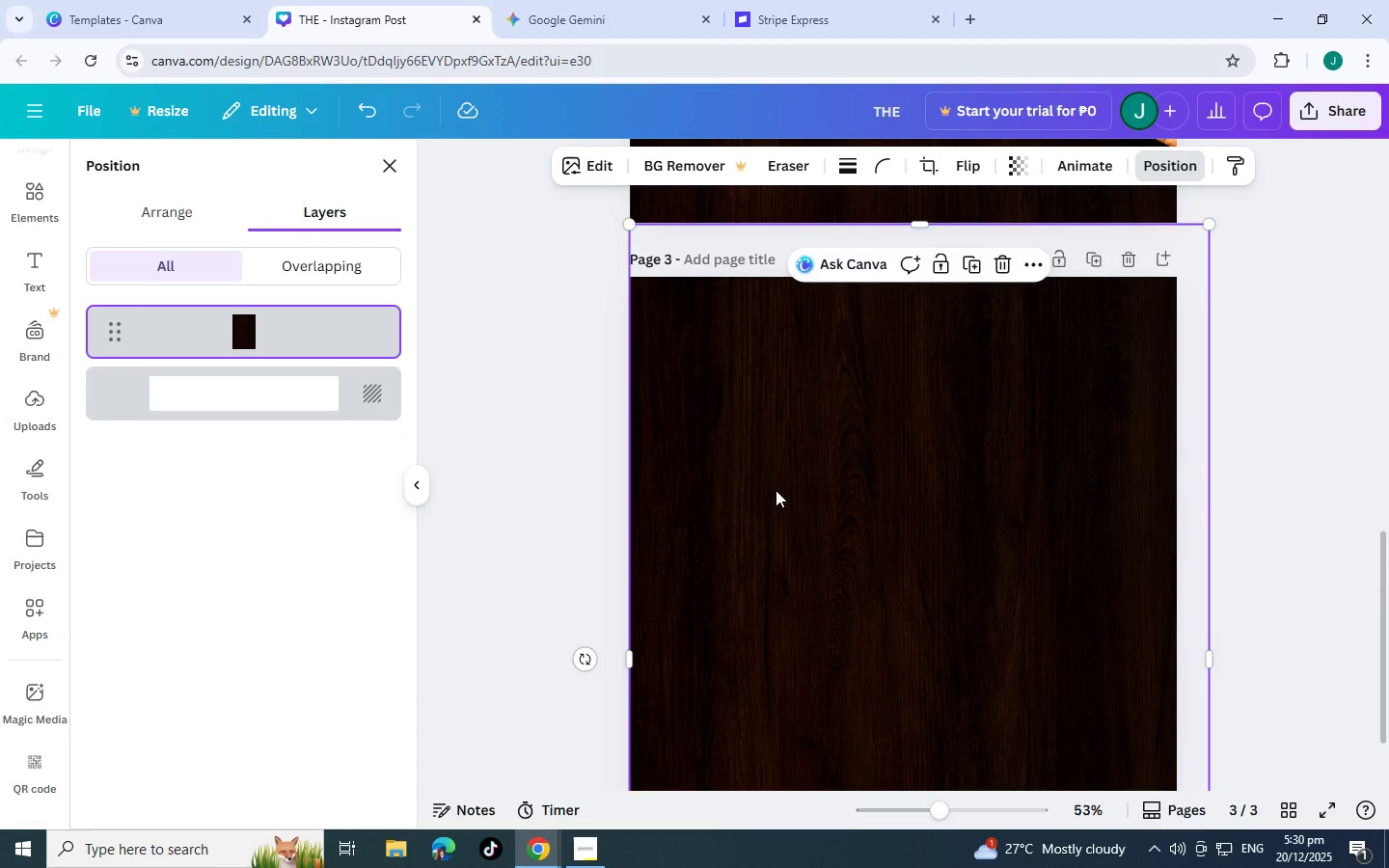 
key(Control+V)
 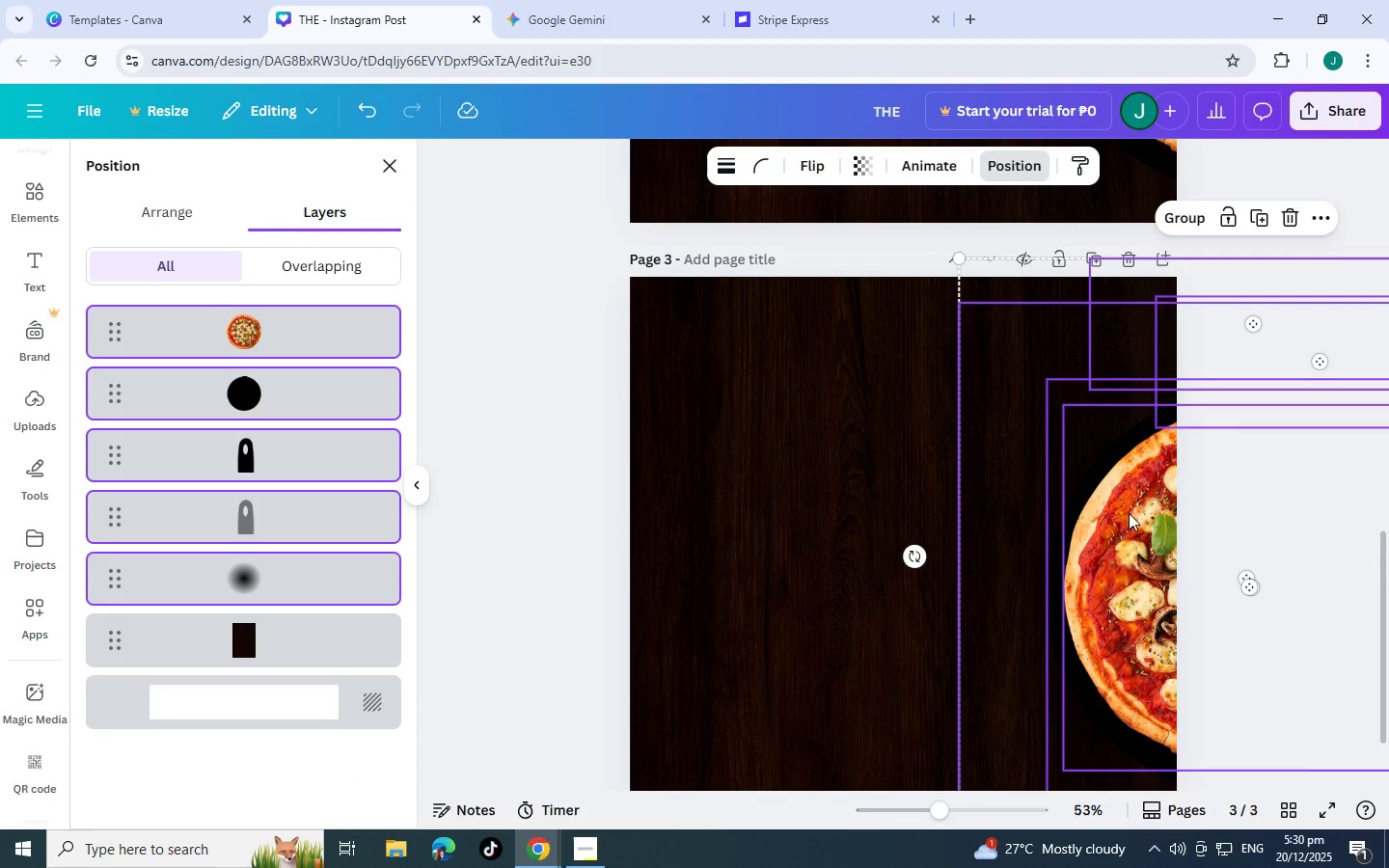 
left_click_drag(start_coordinate=[1125, 515], to_coordinate=[542, 517])
 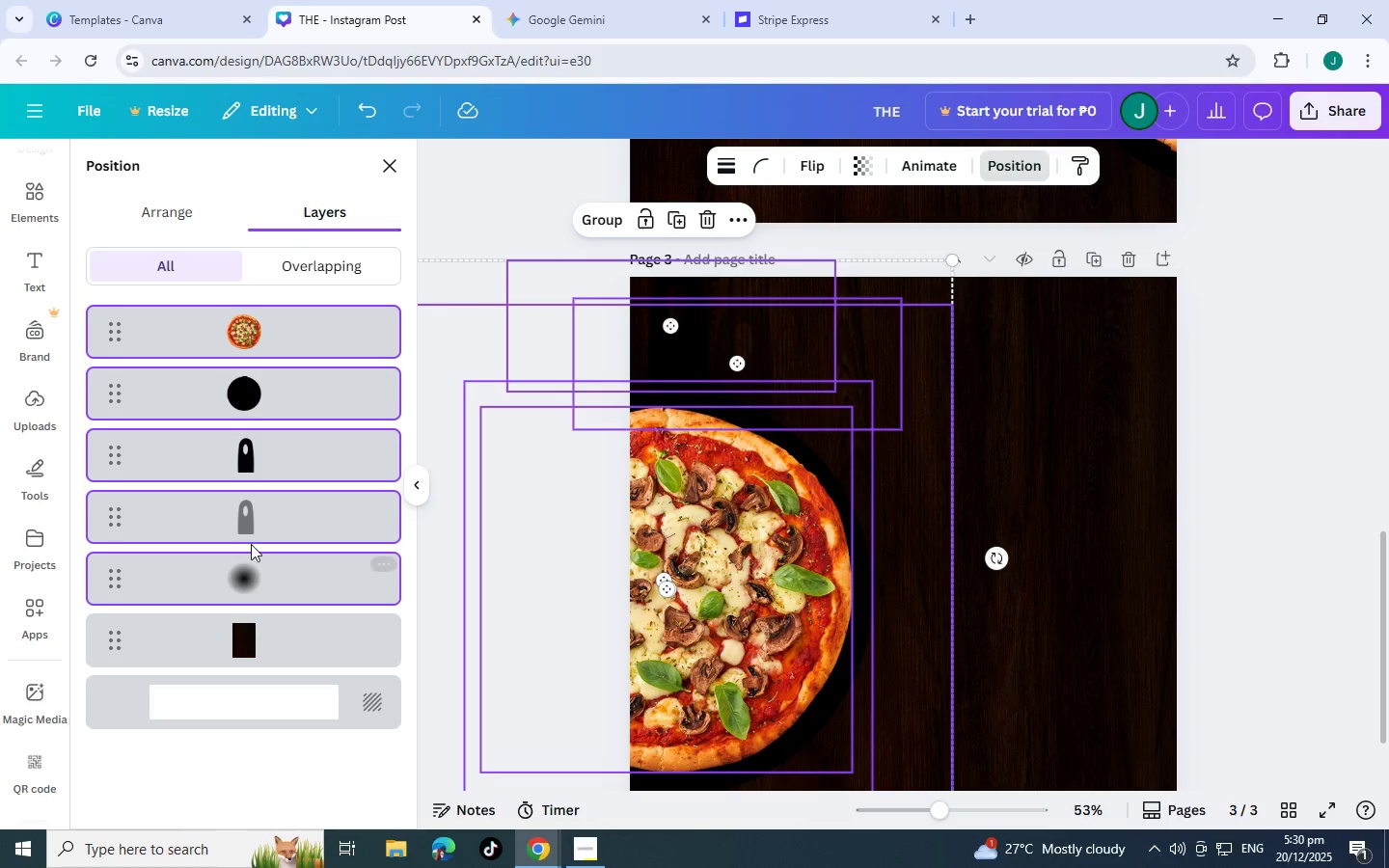 
left_click([237, 332])
 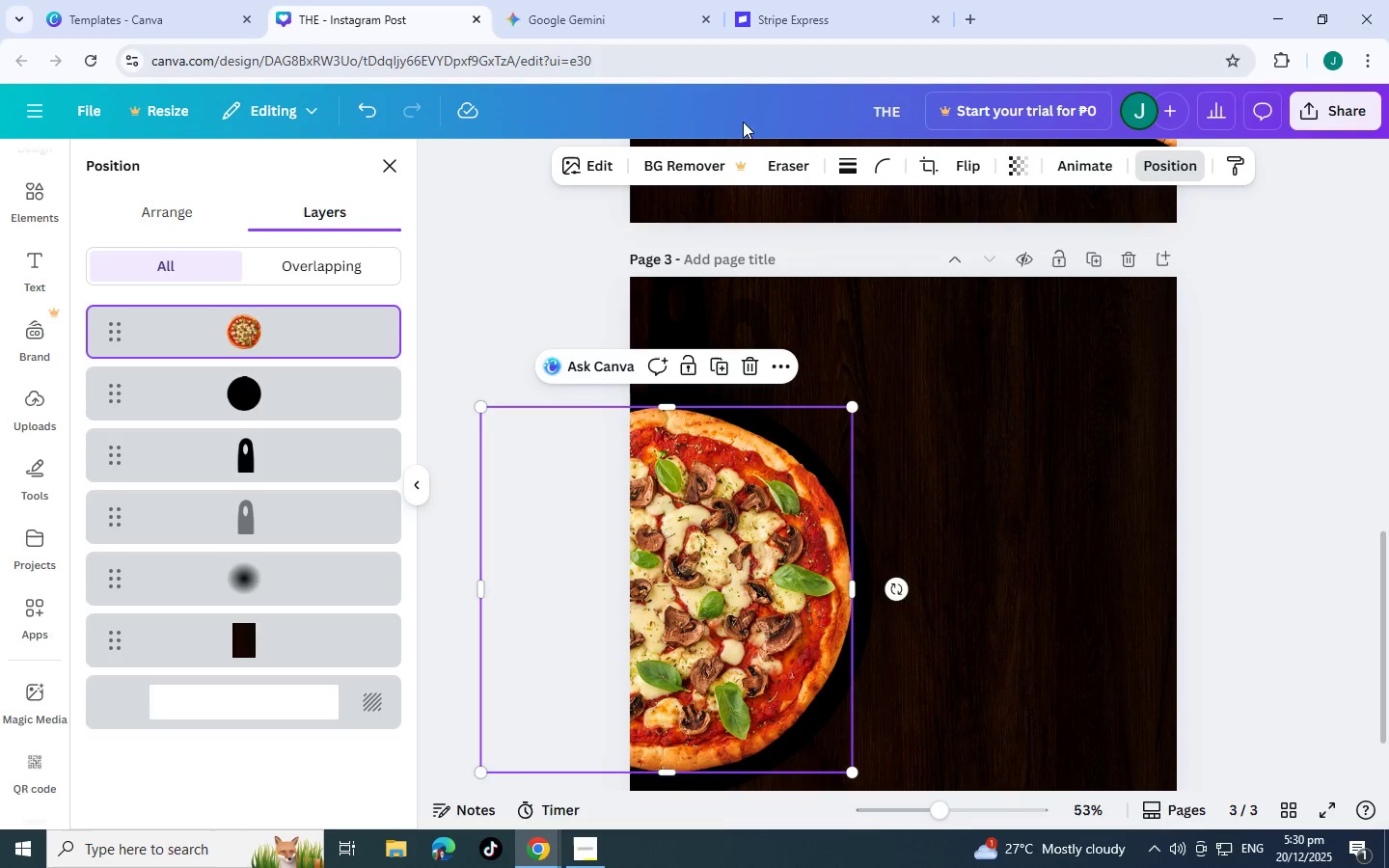 
left_click([594, 174])
 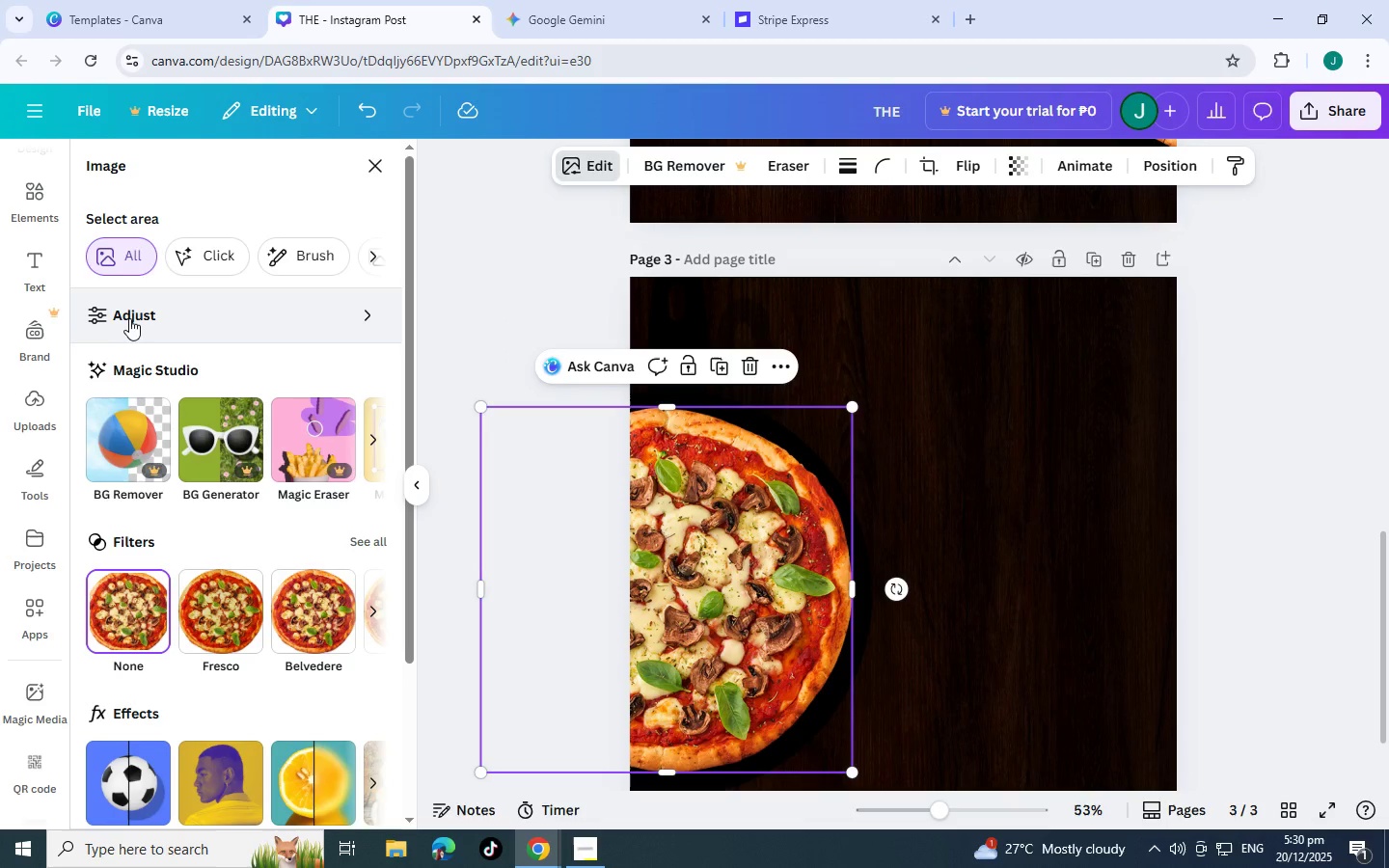 
left_click([130, 315])
 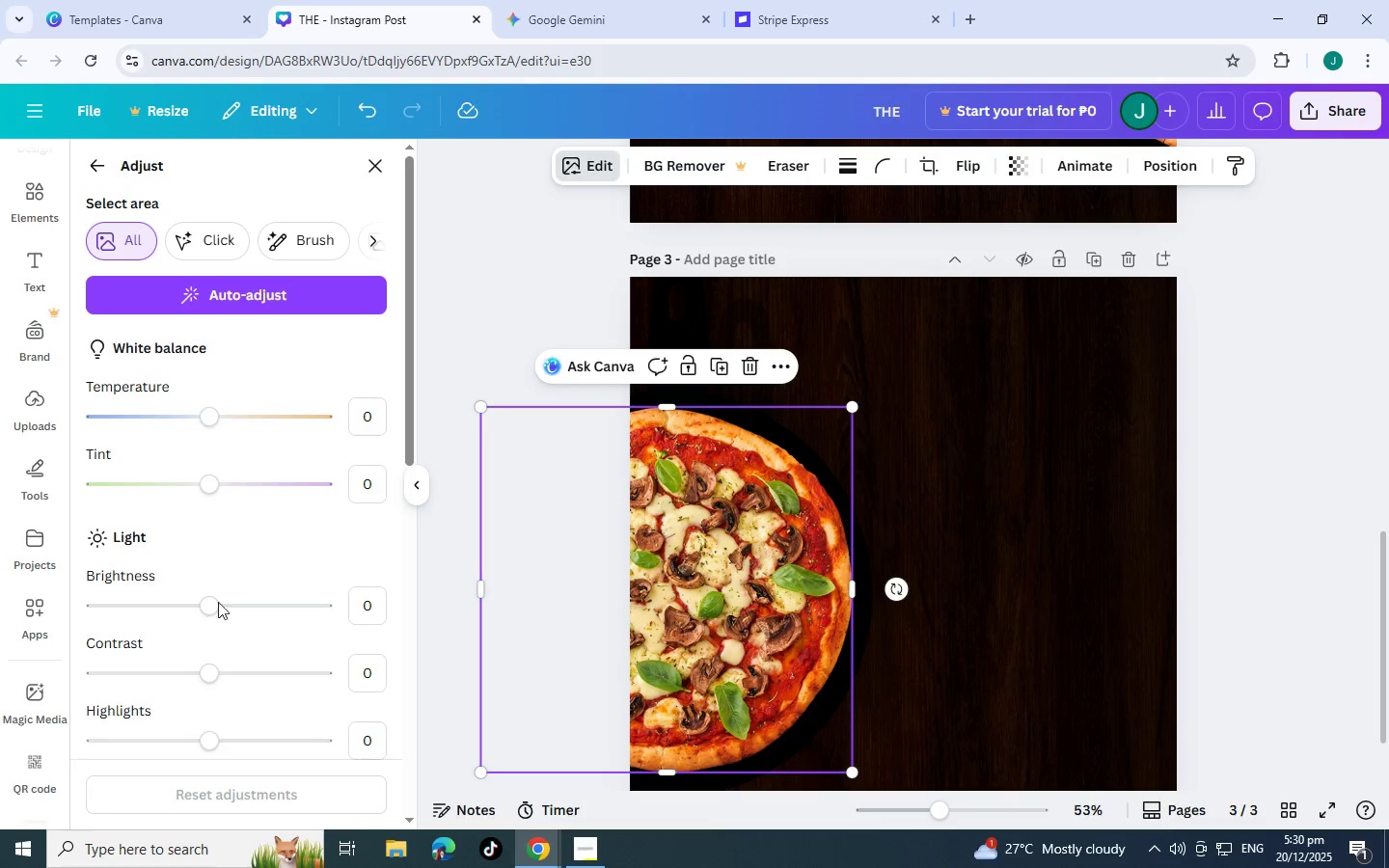 
left_click_drag(start_coordinate=[204, 601], to_coordinate=[109, 617])
 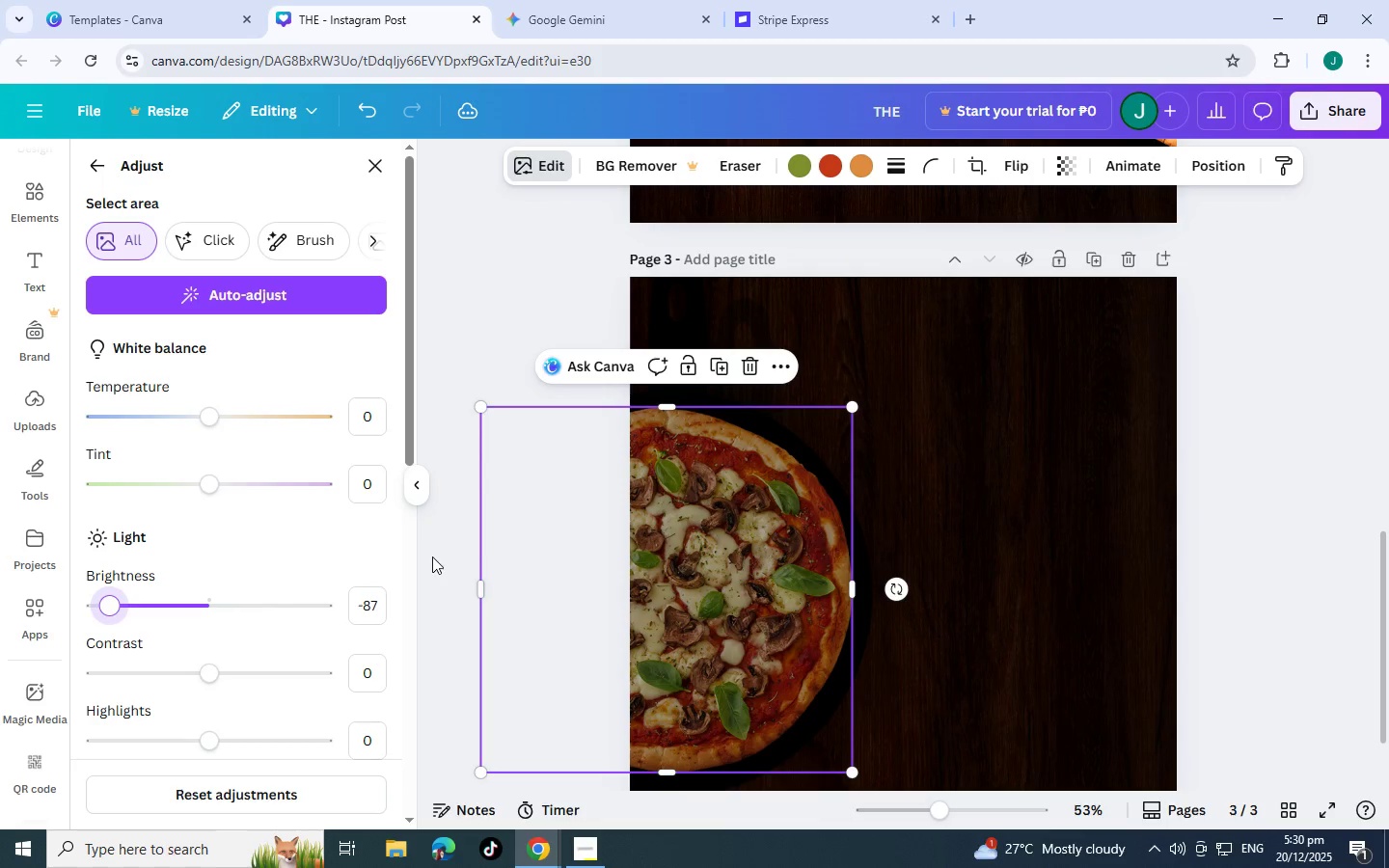 
left_click([460, 548])
 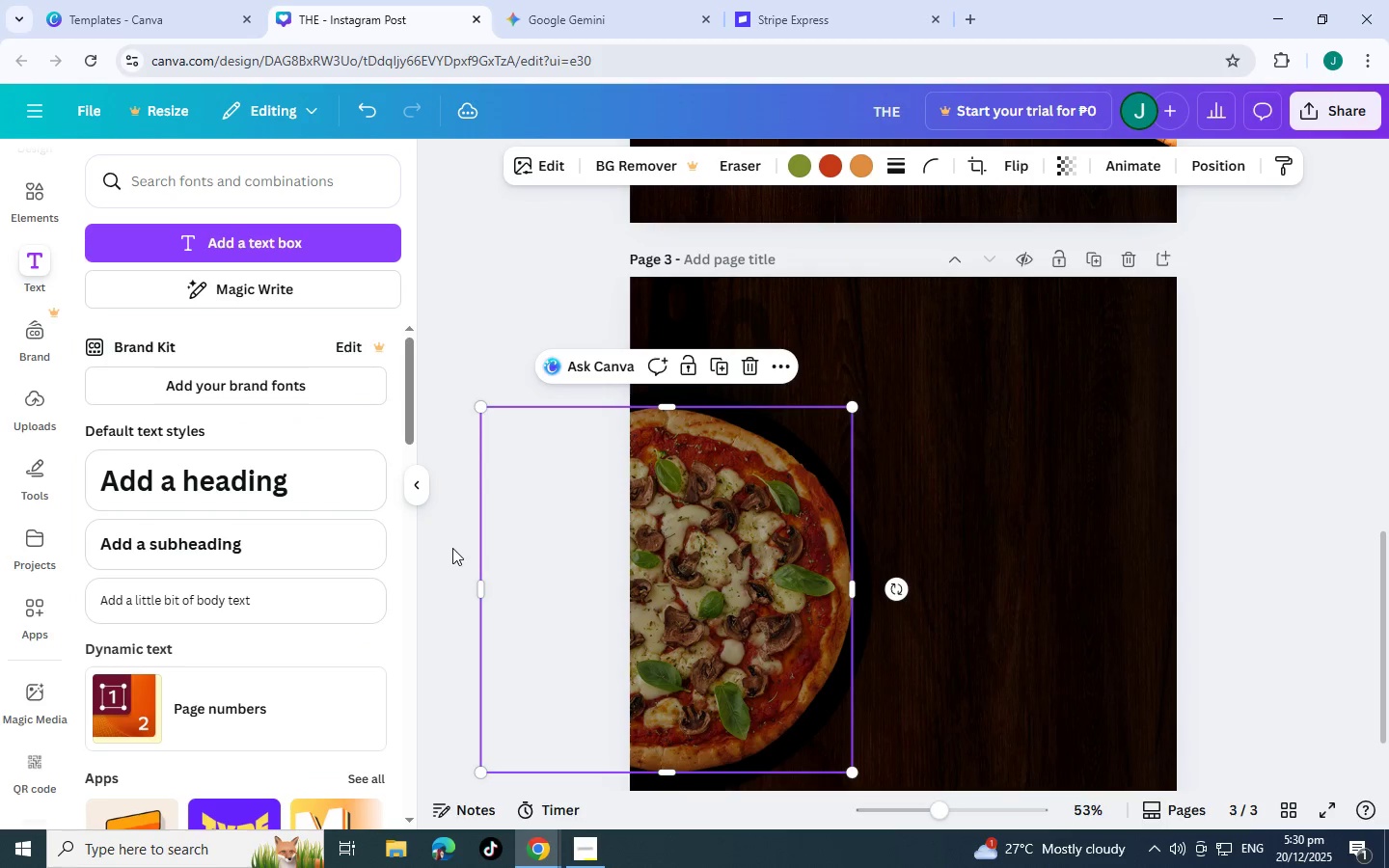 
left_click([452, 548])
 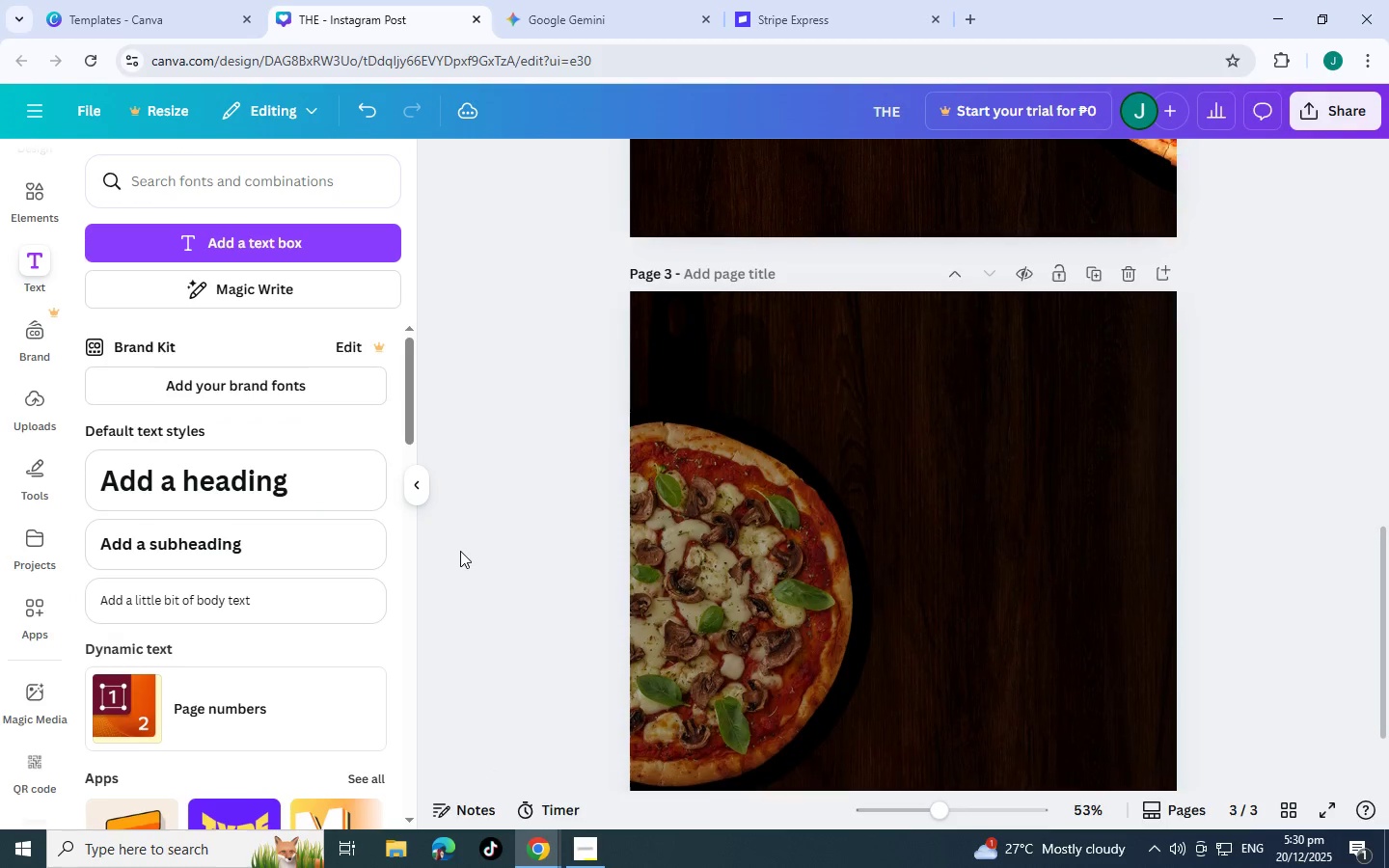 
scroll: coordinate [545, 576], scroll_direction: up, amount: 7.0
 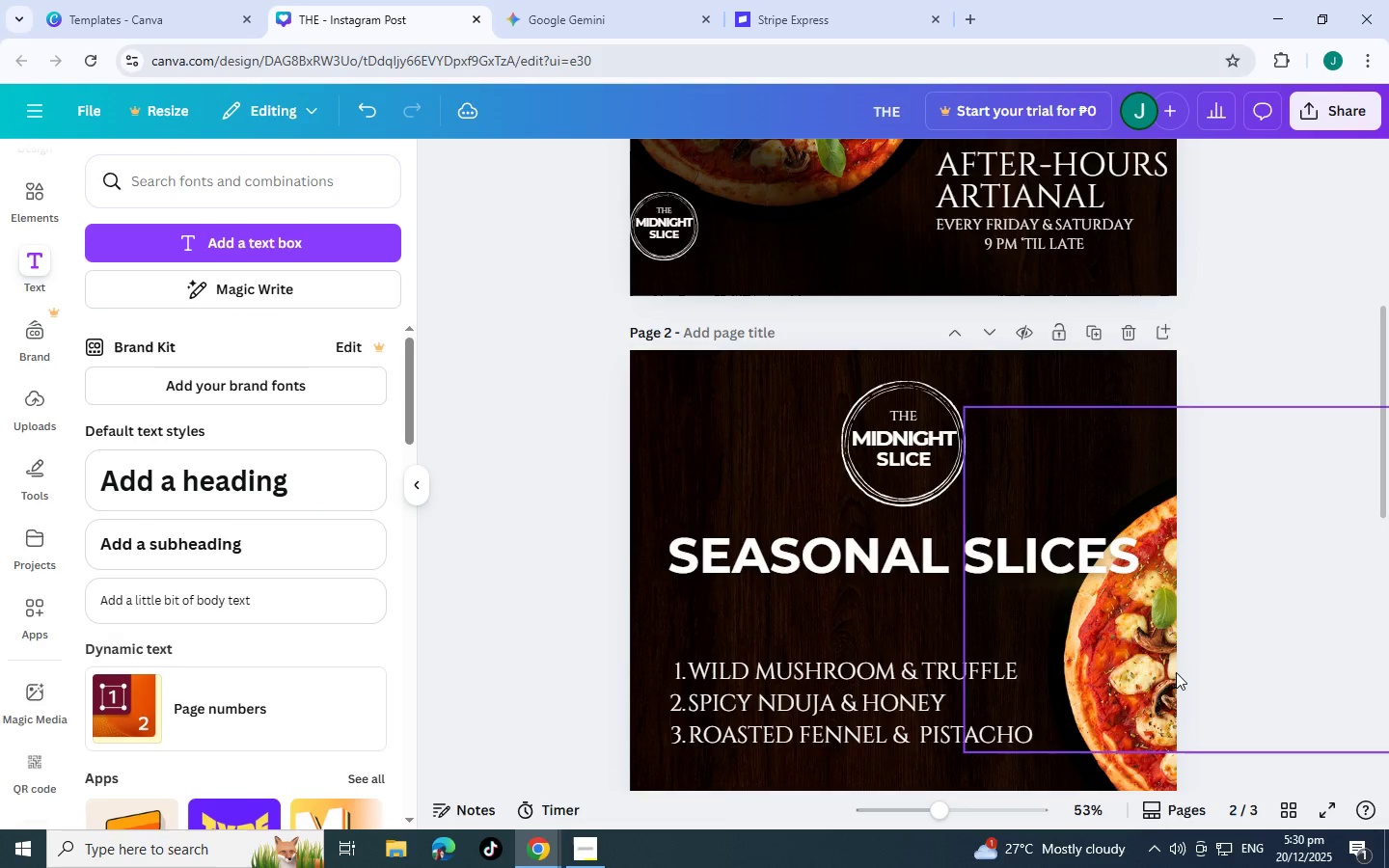 
left_click([1170, 673])
 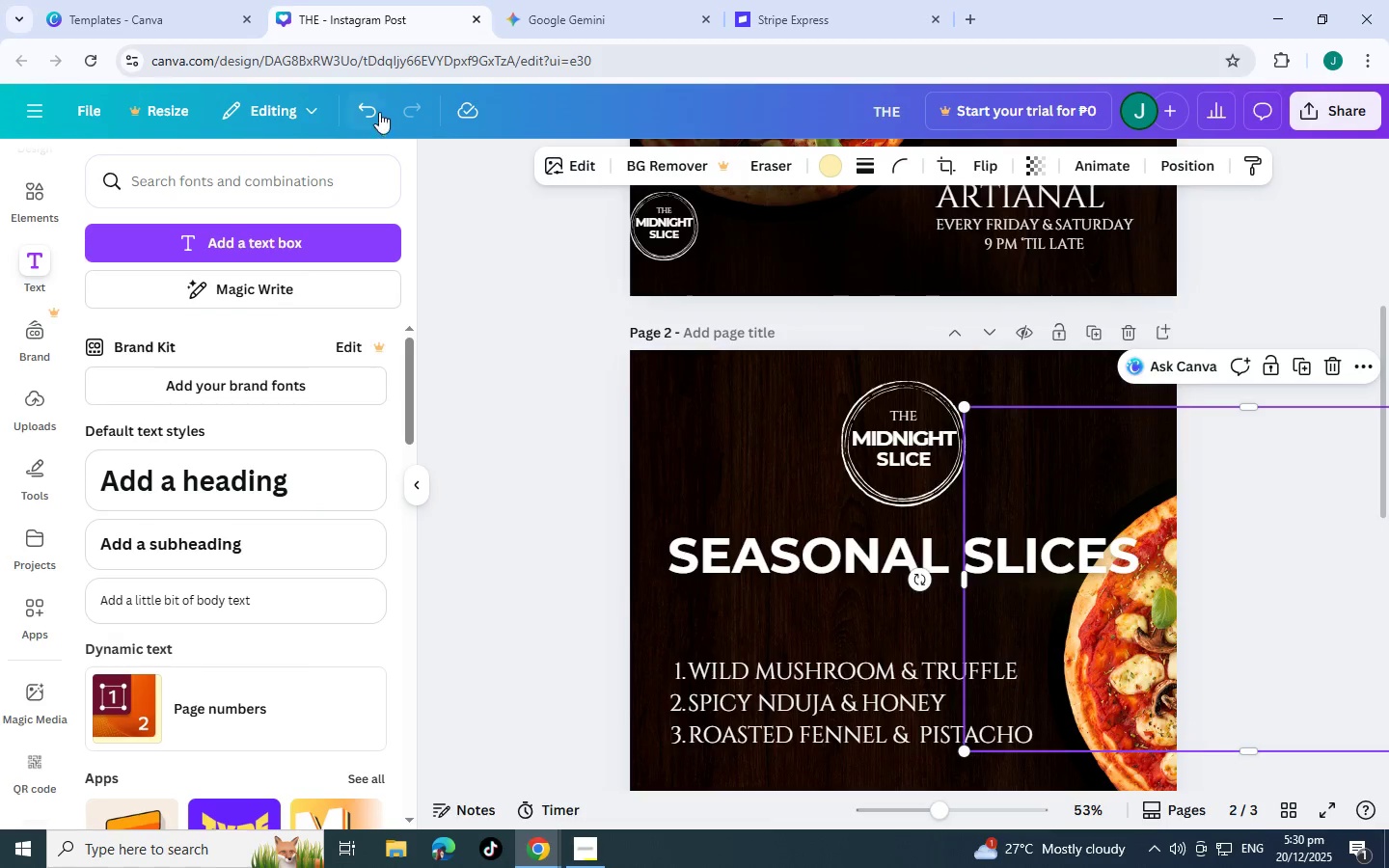 
left_click([374, 107])
 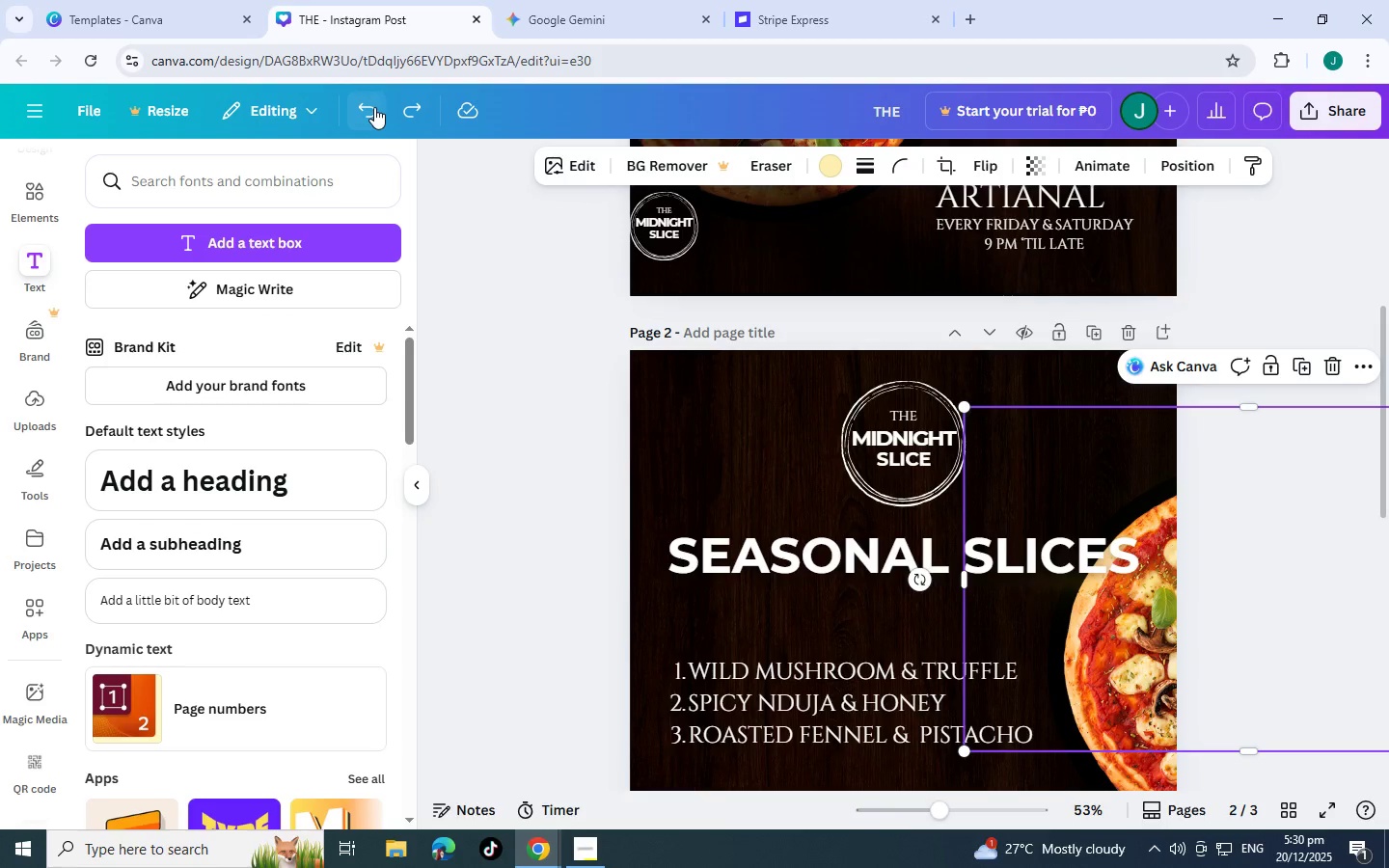 
left_click([374, 107])
 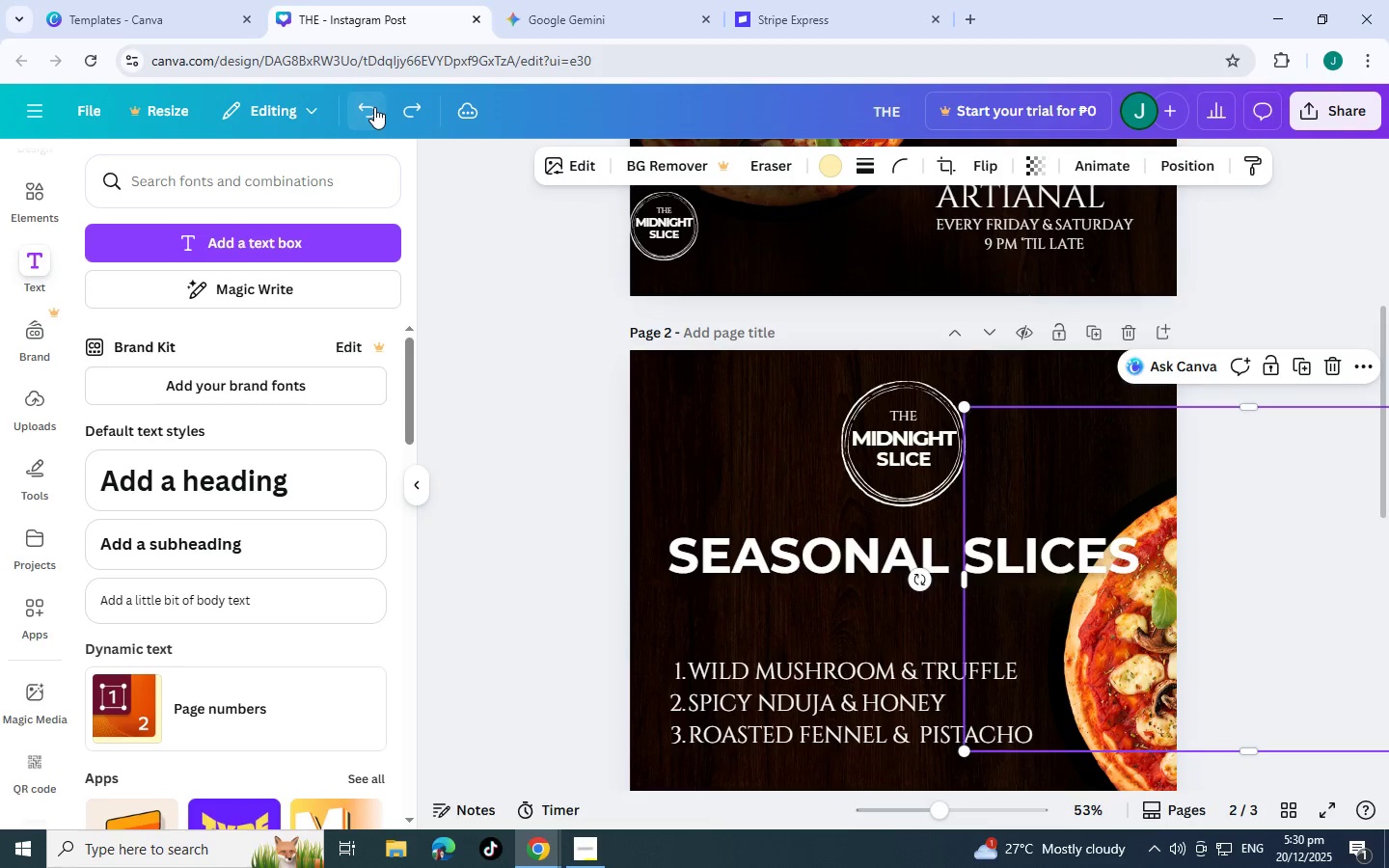 
double_click([374, 107])
 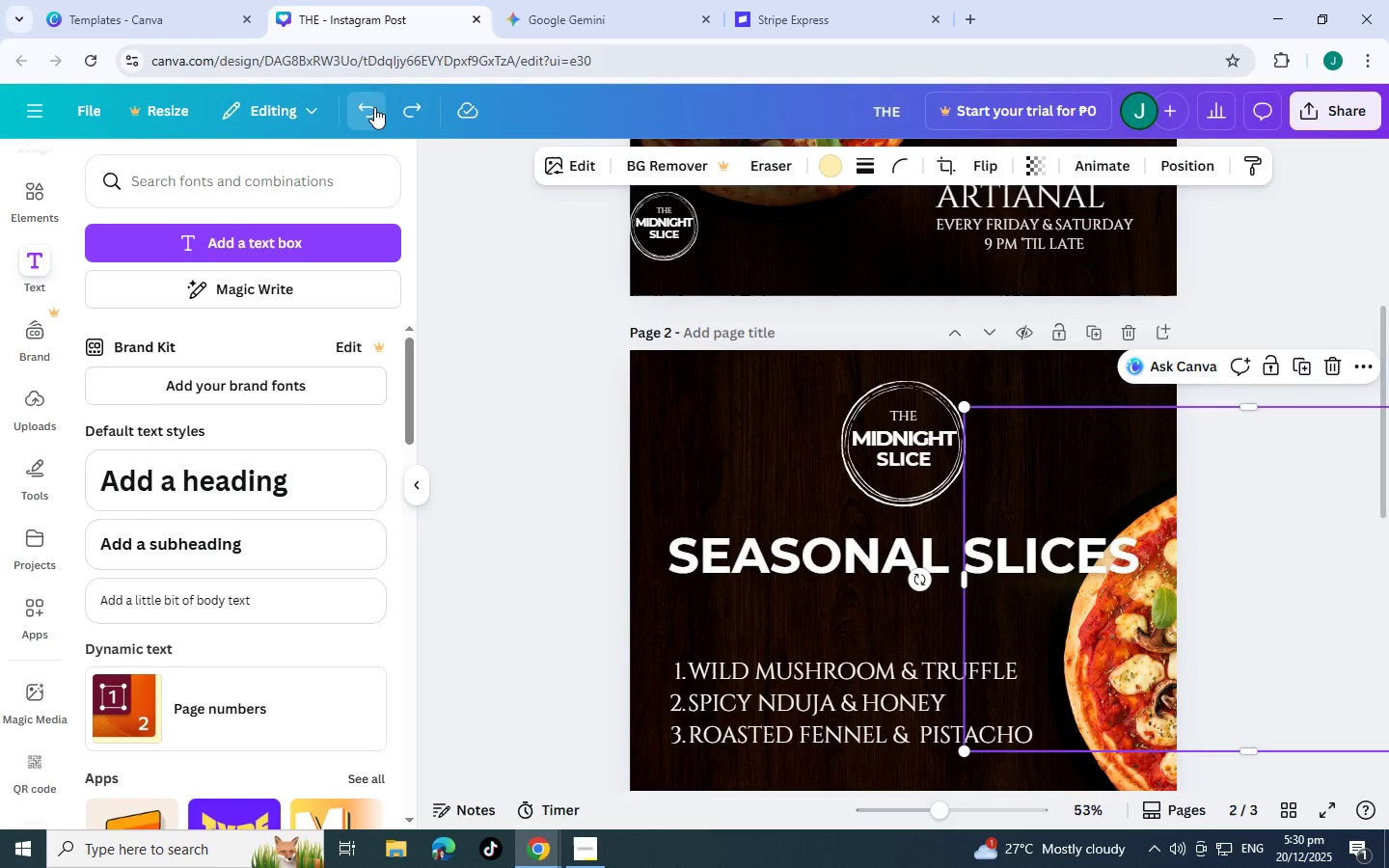 
triple_click([374, 107])
 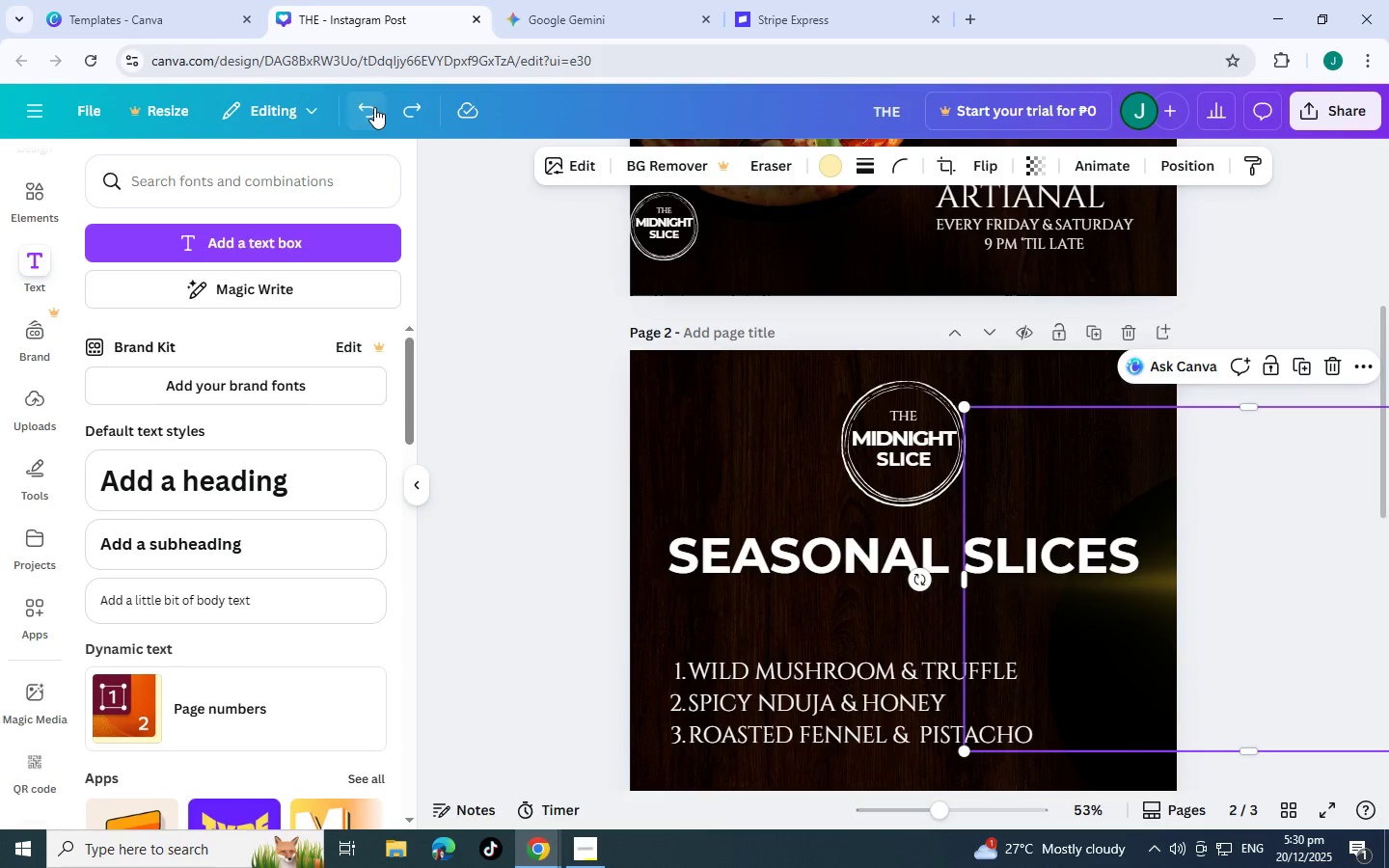 
triple_click([374, 107])
 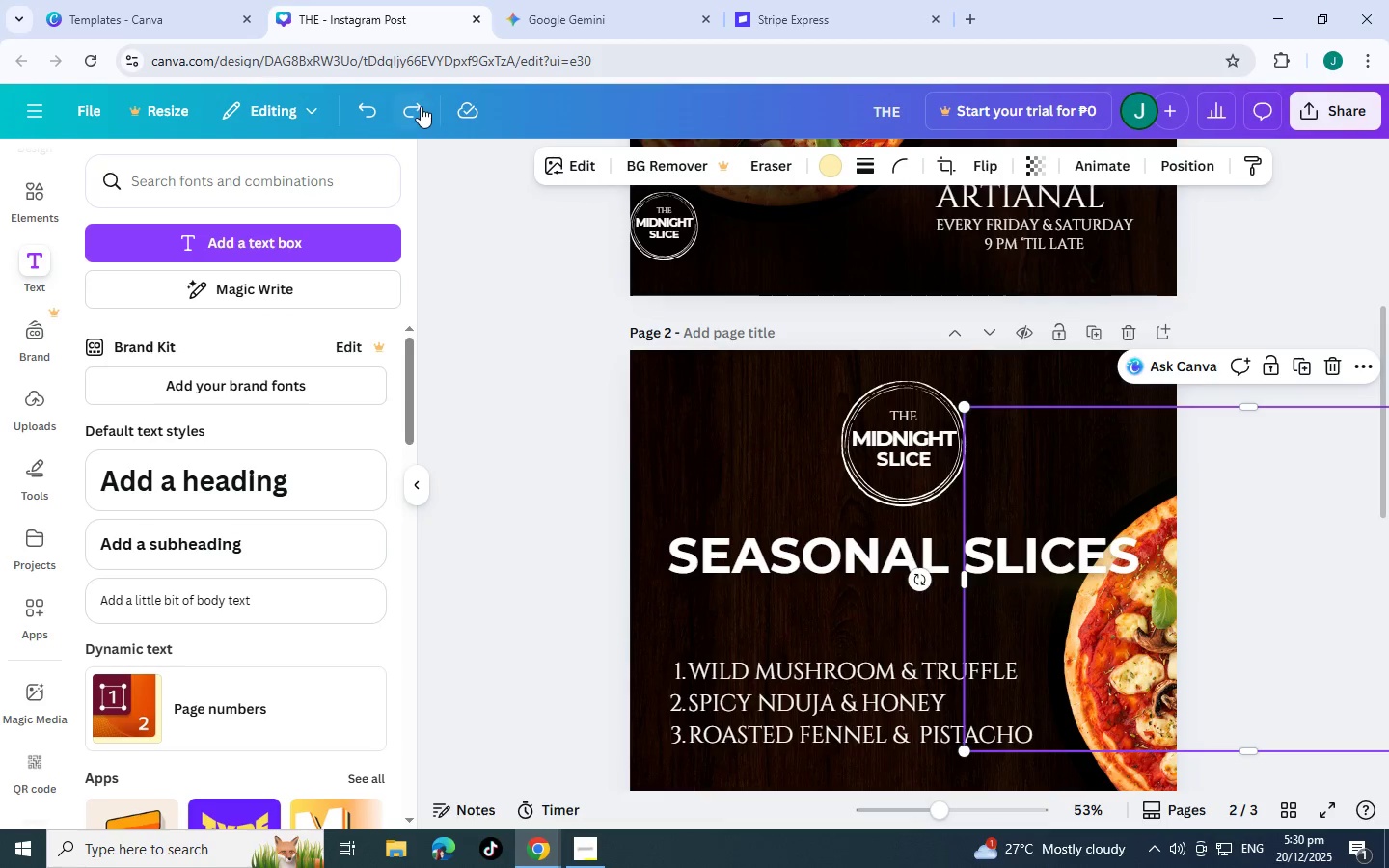 
double_click([421, 106])
 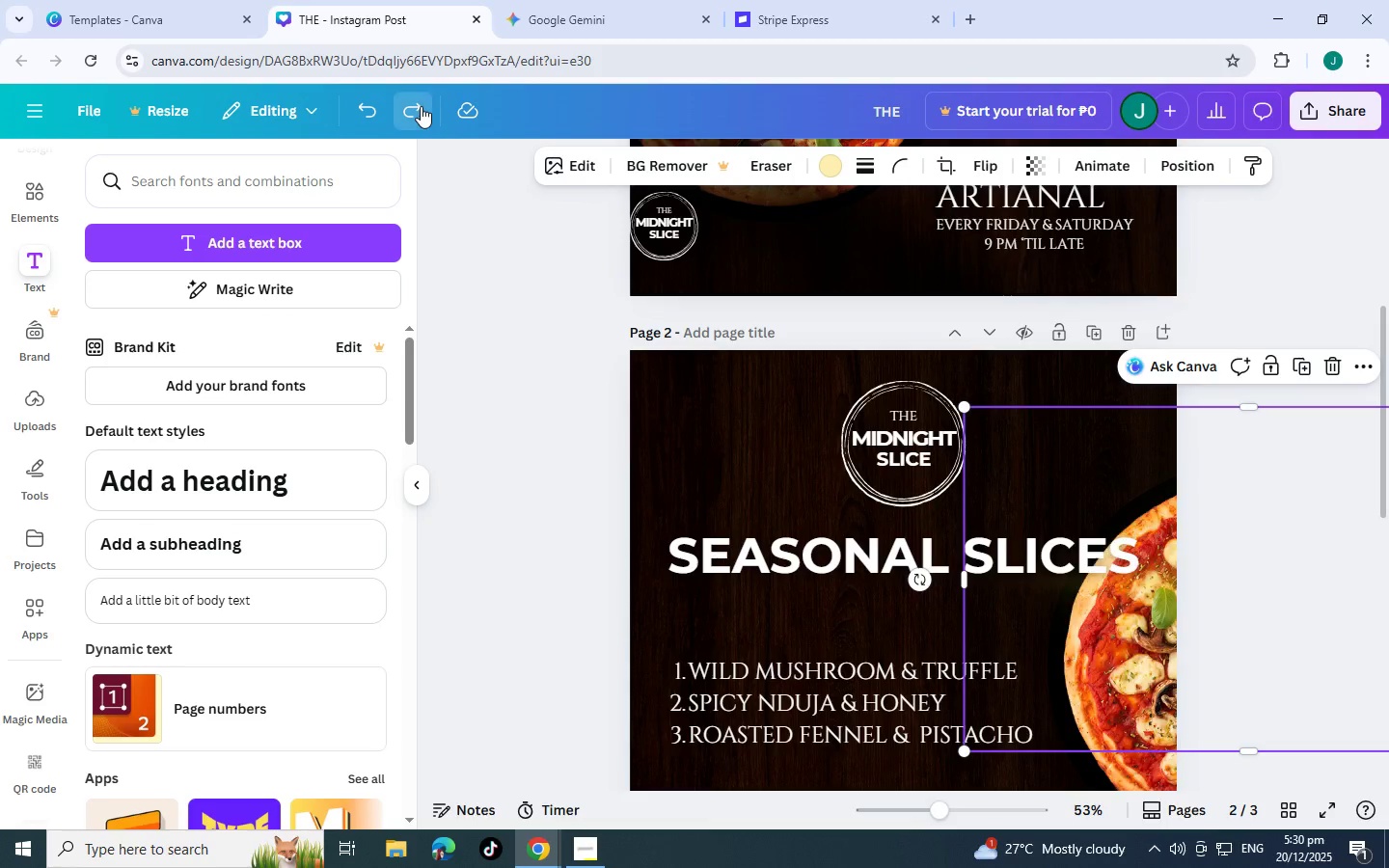 
triple_click([421, 106])
 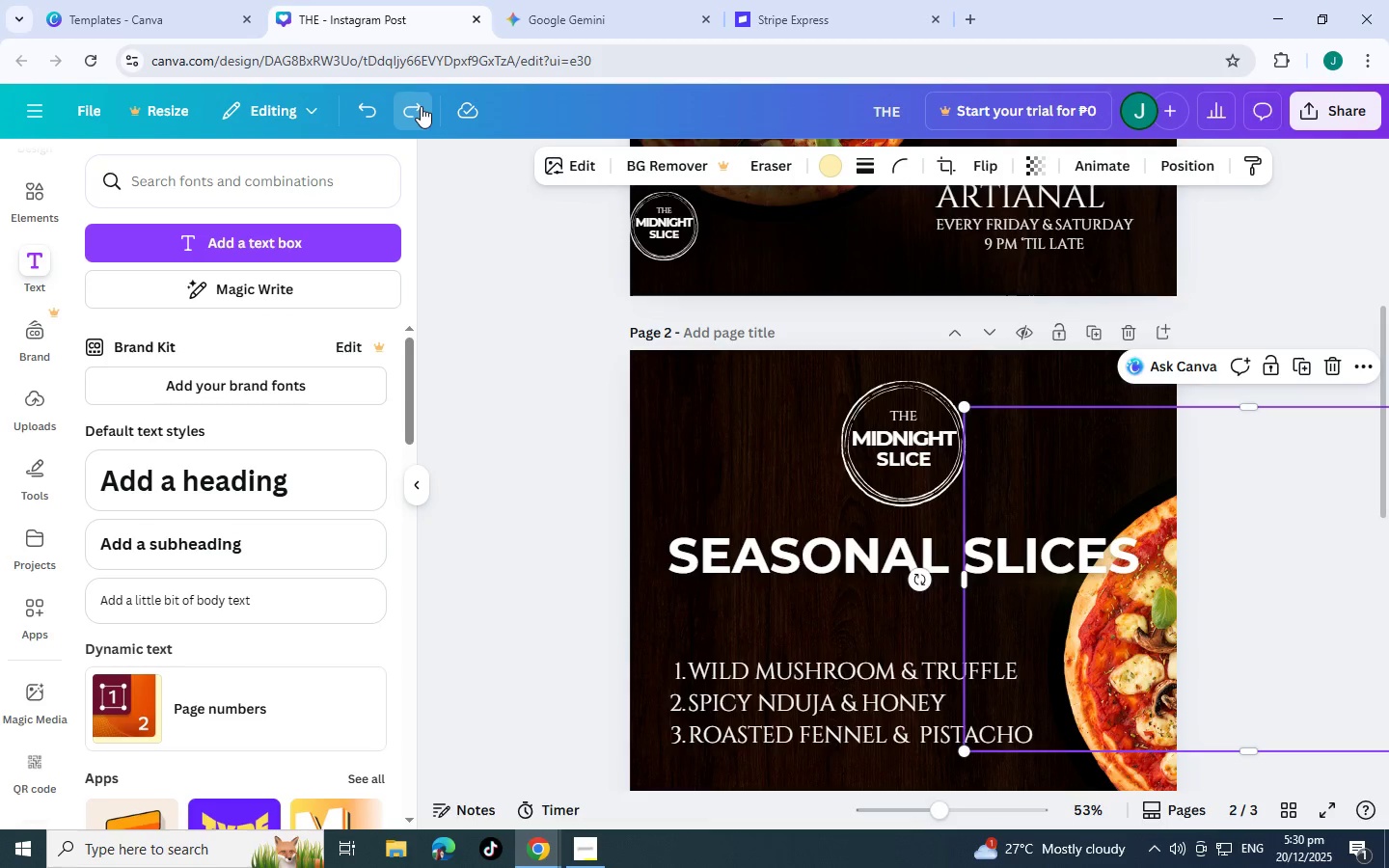 
triple_click([421, 106])
 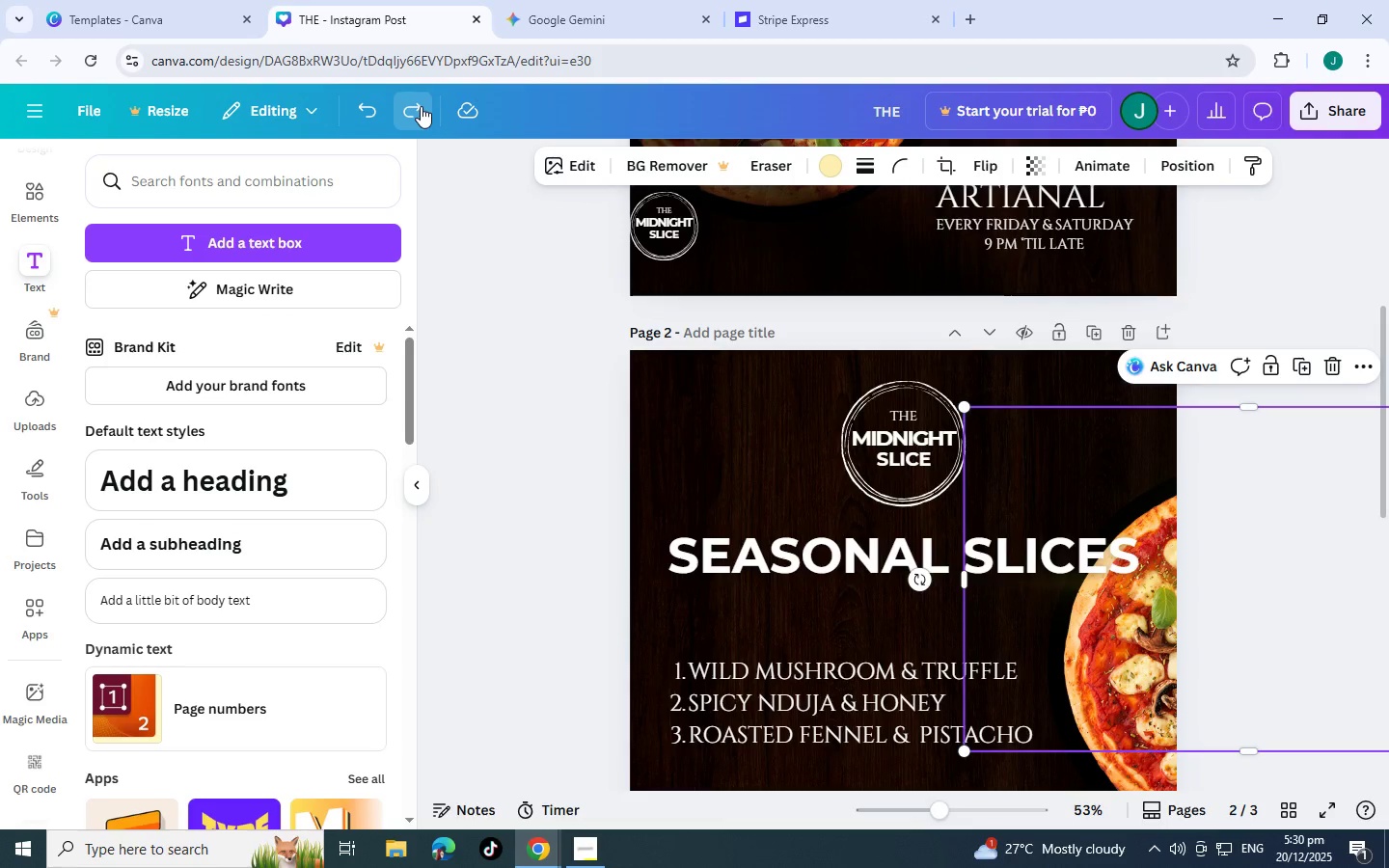 
triple_click([421, 106])
 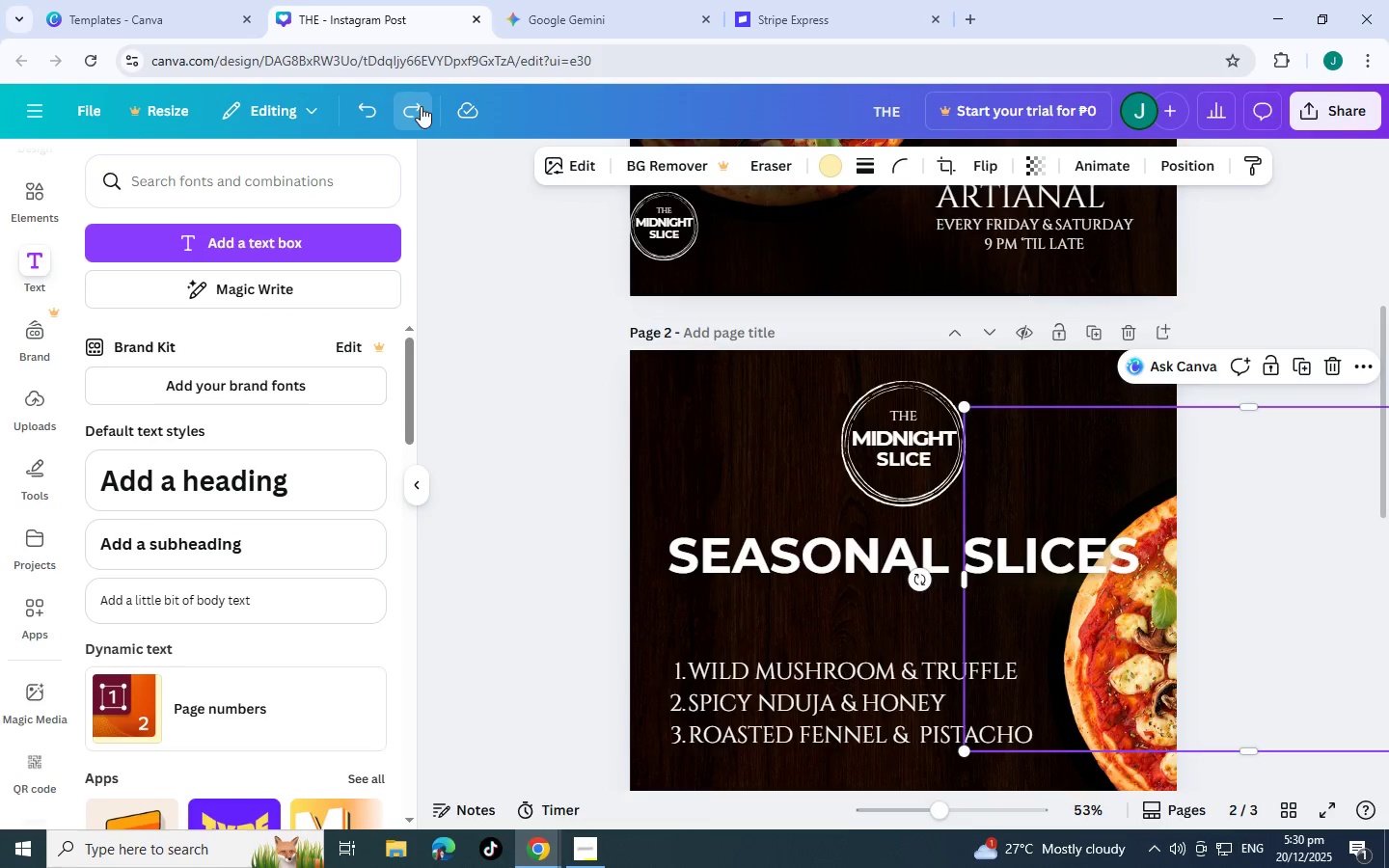 
triple_click([421, 106])
 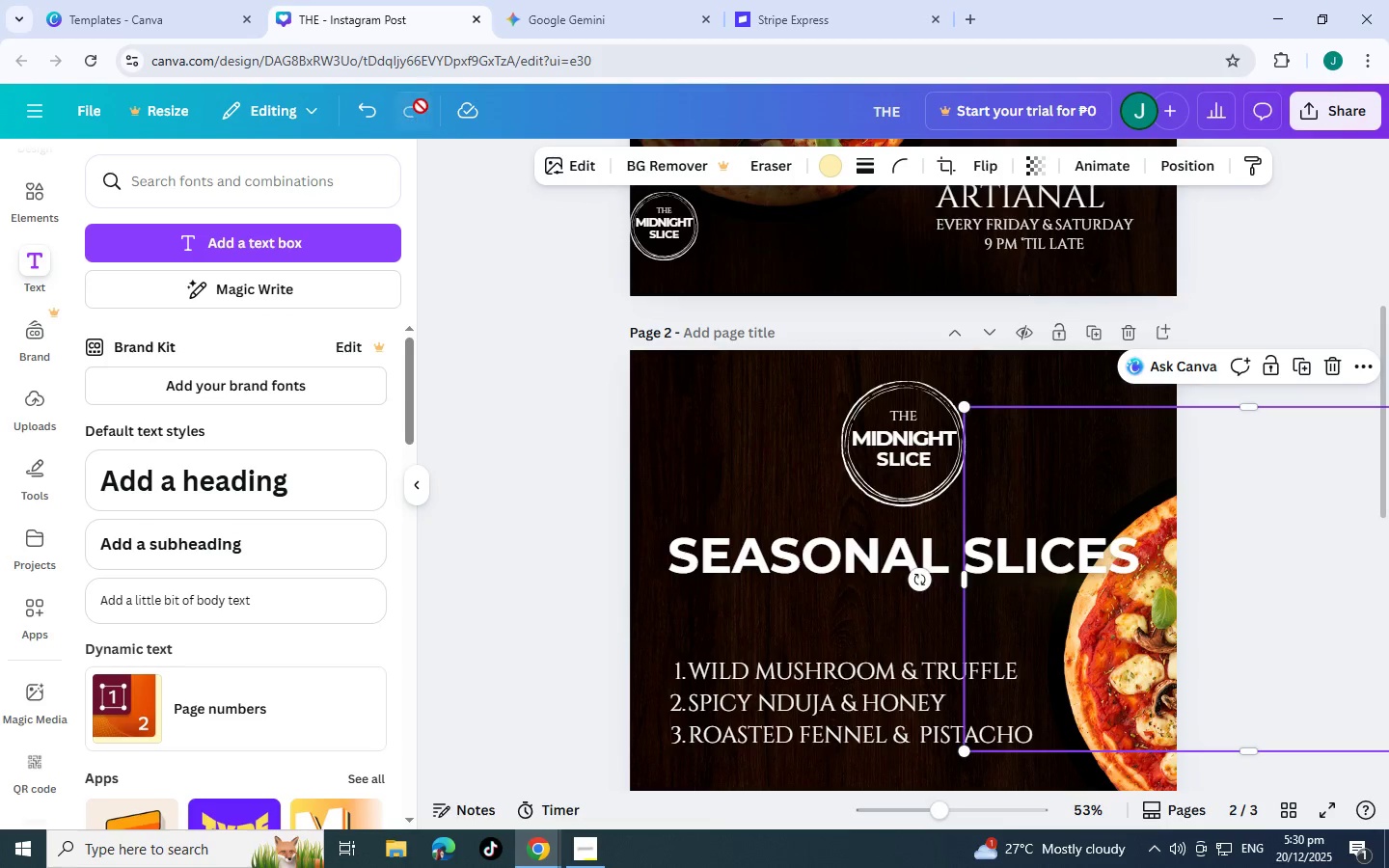 
triple_click([421, 106])
 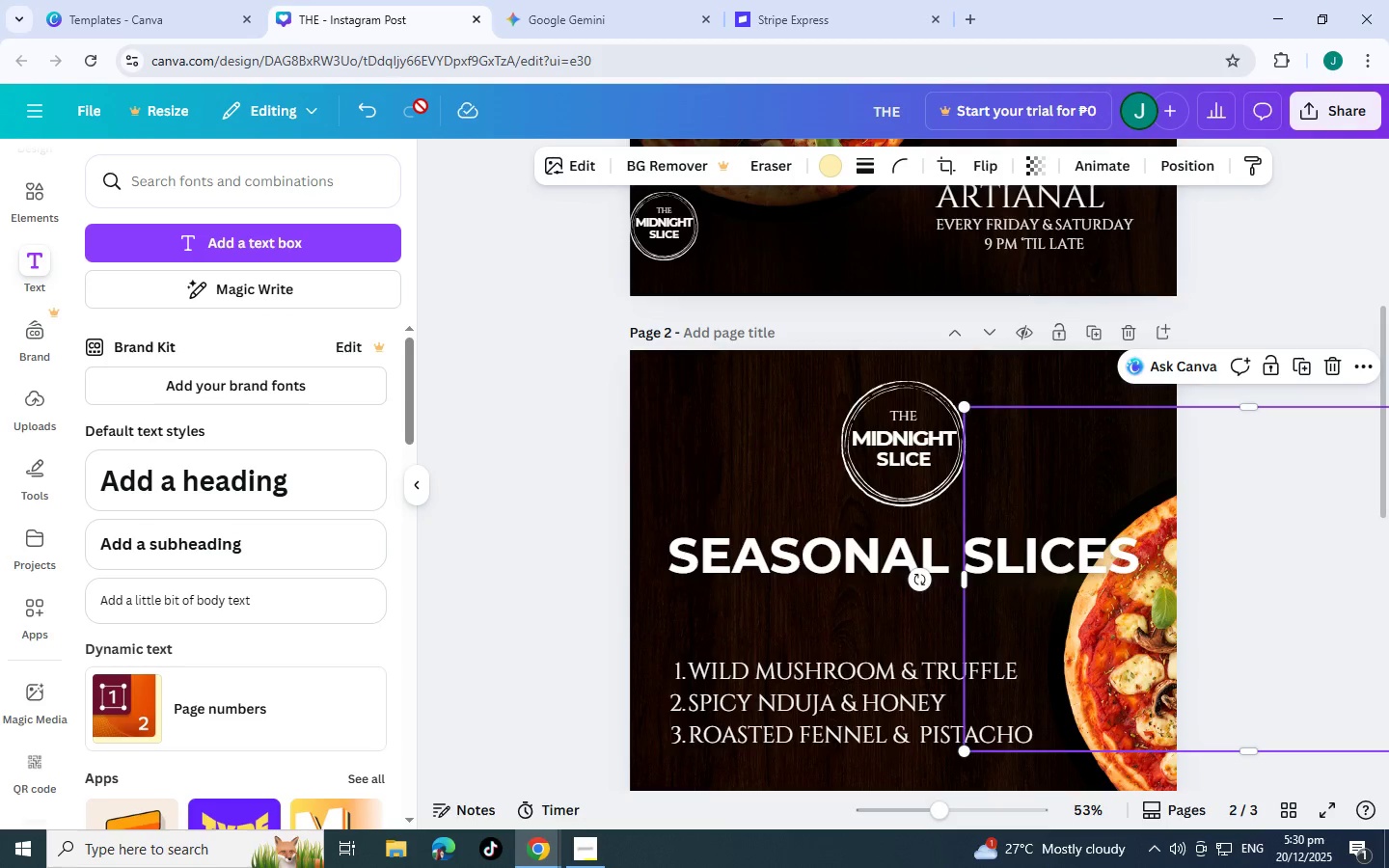 
triple_click([421, 106])
 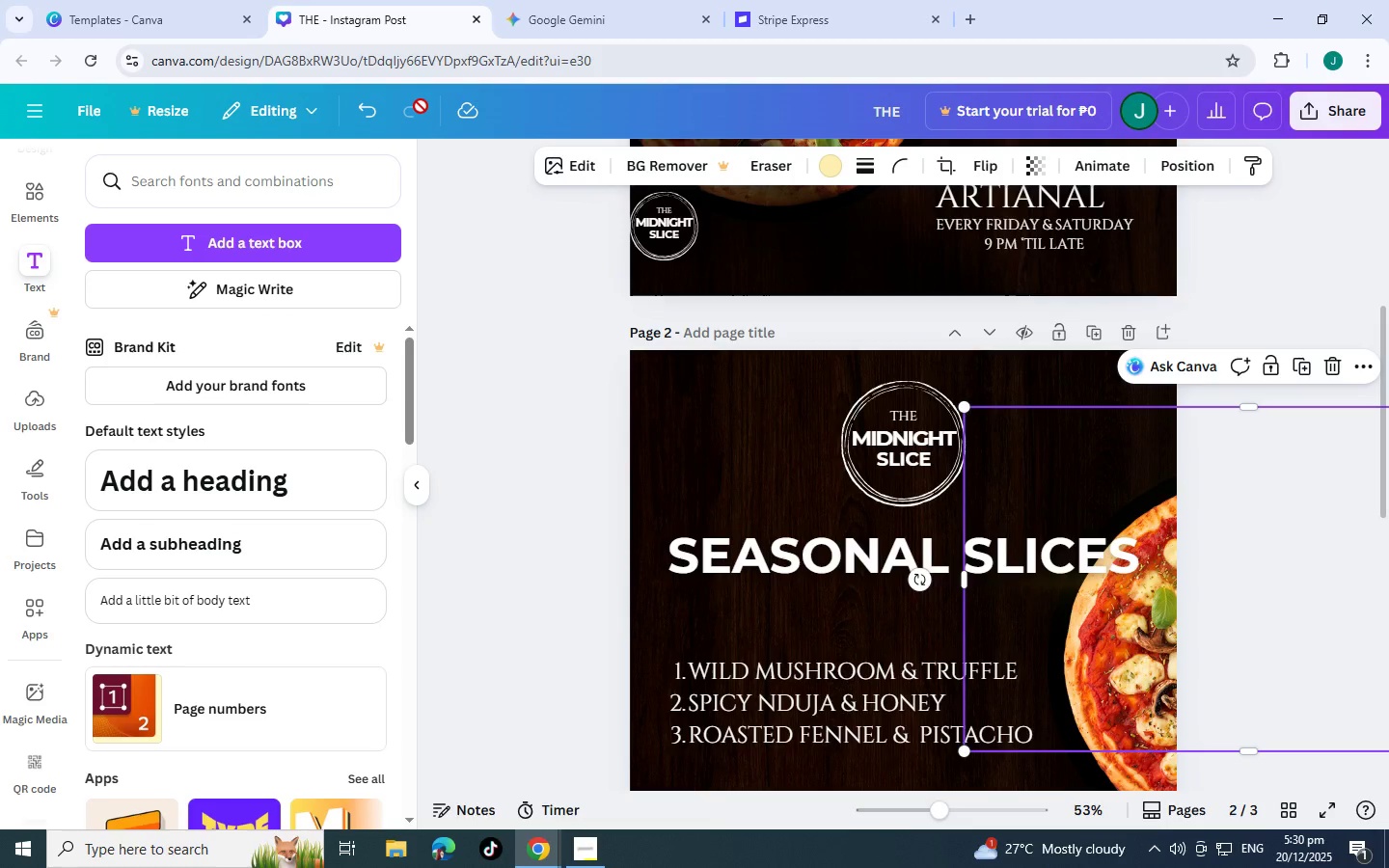 
triple_click([421, 106])
 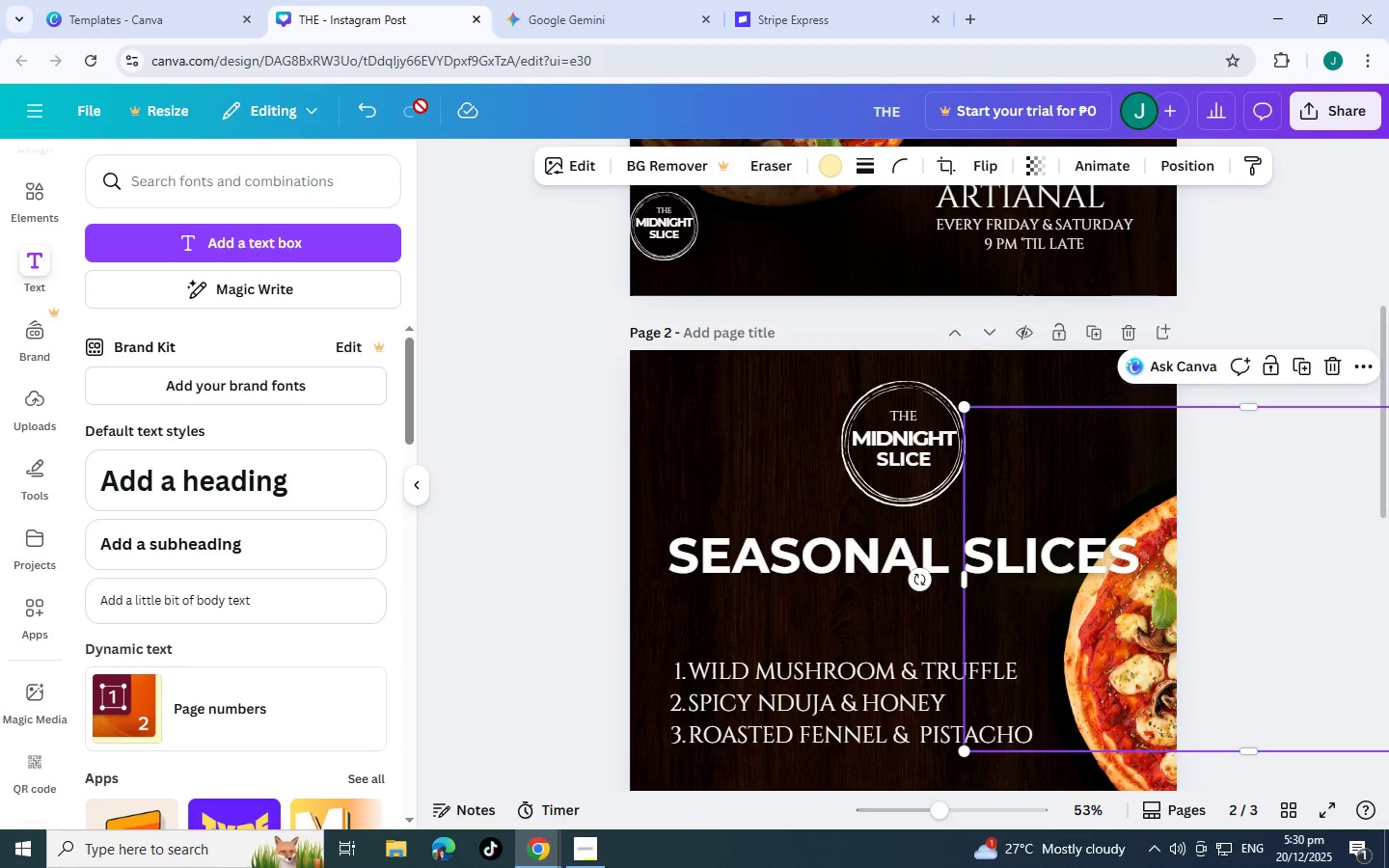 
triple_click([421, 106])
 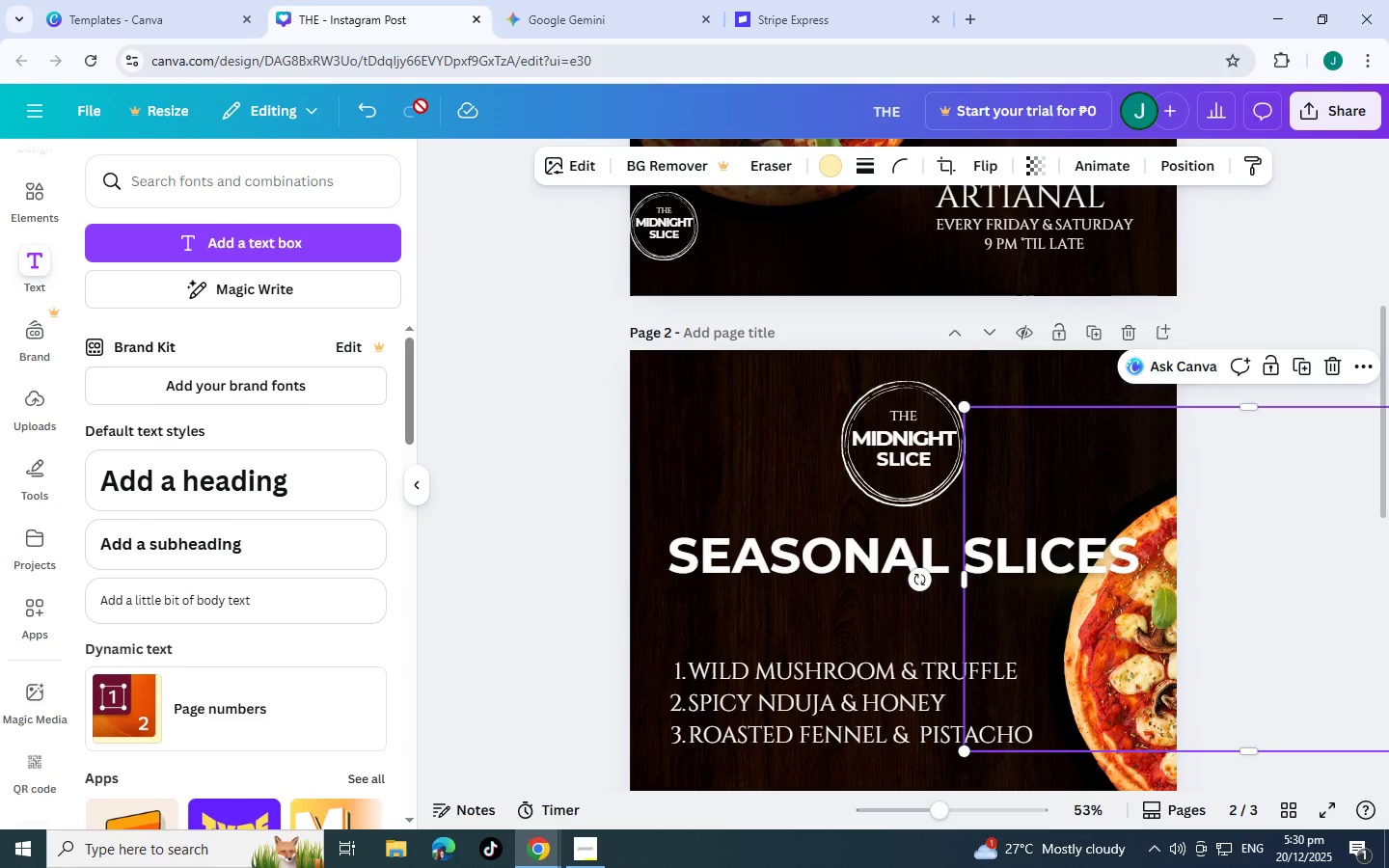 
triple_click([421, 106])
 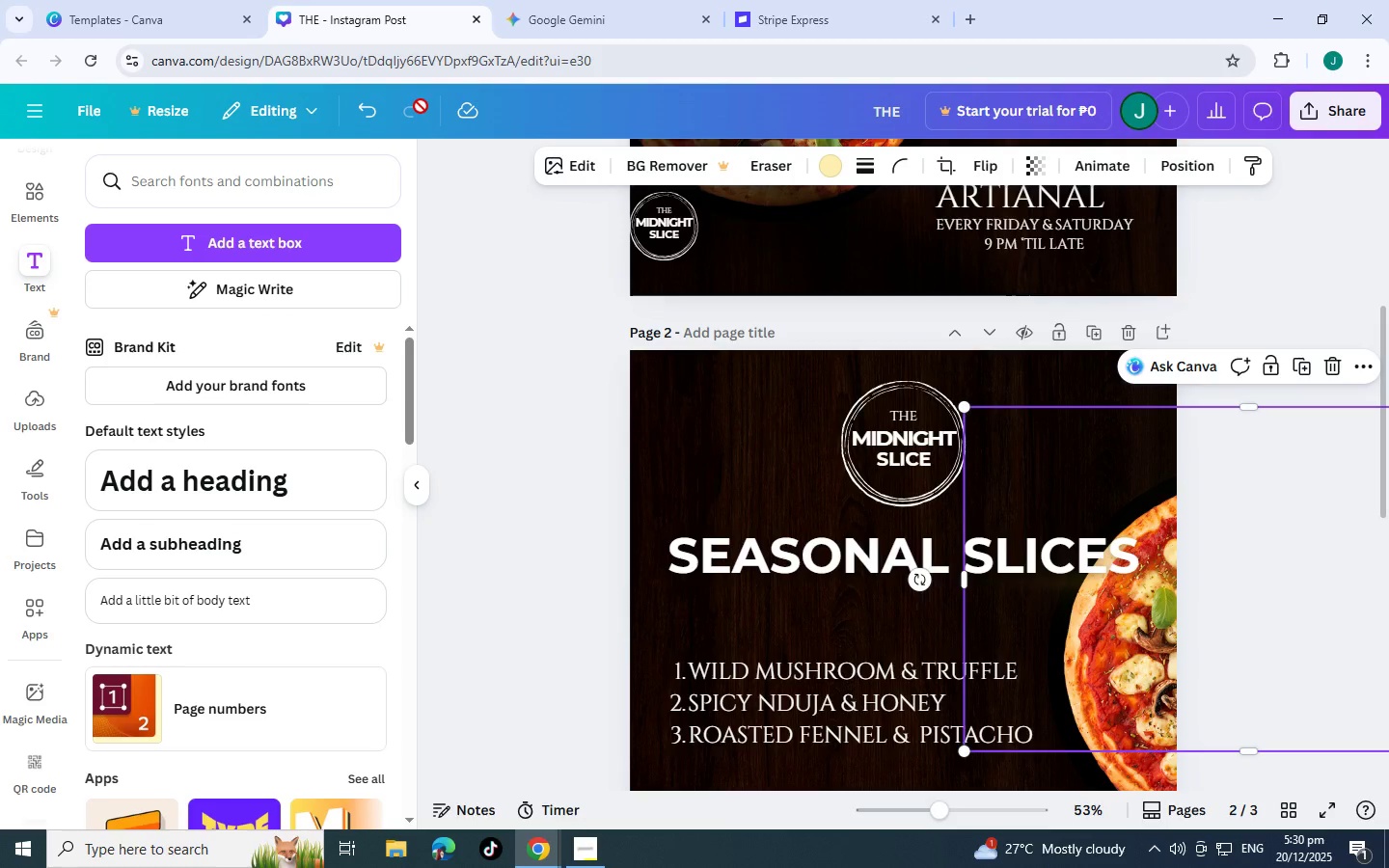 
triple_click([421, 106])
 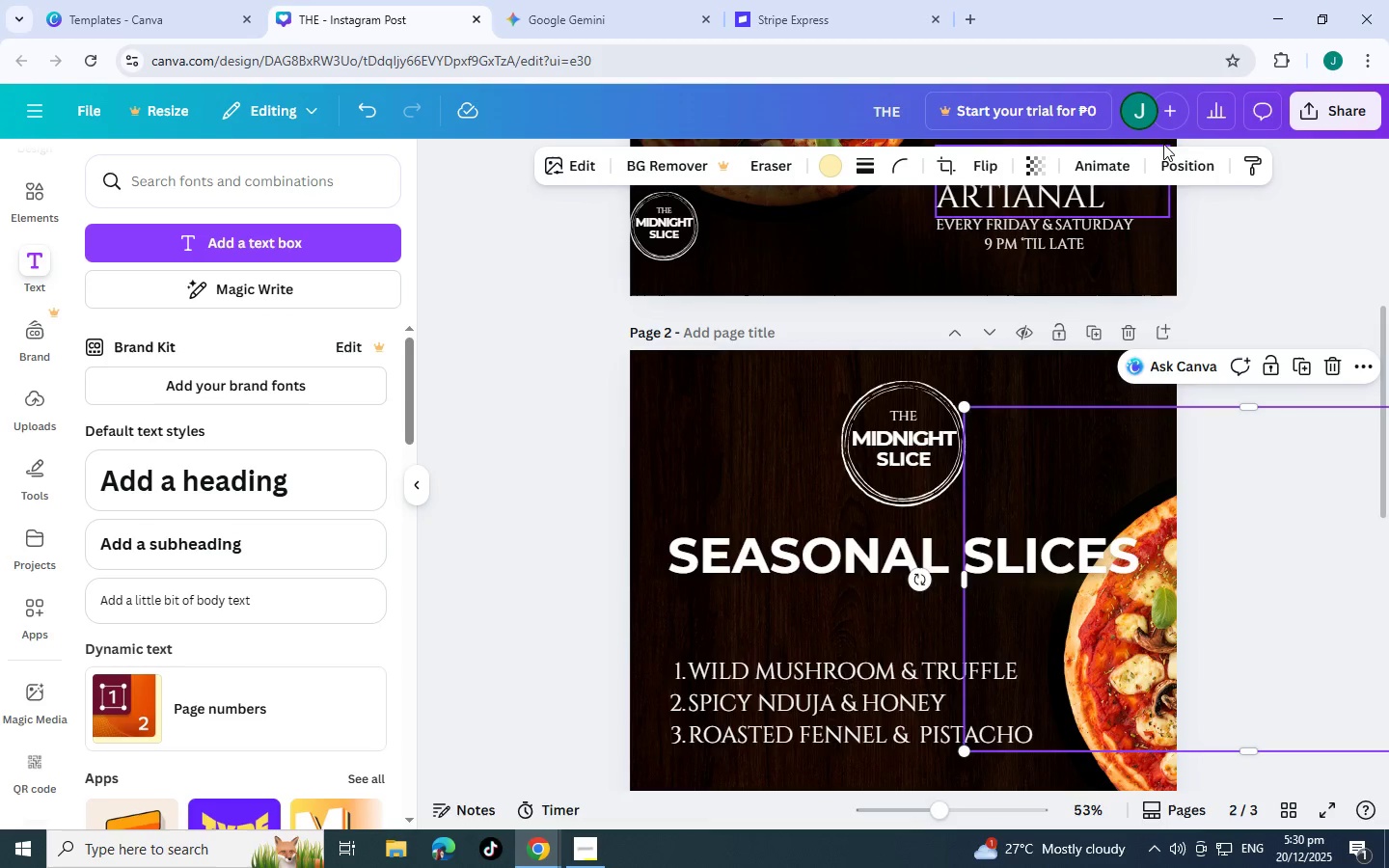 
left_click([566, 175])
 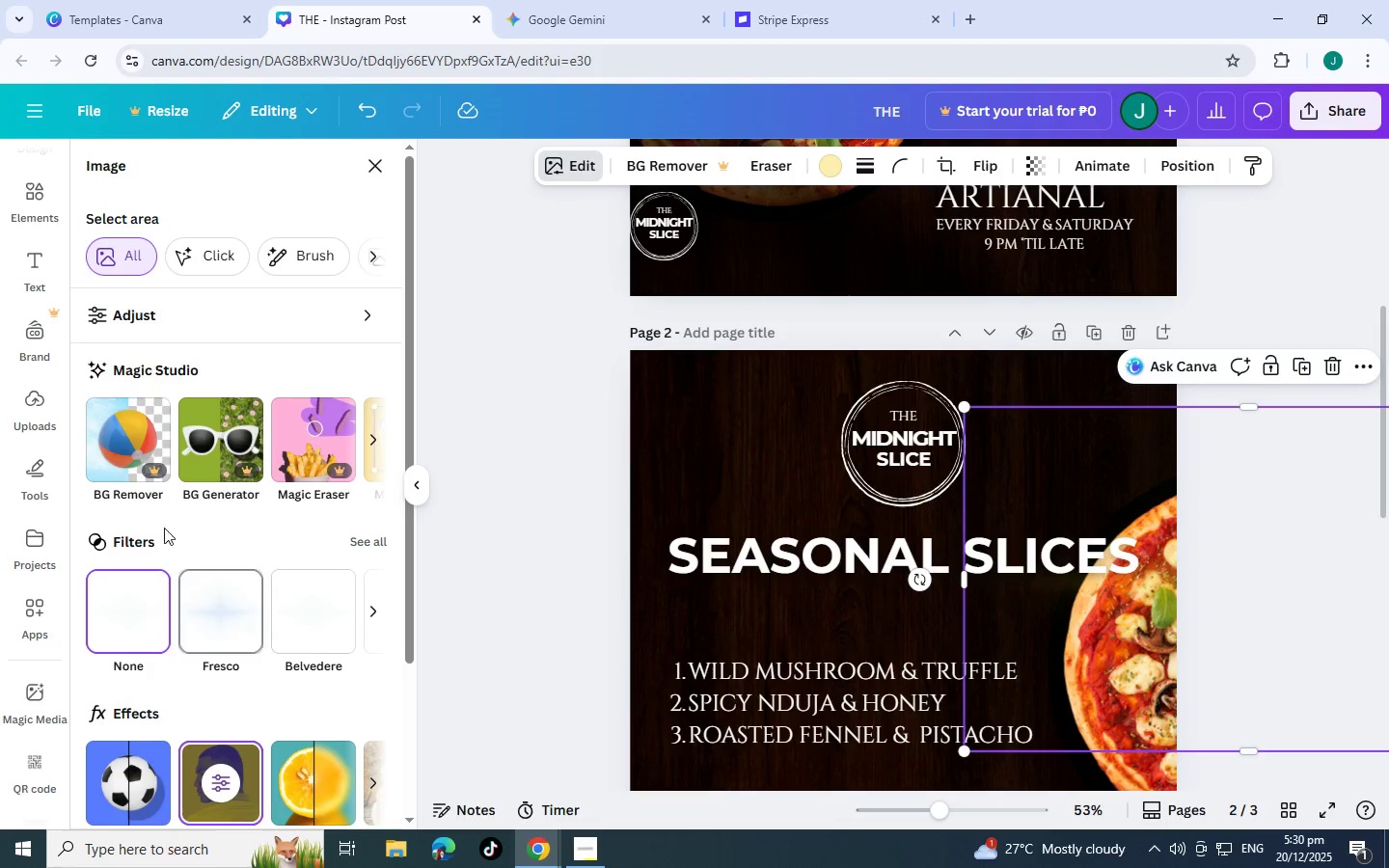 
left_click([163, 303])
 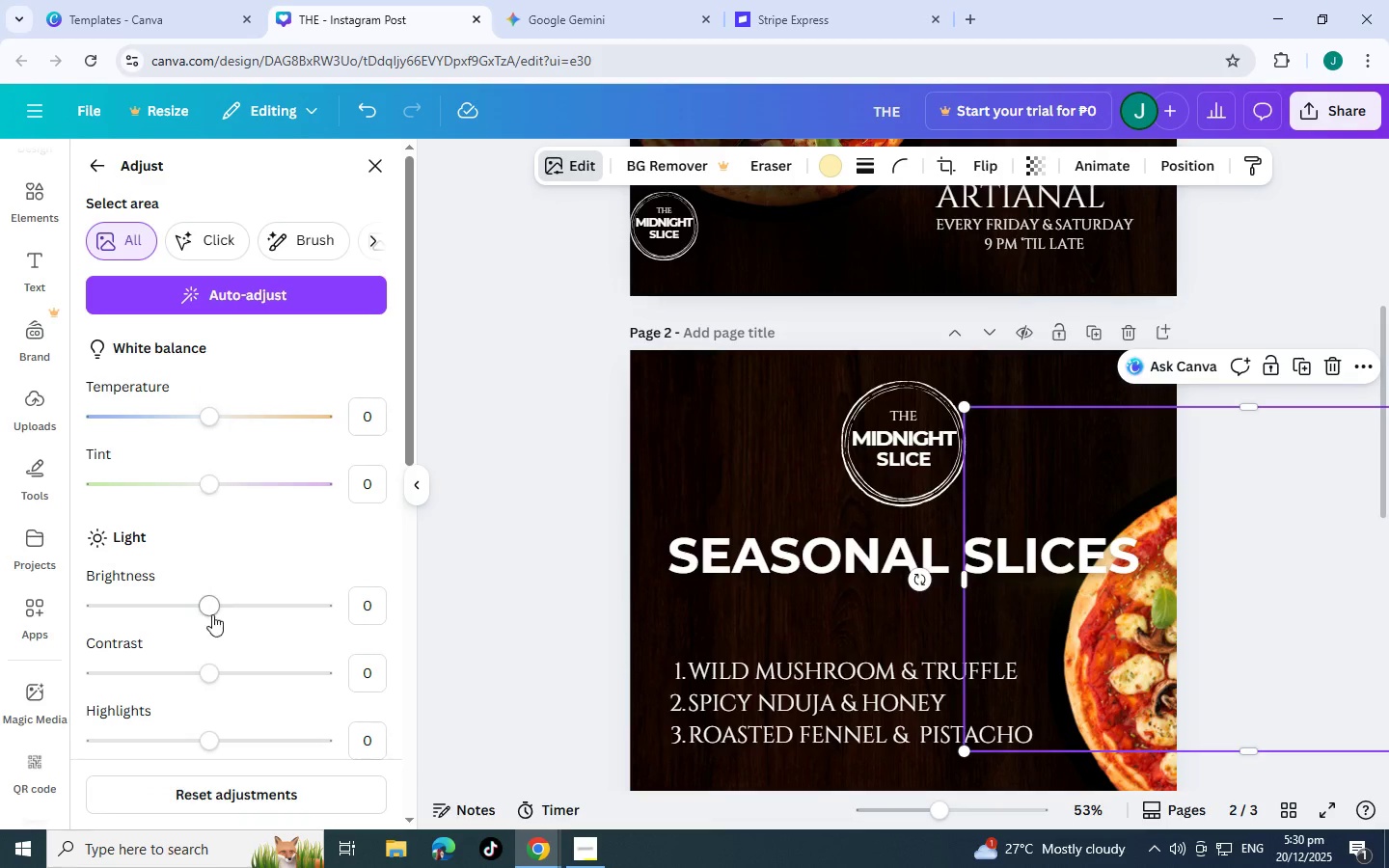 
left_click_drag(start_coordinate=[204, 610], to_coordinate=[205, 618])
 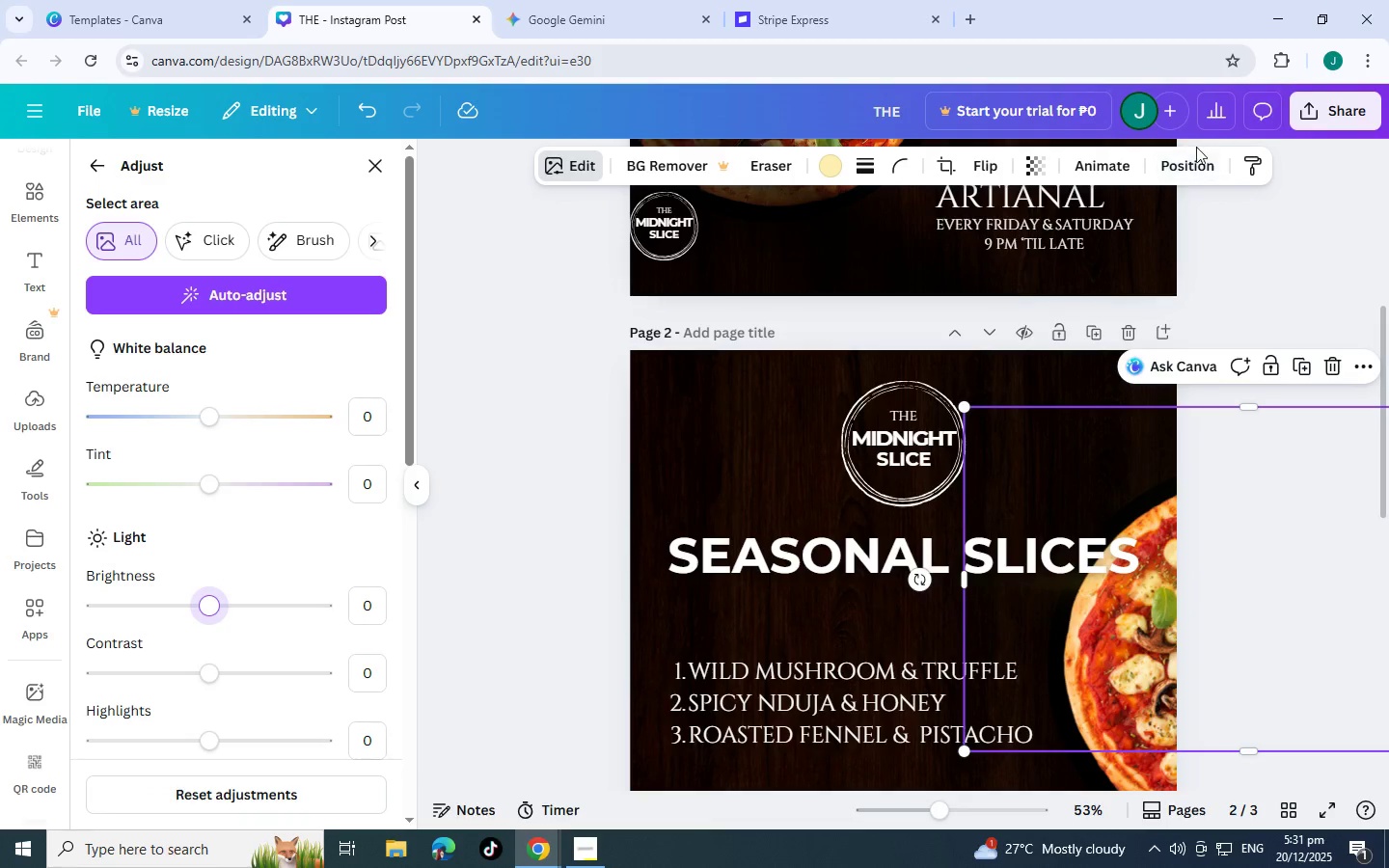 
left_click([1186, 153])
 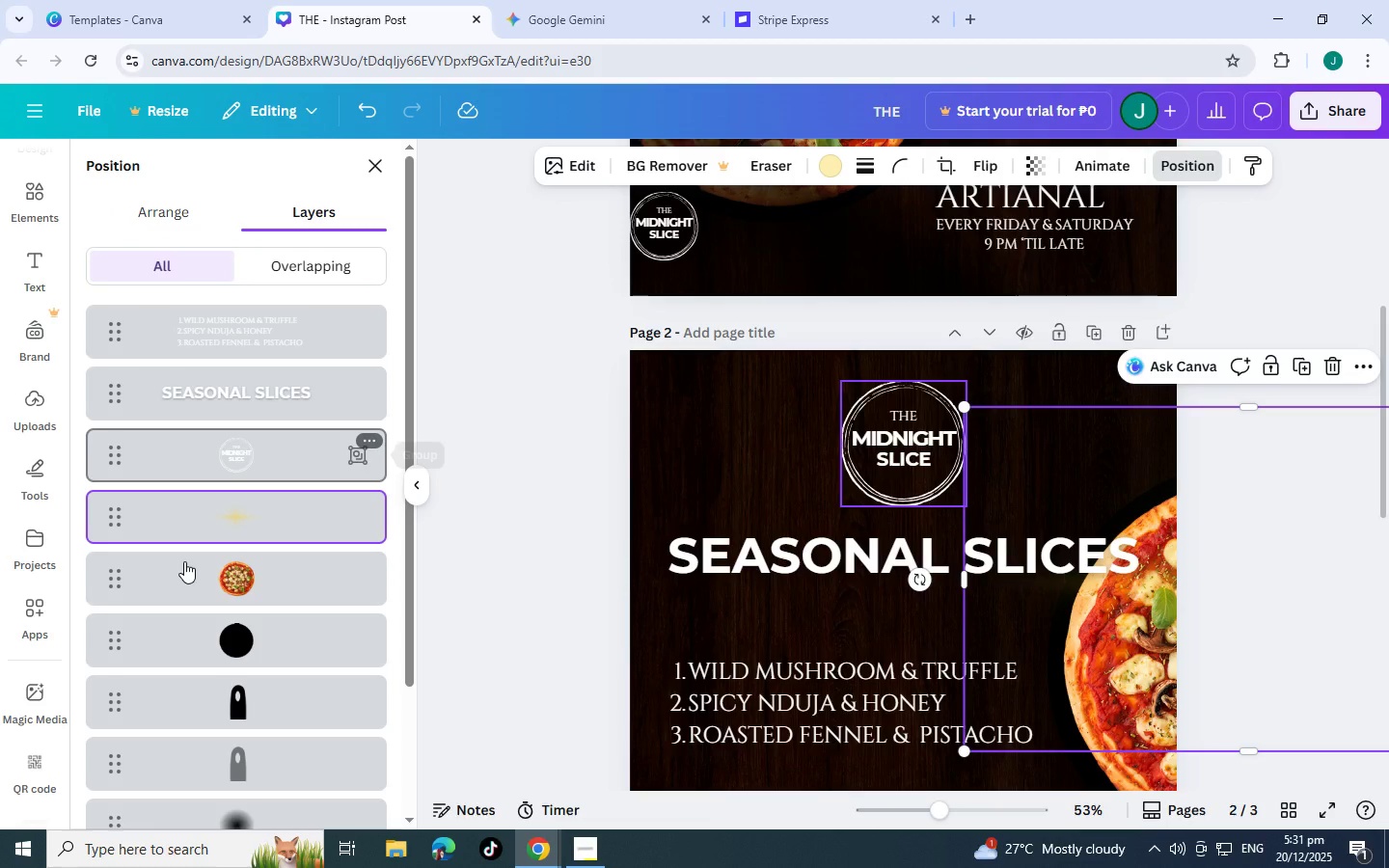 
left_click([238, 563])
 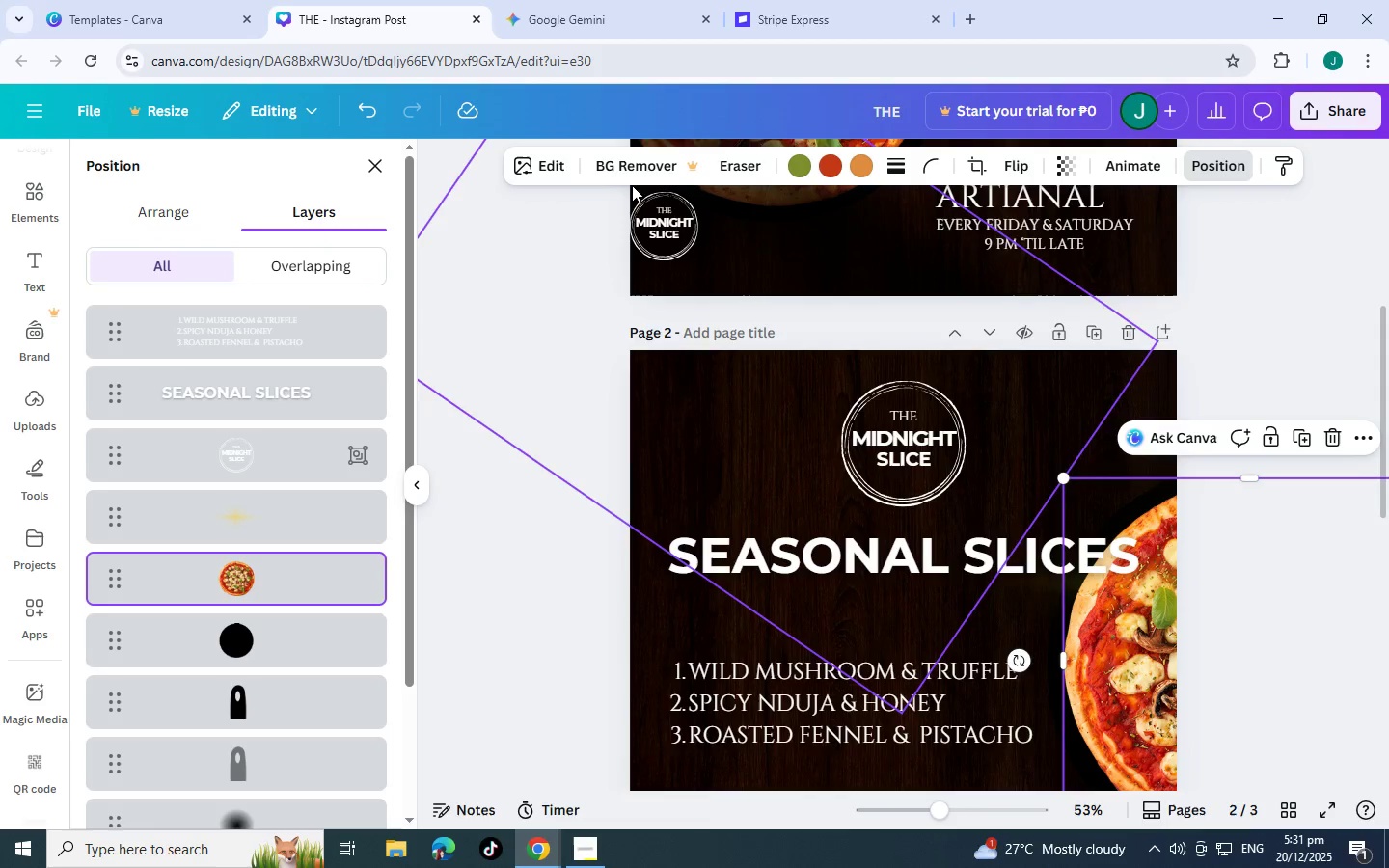 
left_click([558, 168])
 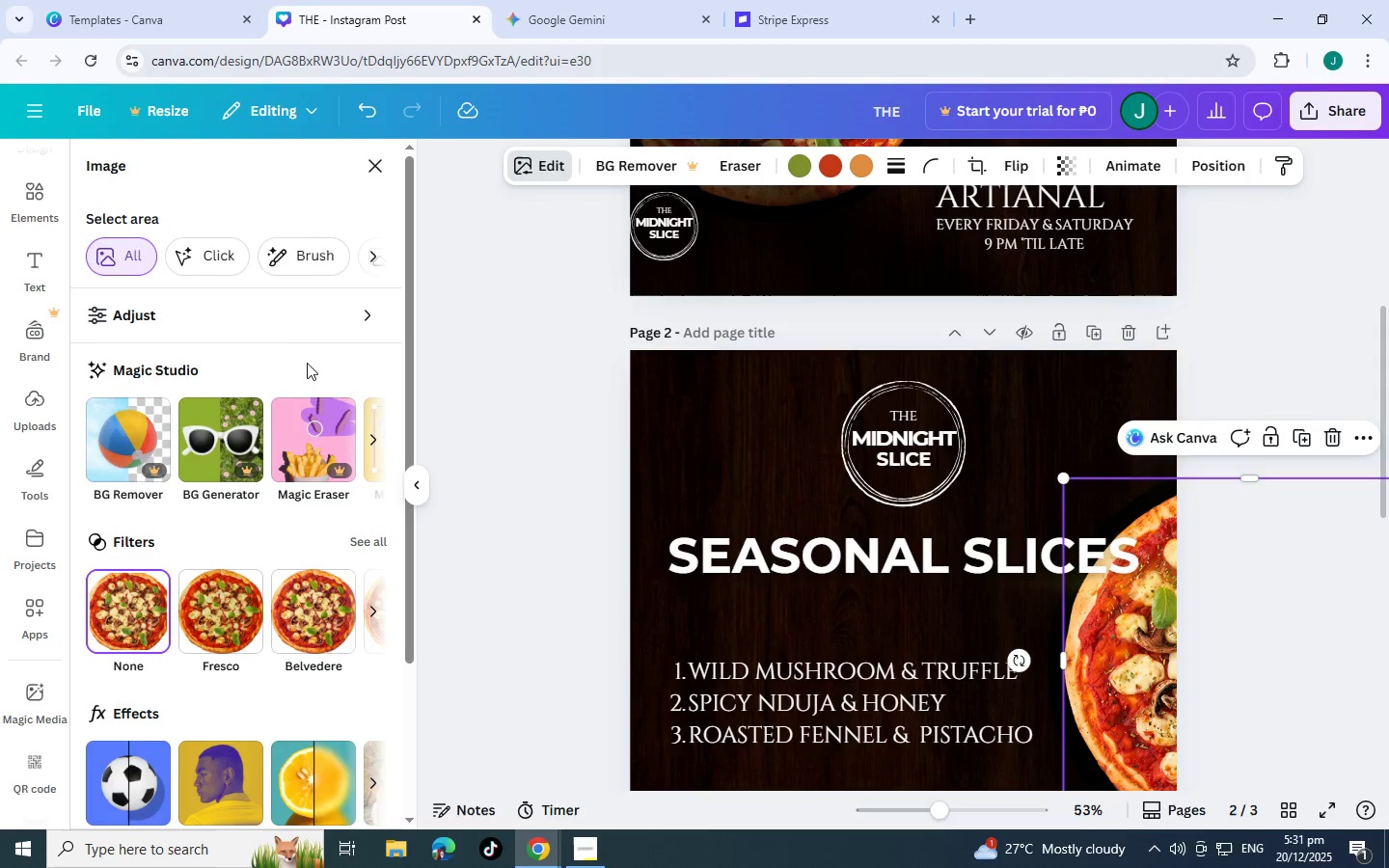 
left_click([253, 313])
 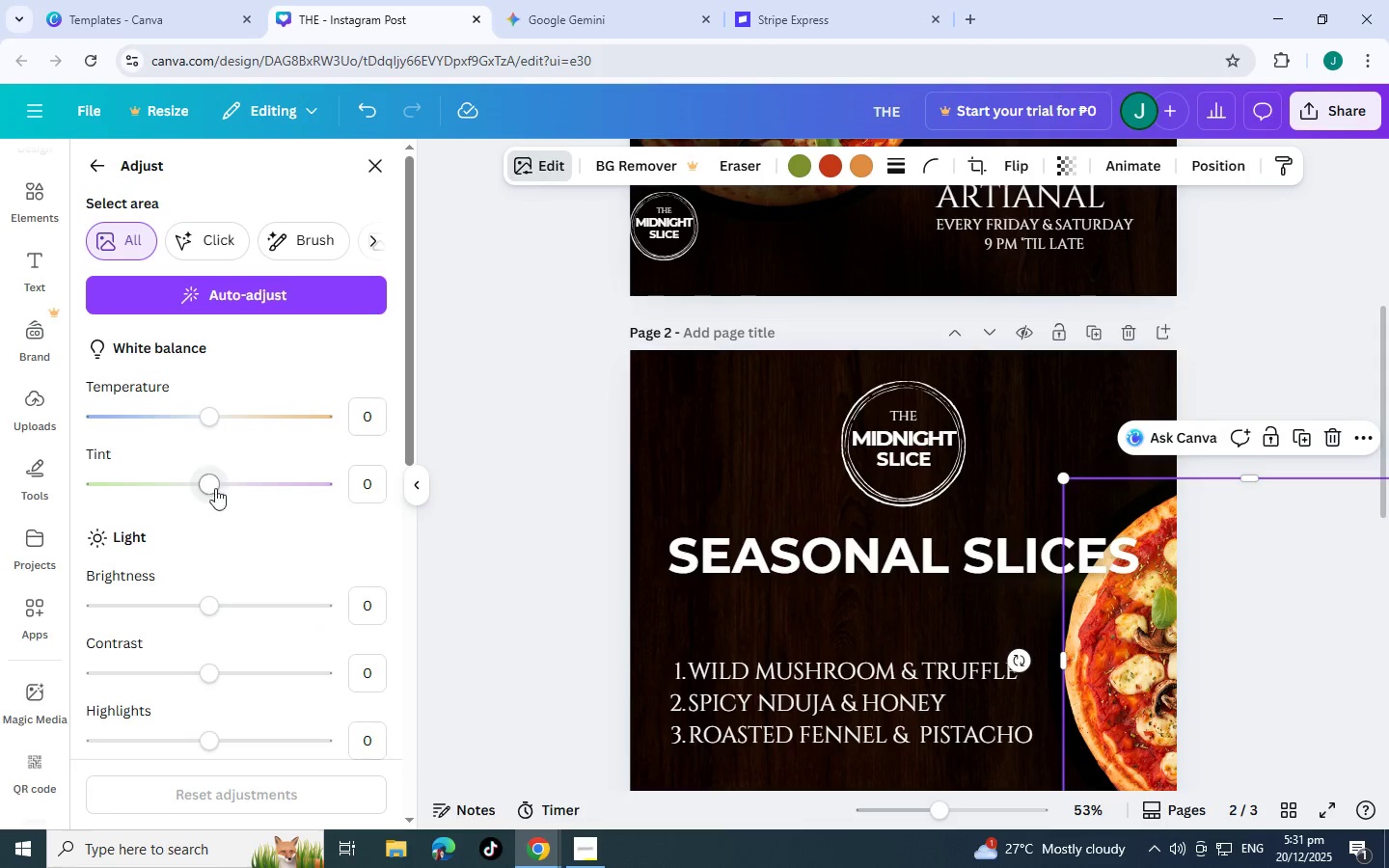 
left_click_drag(start_coordinate=[211, 607], to_coordinate=[145, 615])
 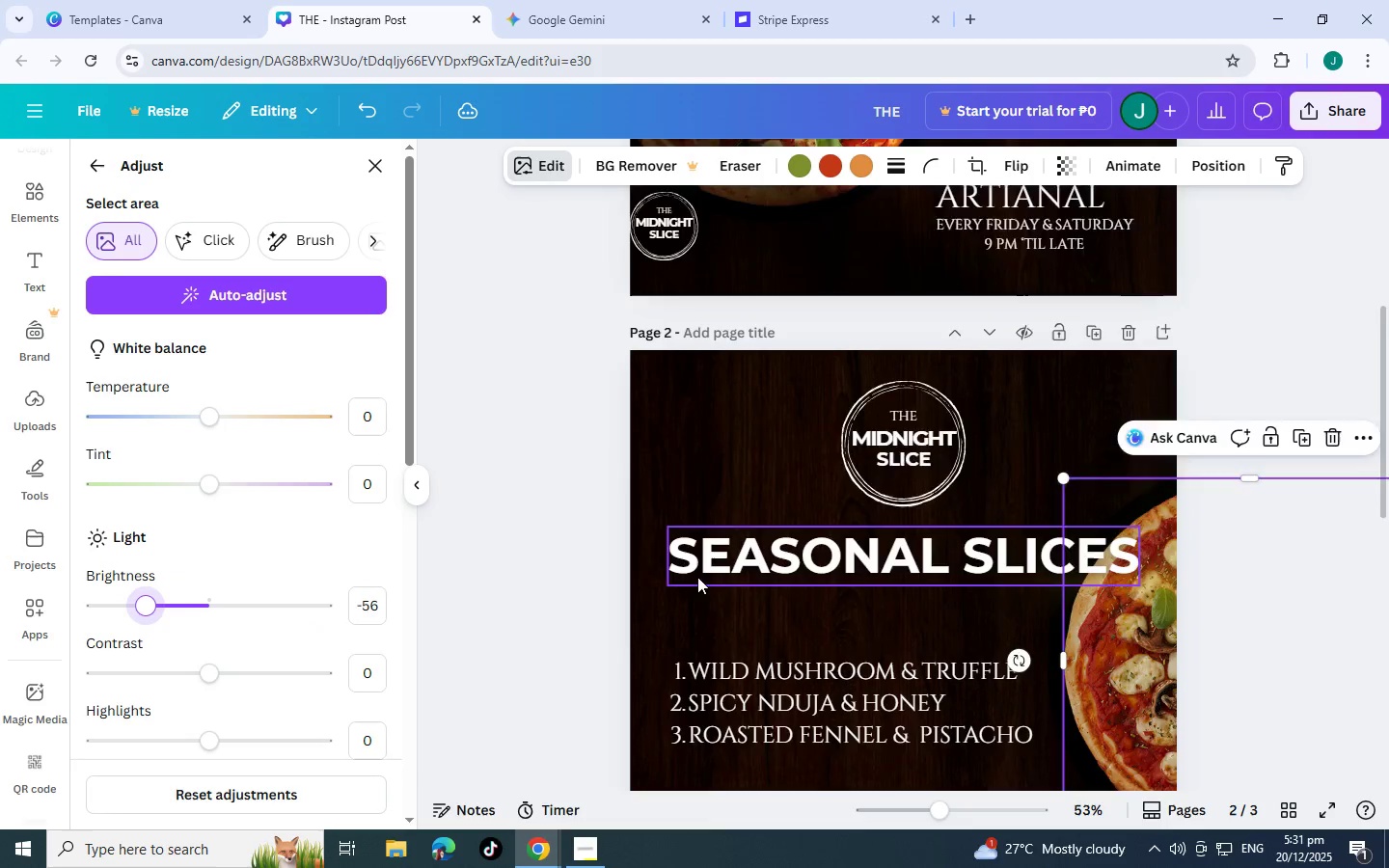 
scroll: coordinate [688, 577], scroll_direction: down, amount: 7.0
 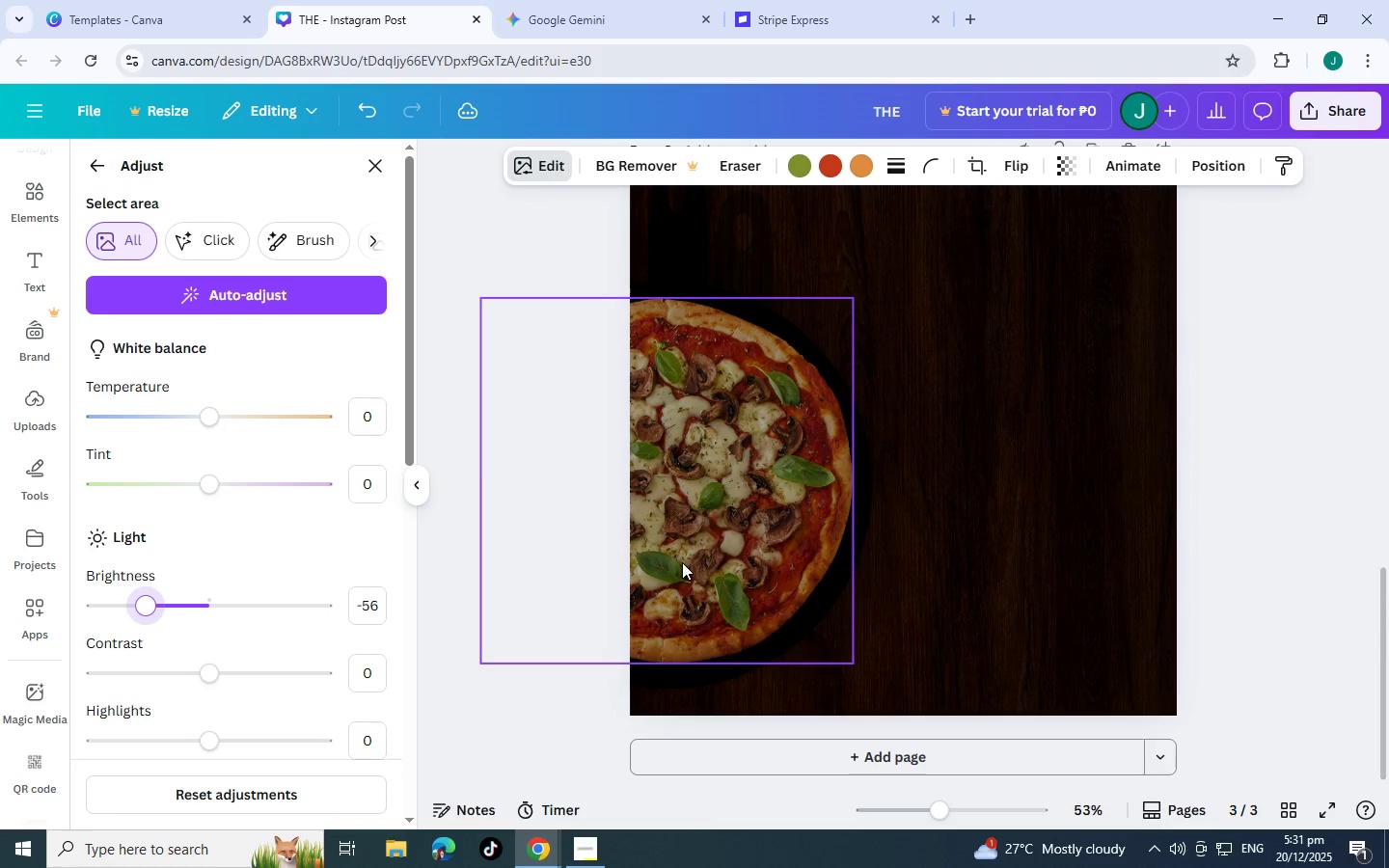 
scroll: coordinate [682, 560], scroll_direction: up, amount: 2.0
 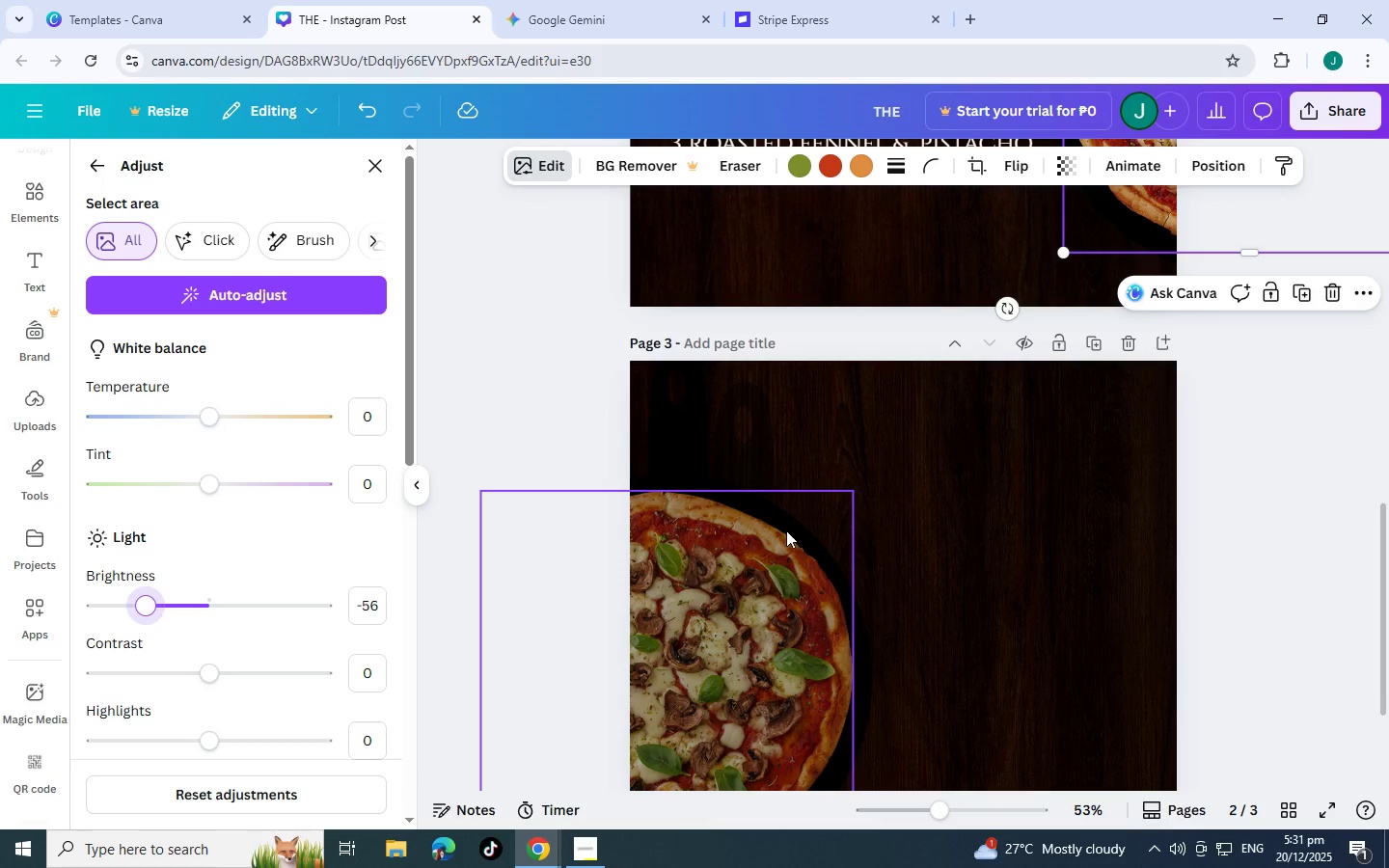 
wait(32.78)
 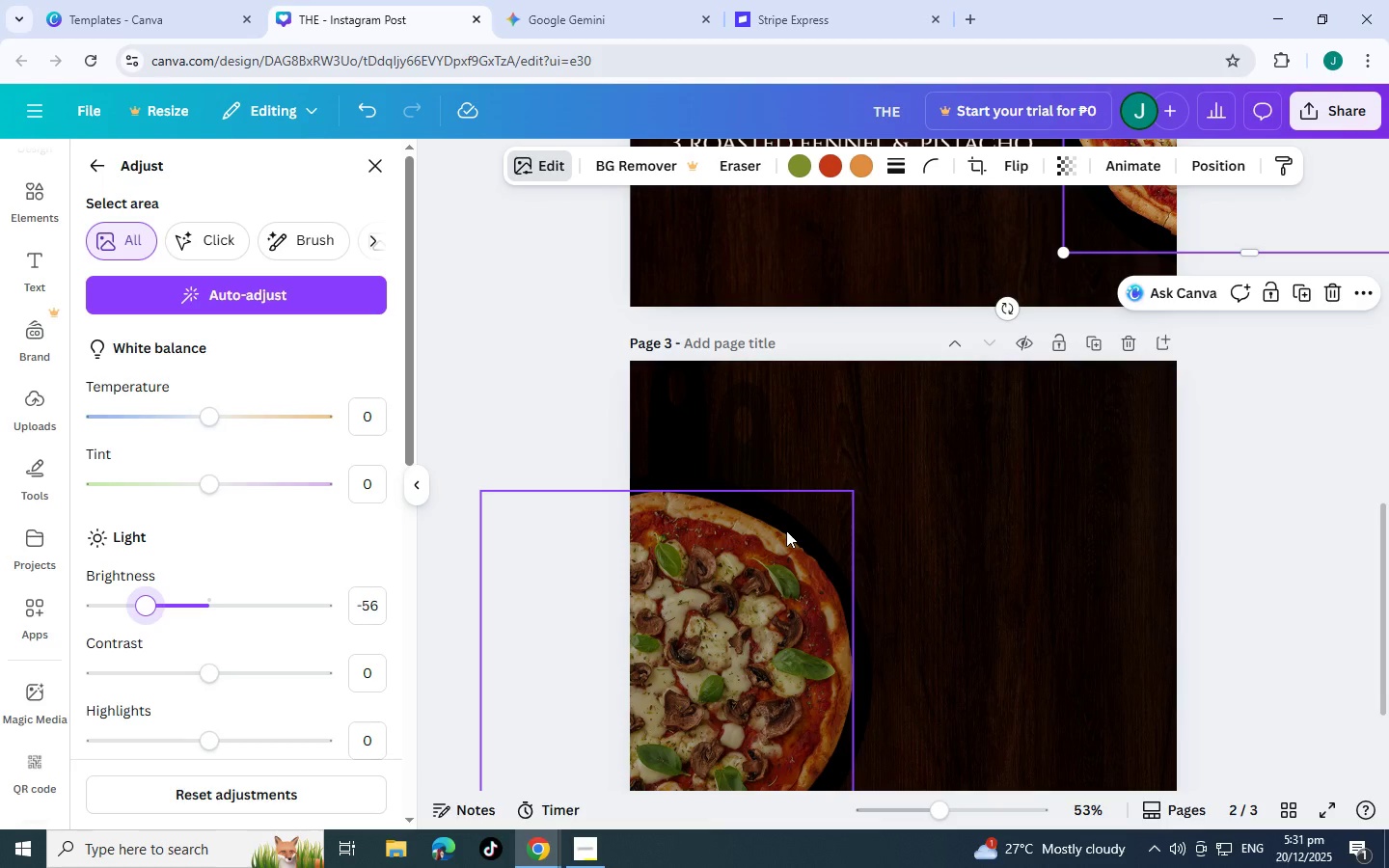 
scroll: coordinate [768, 558], scroll_direction: up, amount: 1.0
 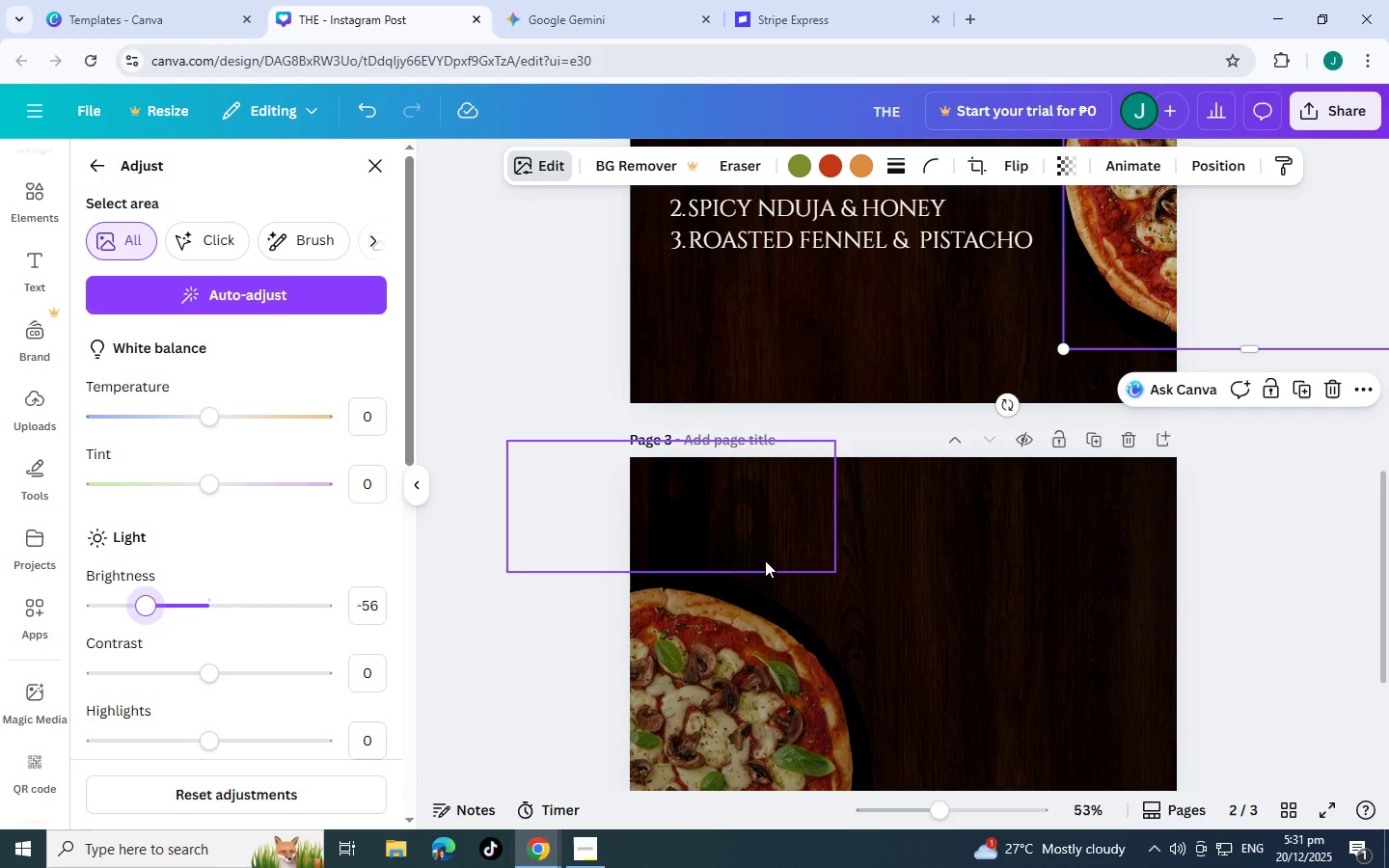 
wait(5.42)
 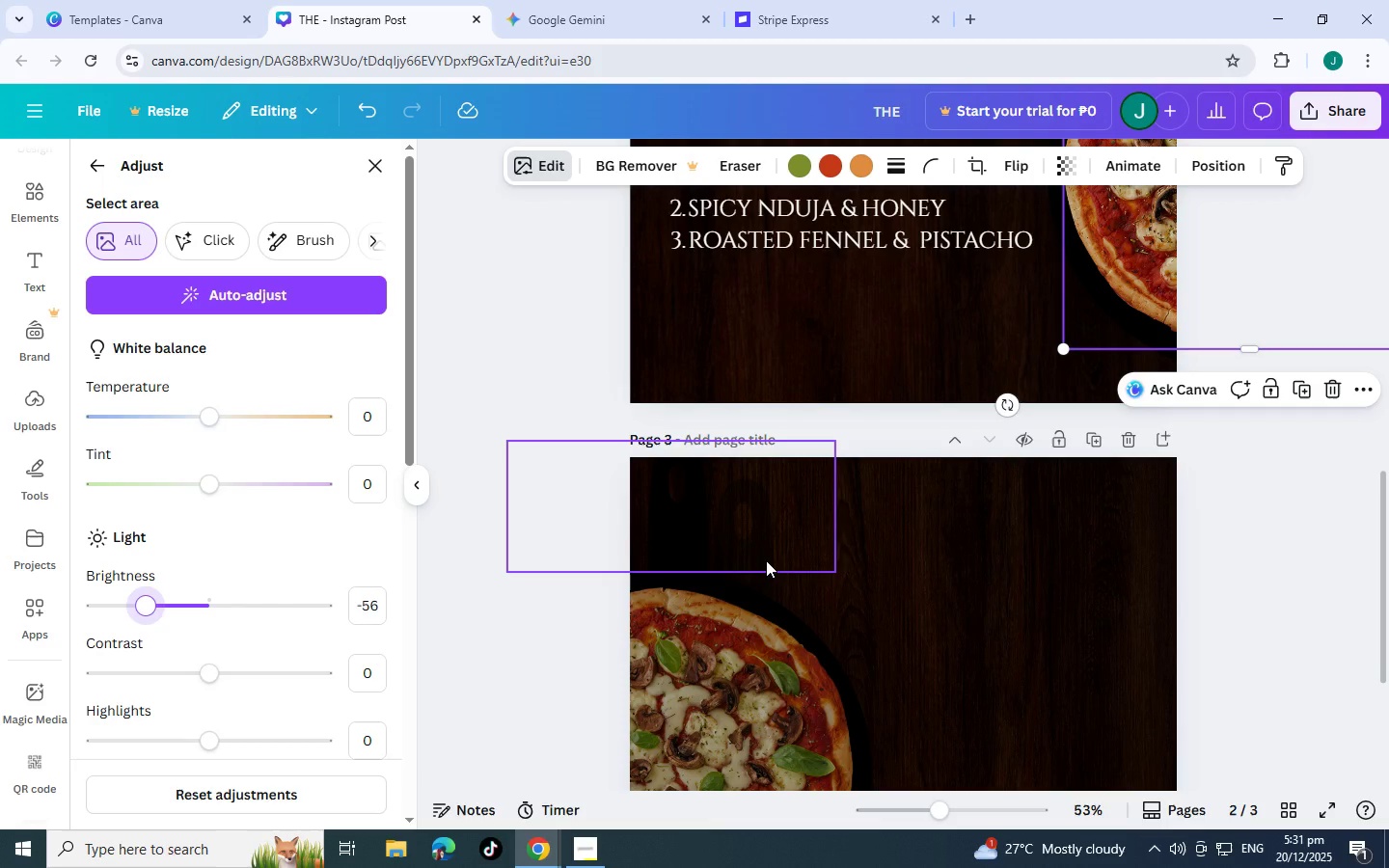 
scroll: coordinate [765, 560], scroll_direction: down, amount: 1.0
 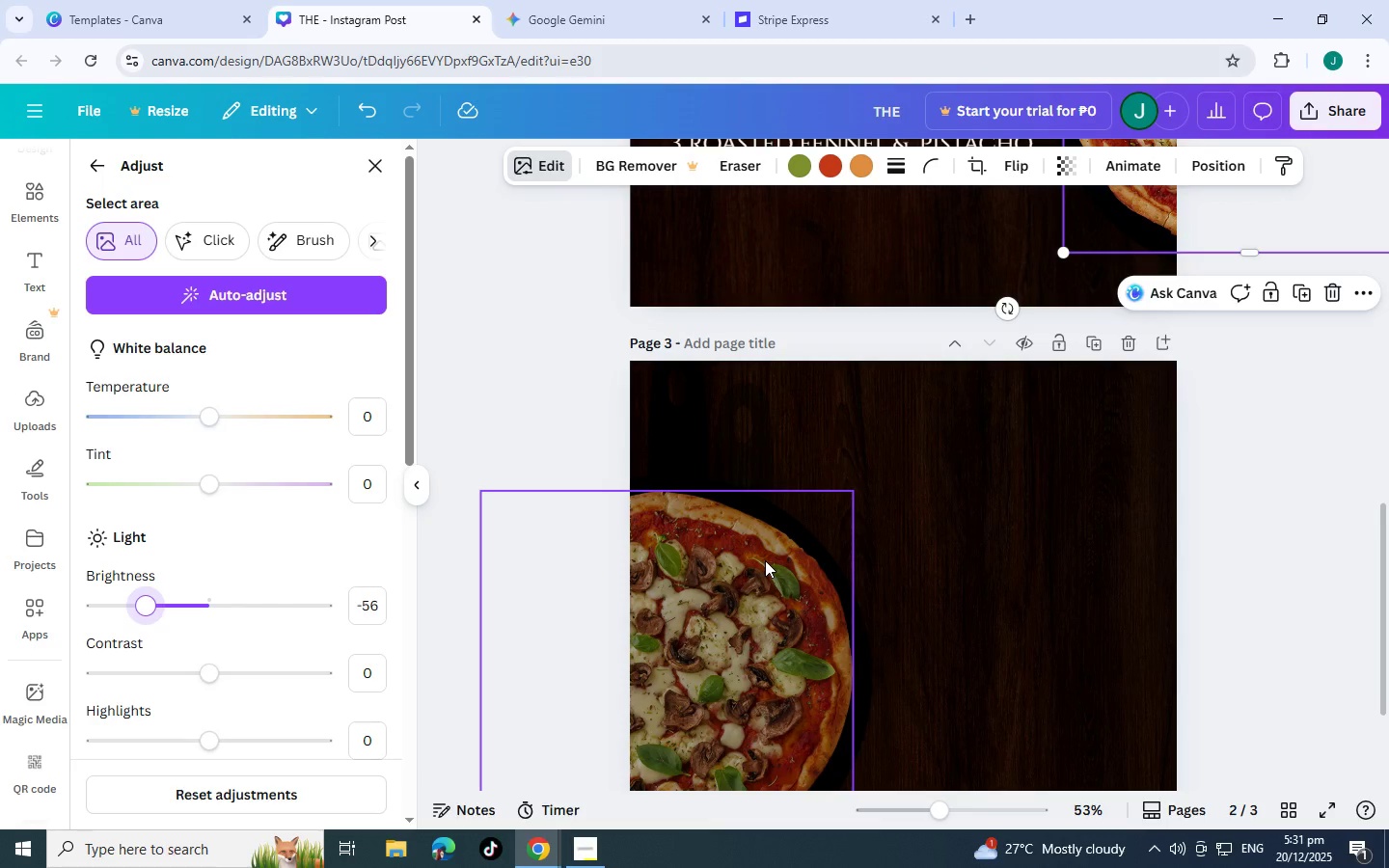 
wait(6.73)
 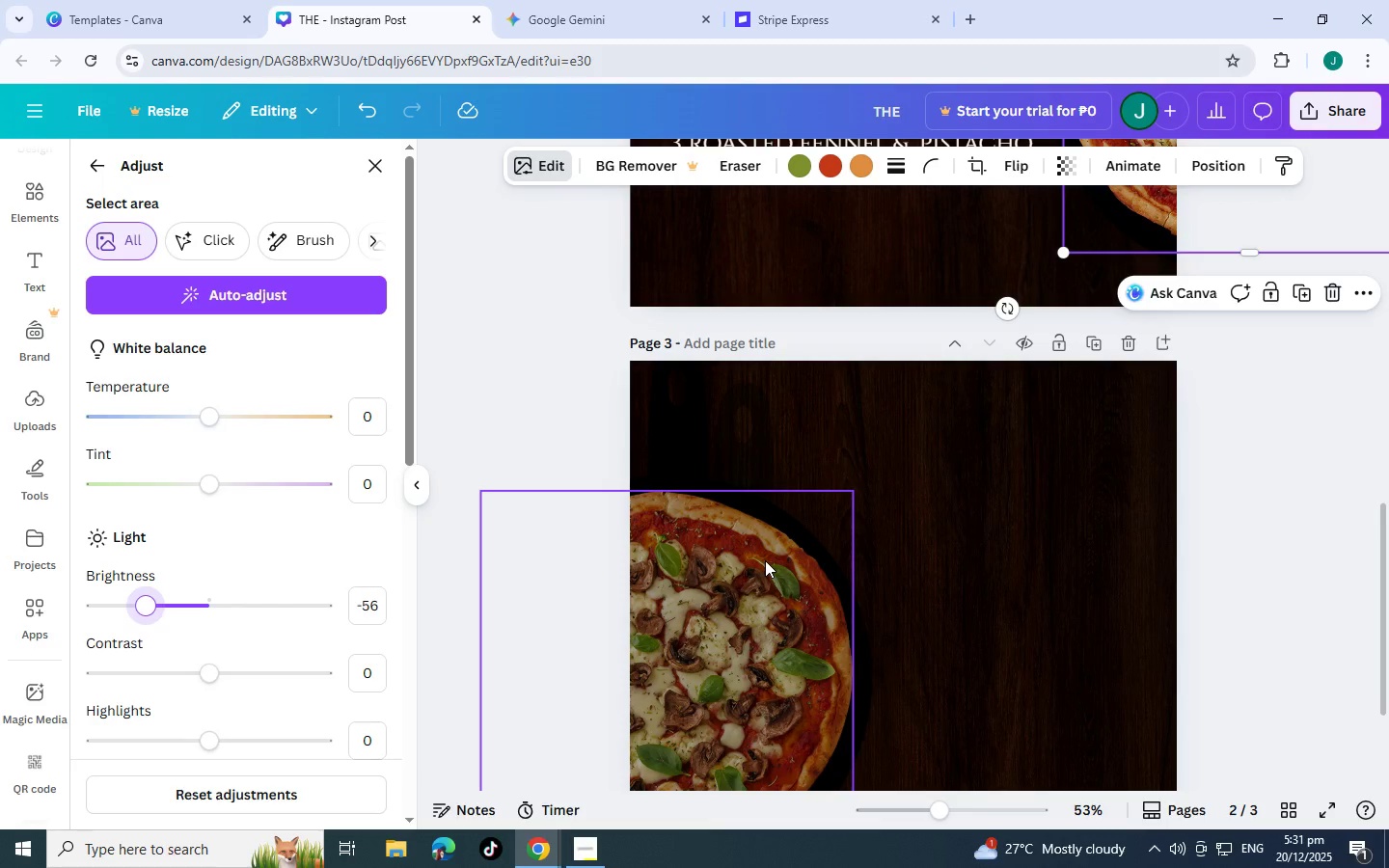 
scroll: coordinate [988, 525], scroll_direction: up, amount: 6.0
 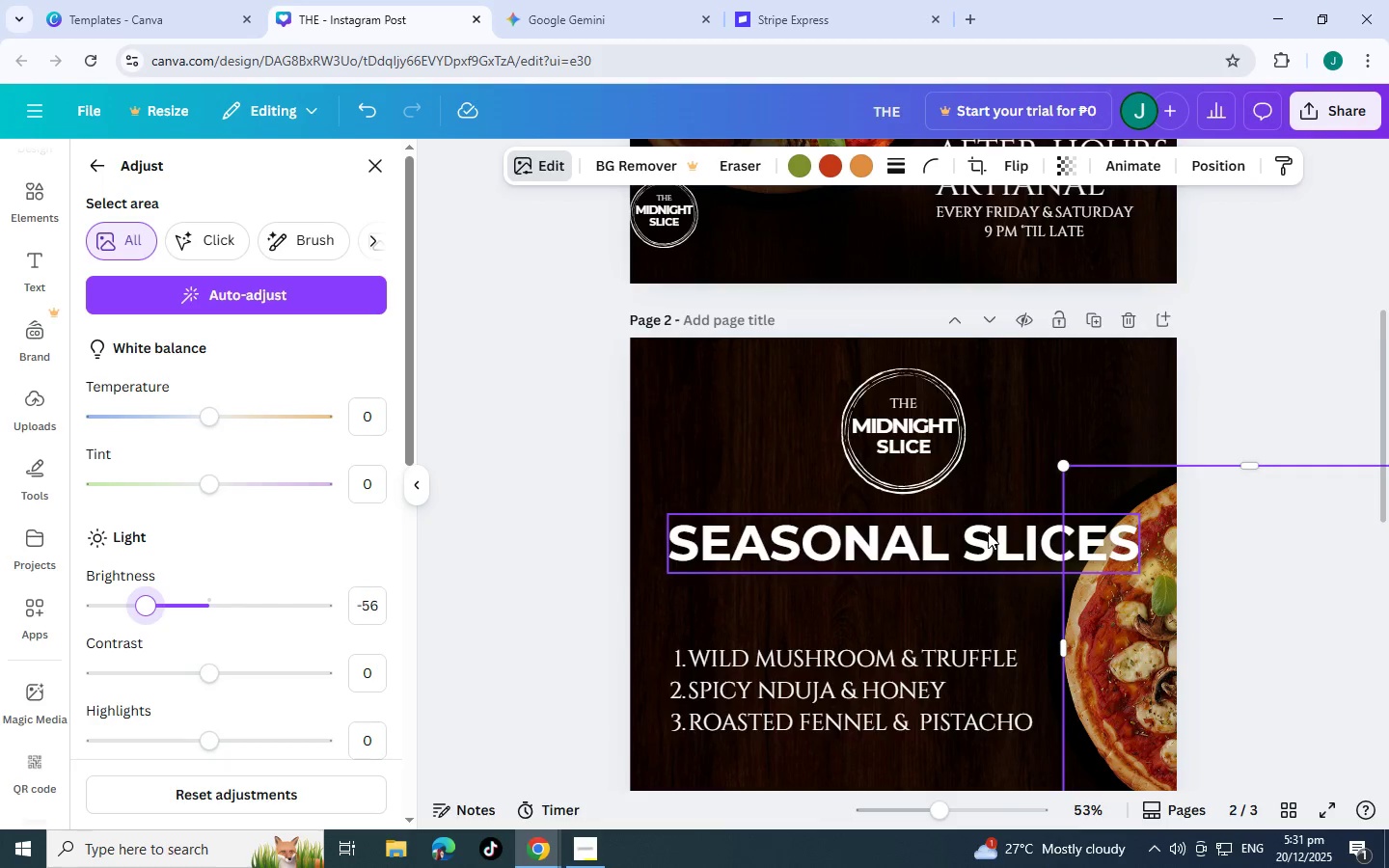 
scroll: coordinate [1164, 468], scroll_direction: down, amount: 10.0
 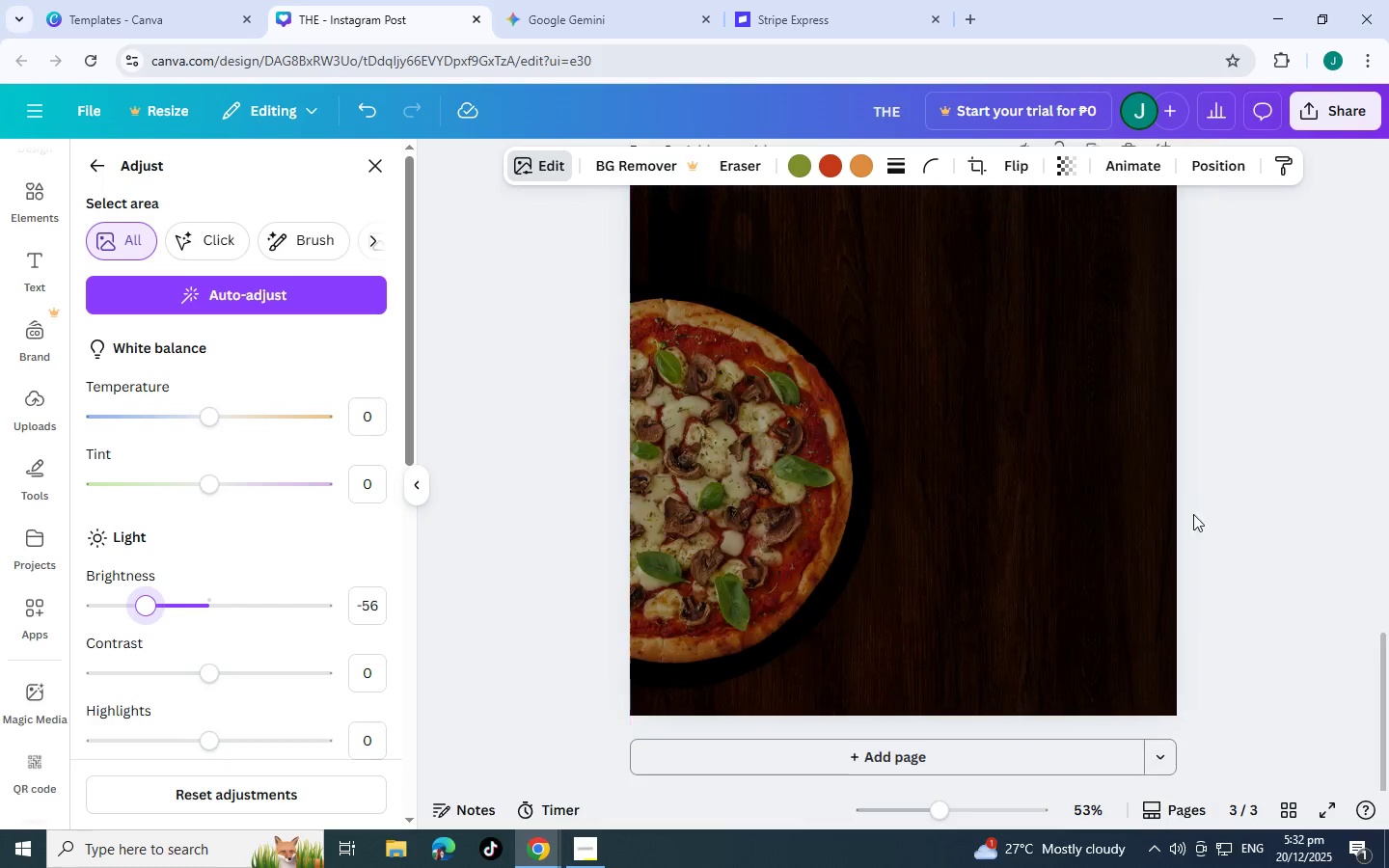 
scroll: coordinate [1217, 540], scroll_direction: up, amount: 3.0
 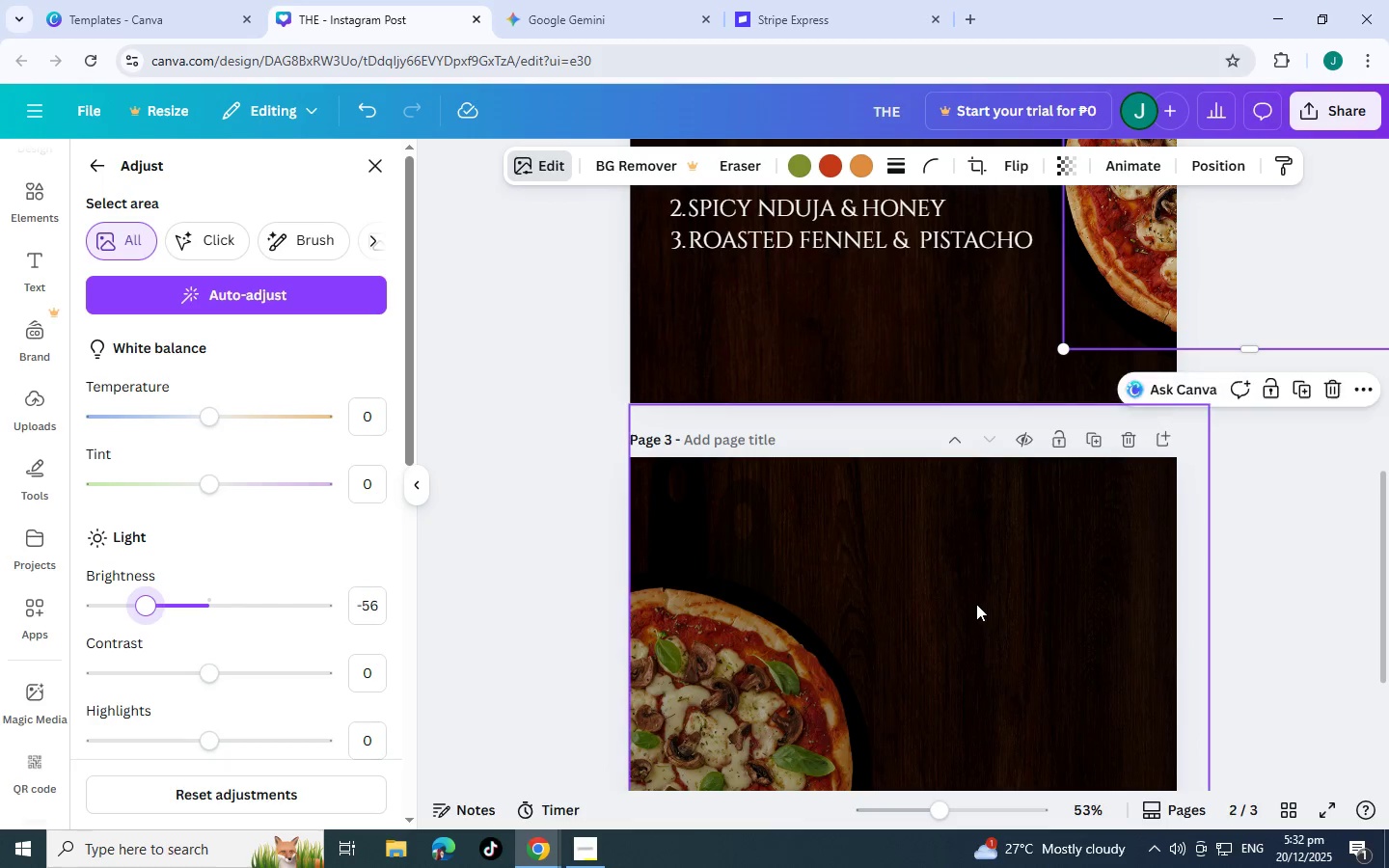 
scroll: coordinate [976, 604], scroll_direction: down, amount: 3.0
 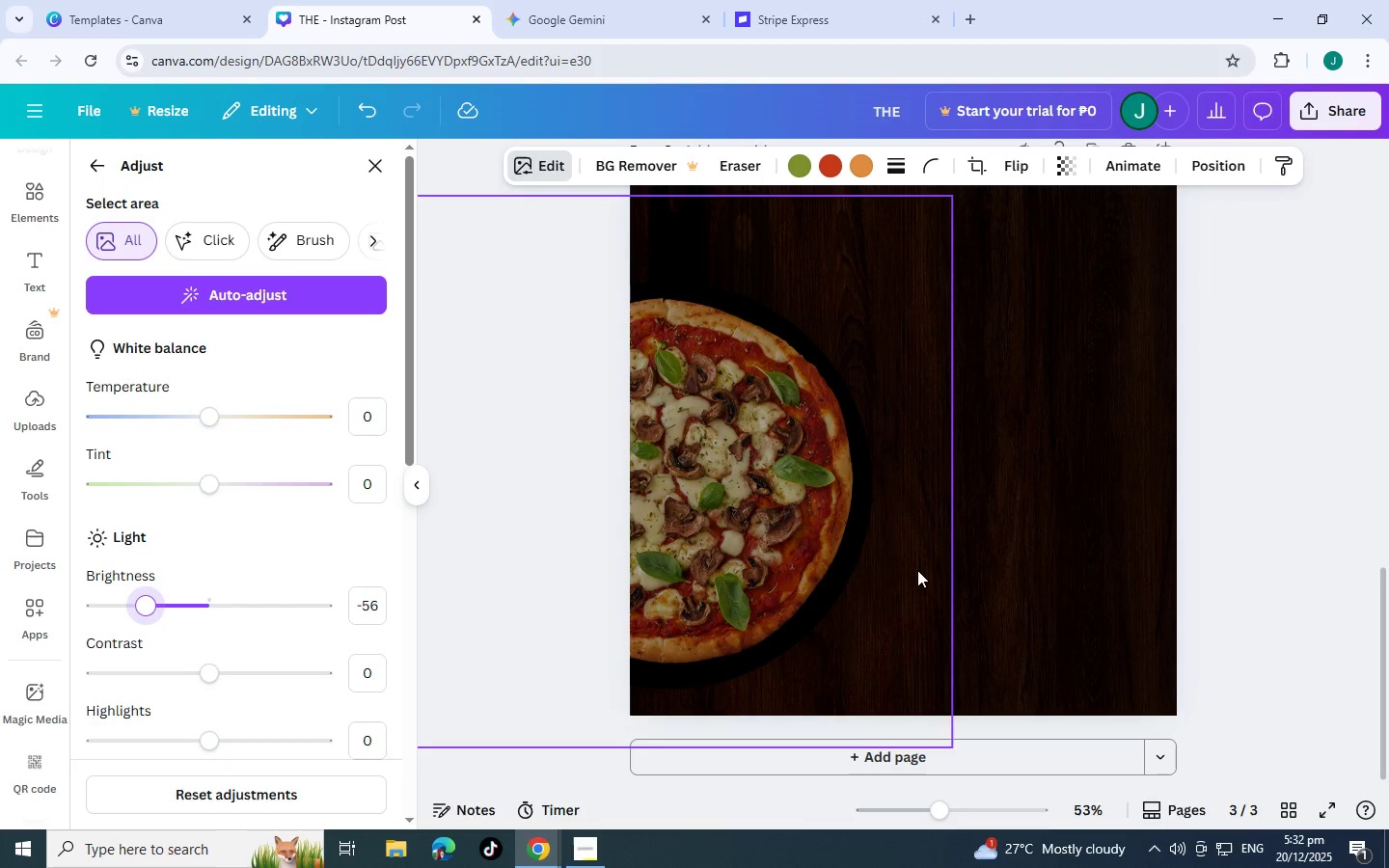 
scroll: coordinate [911, 568], scroll_direction: up, amount: 5.0
 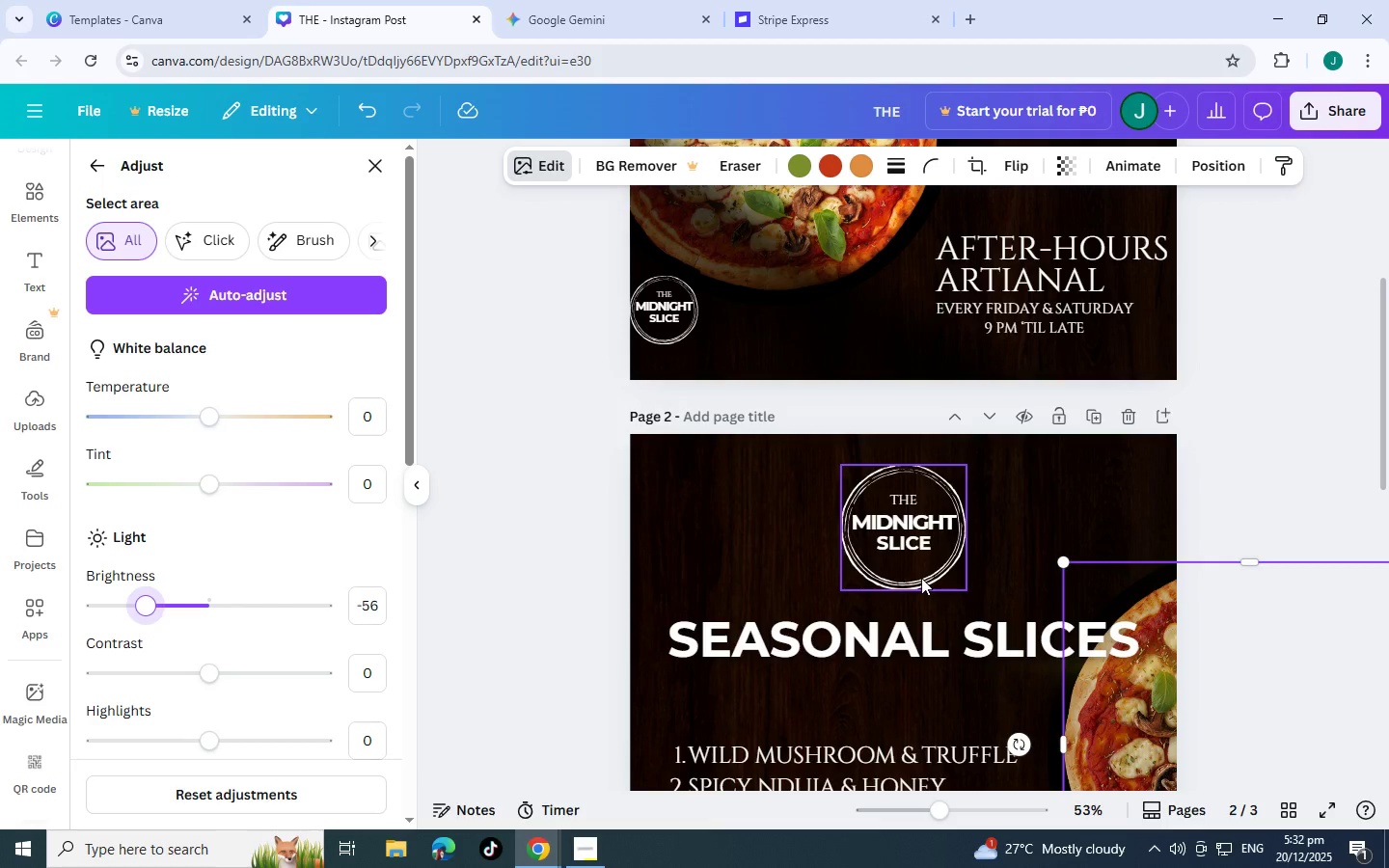 
scroll: coordinate [918, 581], scroll_direction: down, amount: 8.0
 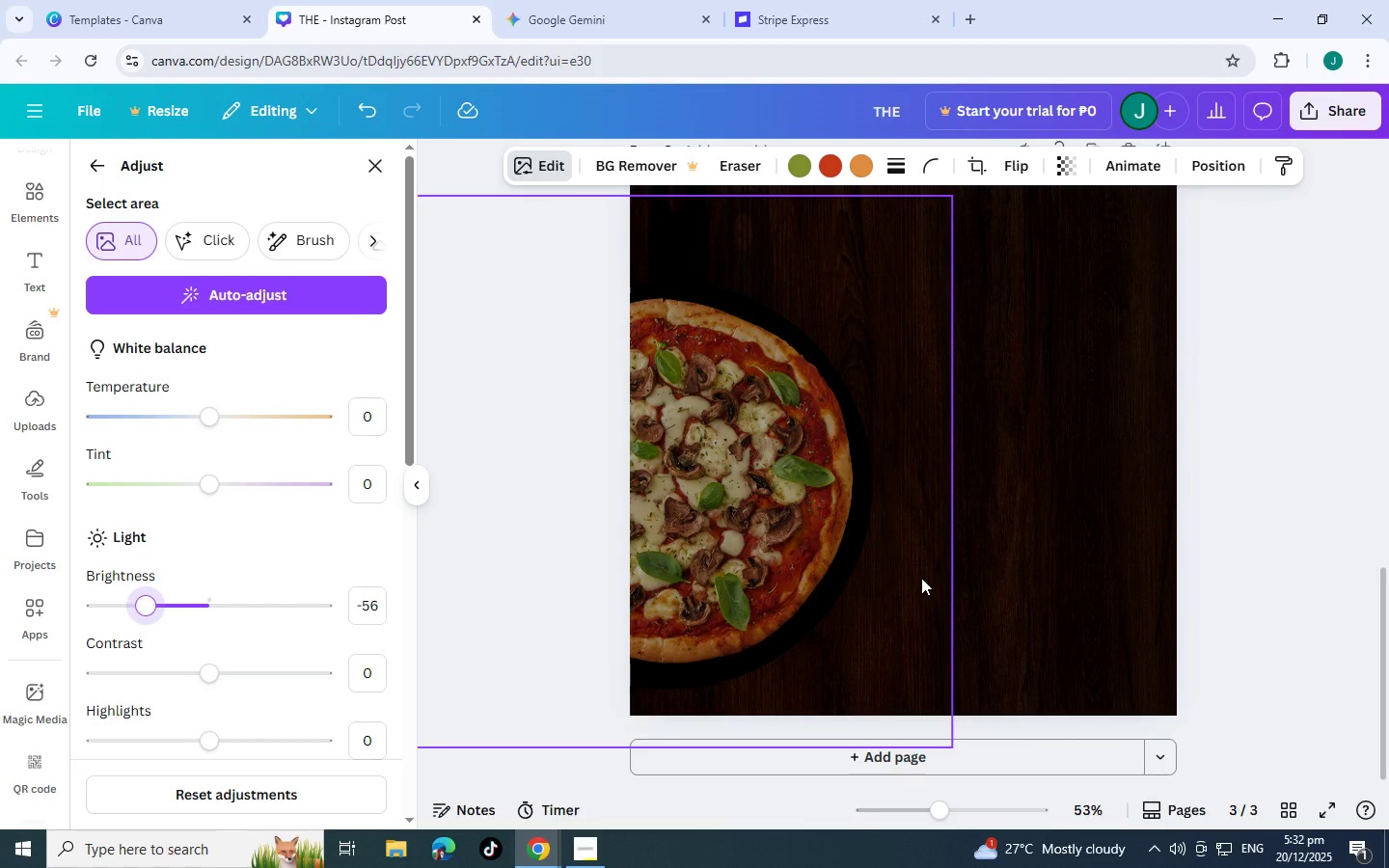 
scroll: coordinate [927, 591], scroll_direction: up, amount: 15.0
 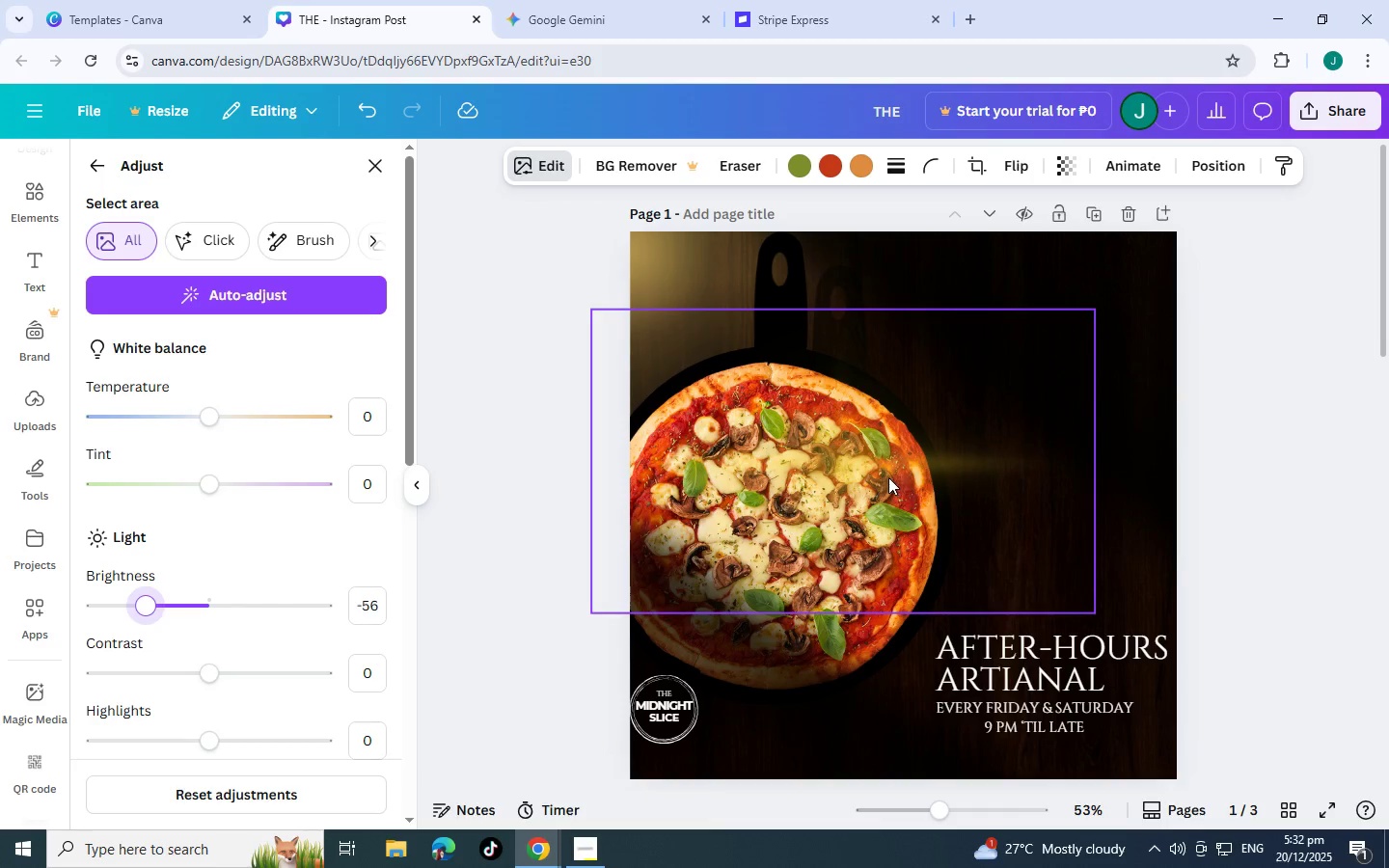 
left_click_drag(start_coordinate=[881, 477], to_coordinate=[805, 473])
 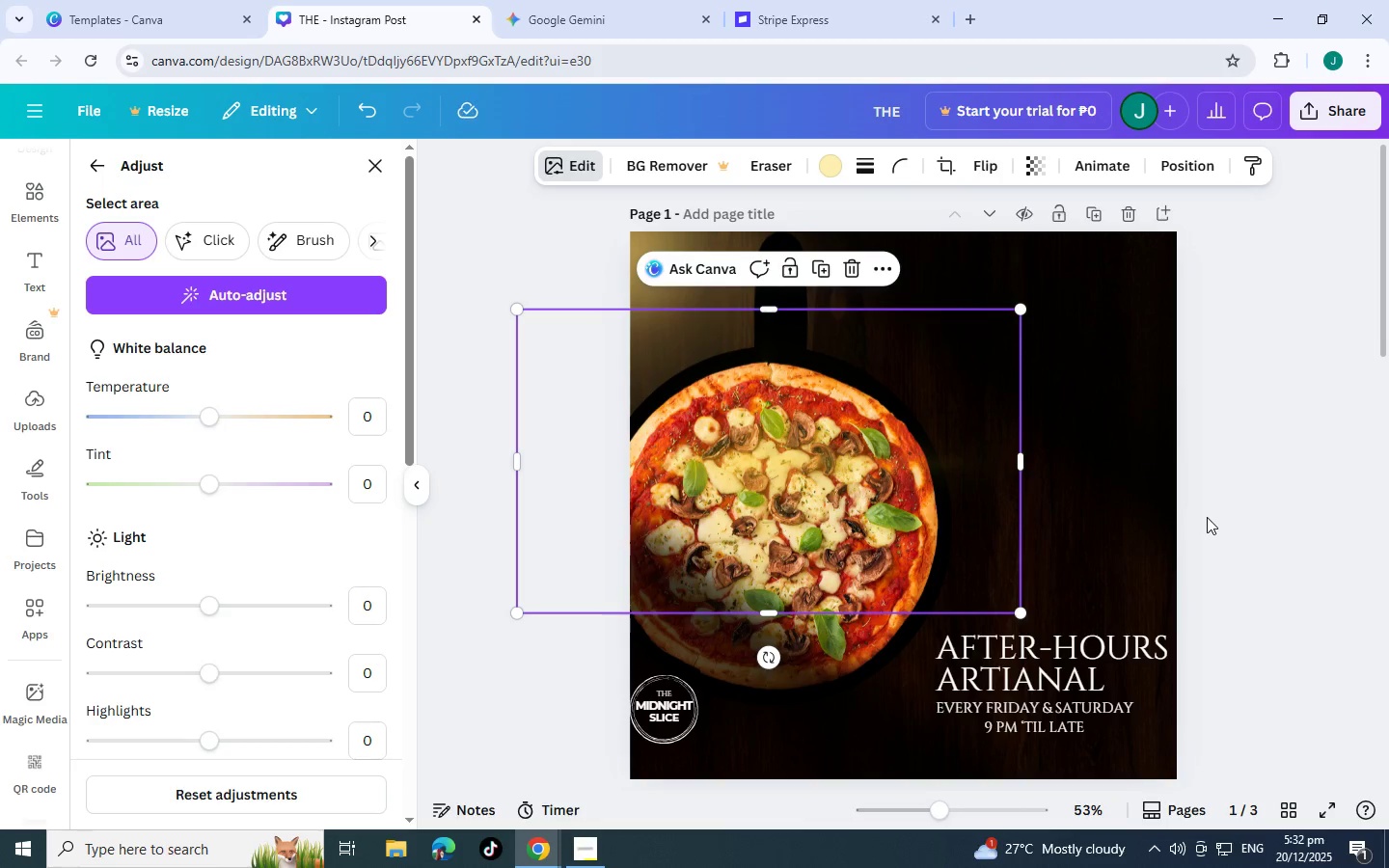 
left_click([1207, 517])
 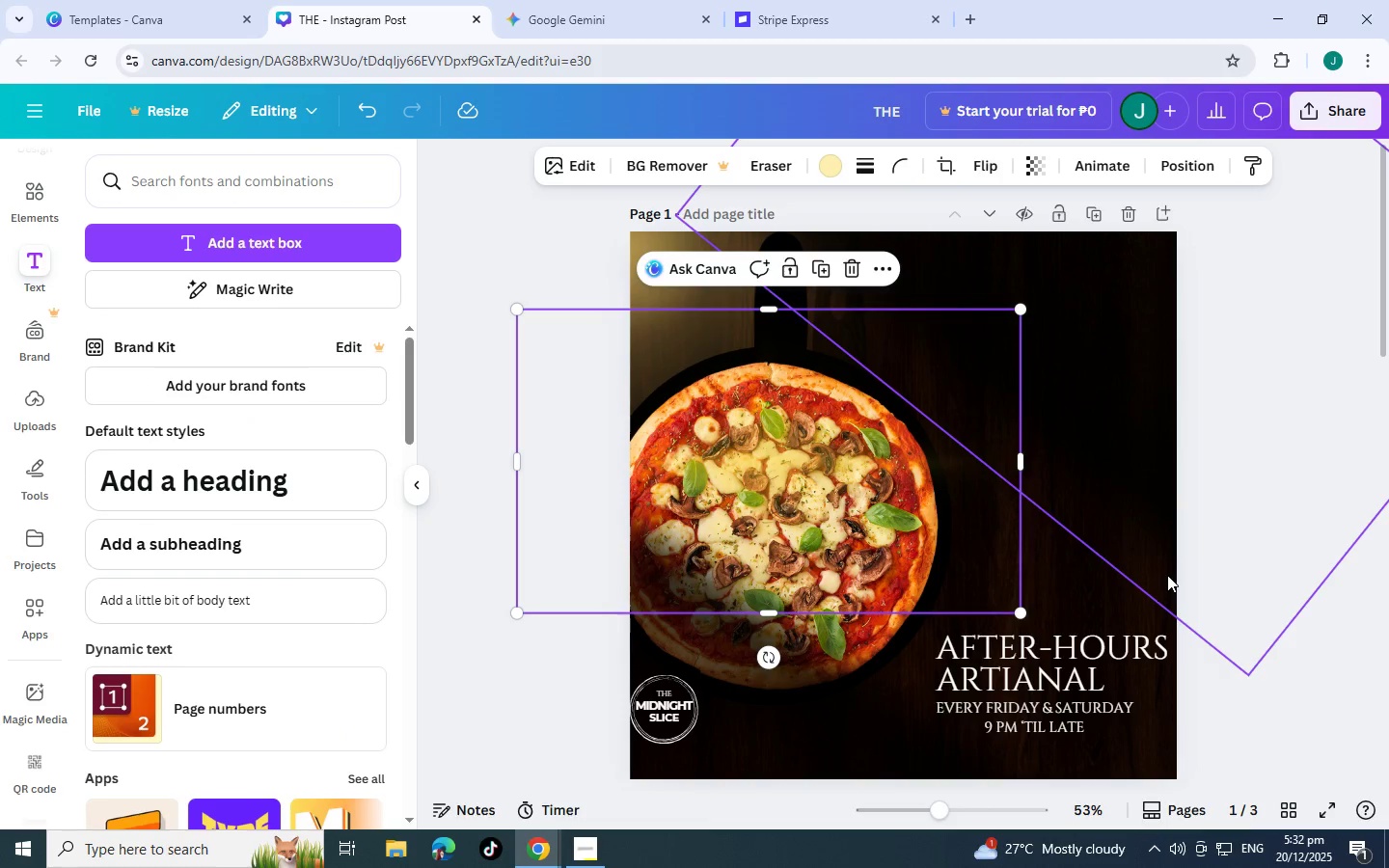 
scroll: coordinate [1170, 575], scroll_direction: up, amount: 5.0
 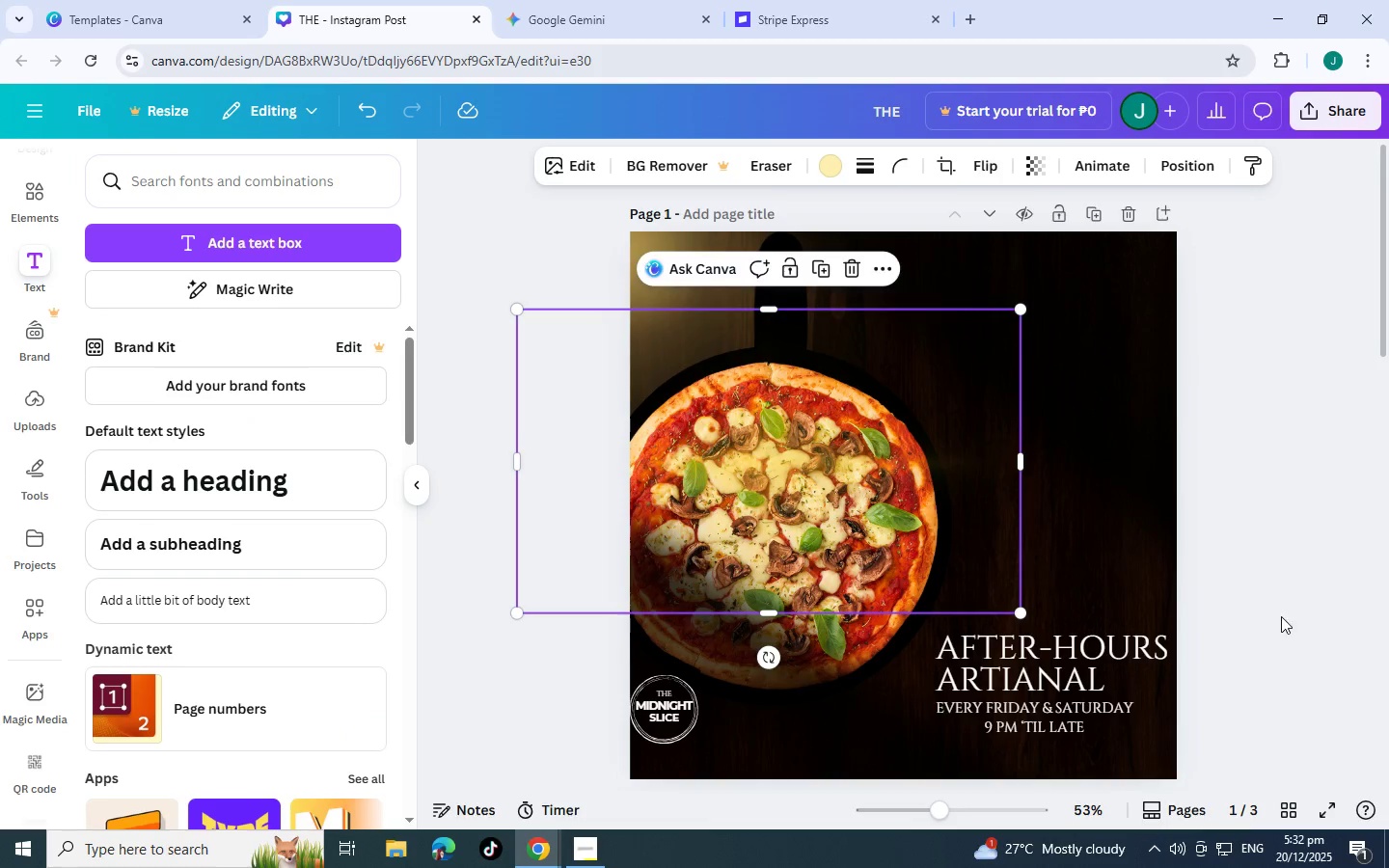 
scroll: coordinate [1261, 575], scroll_direction: down, amount: 16.0
 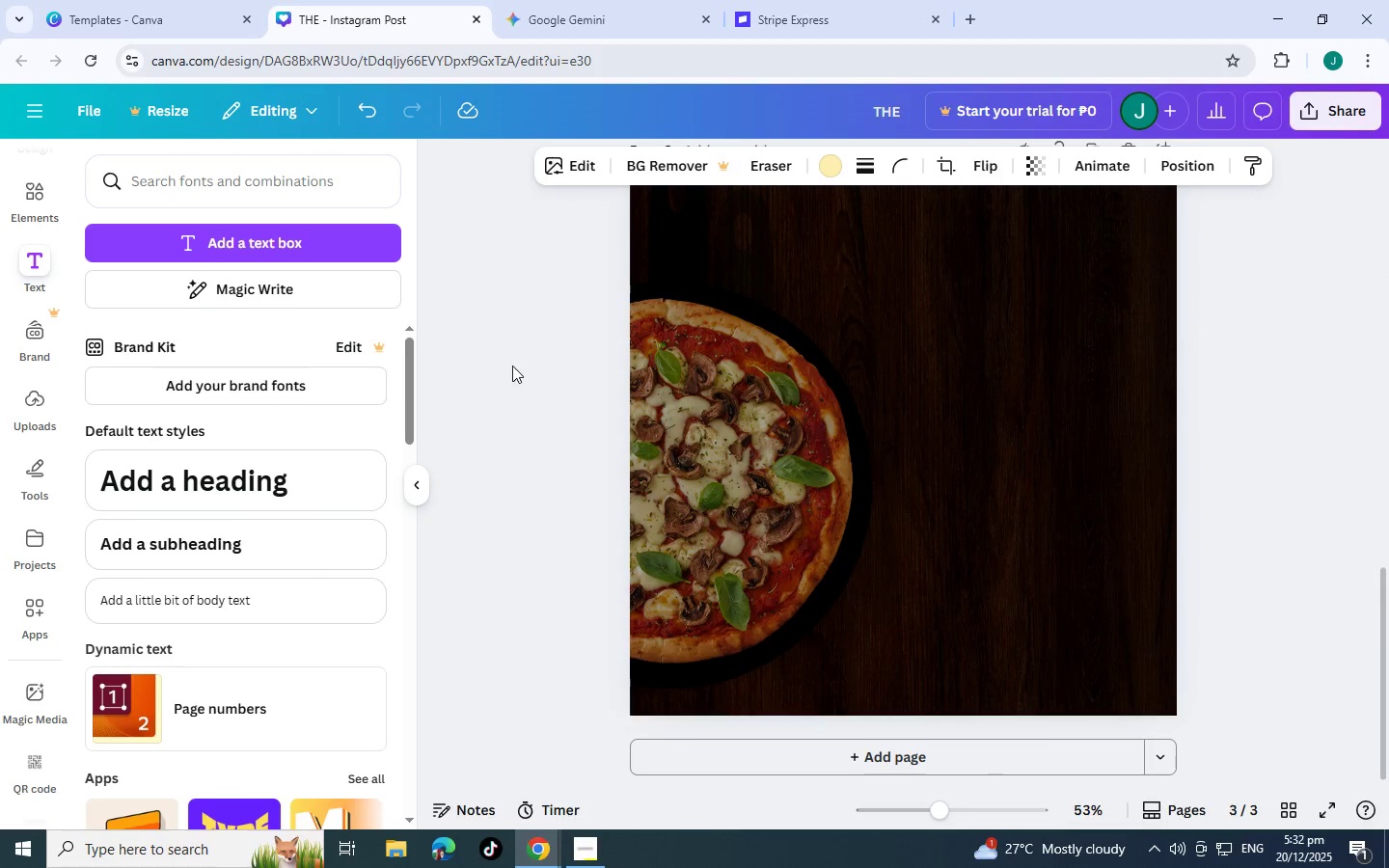 
scroll: coordinate [780, 457], scroll_direction: up, amount: 8.0
 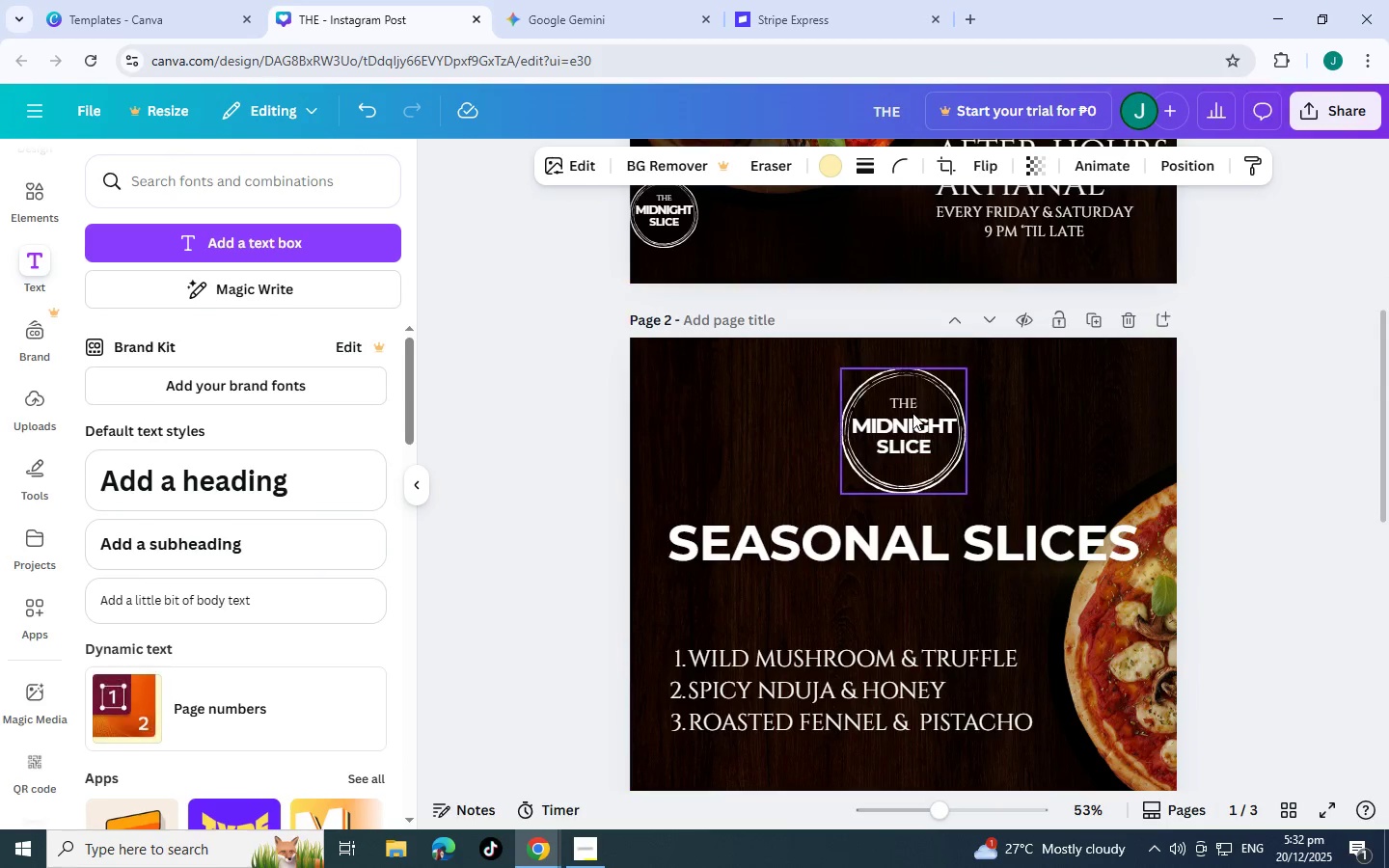 
left_click([912, 413])
 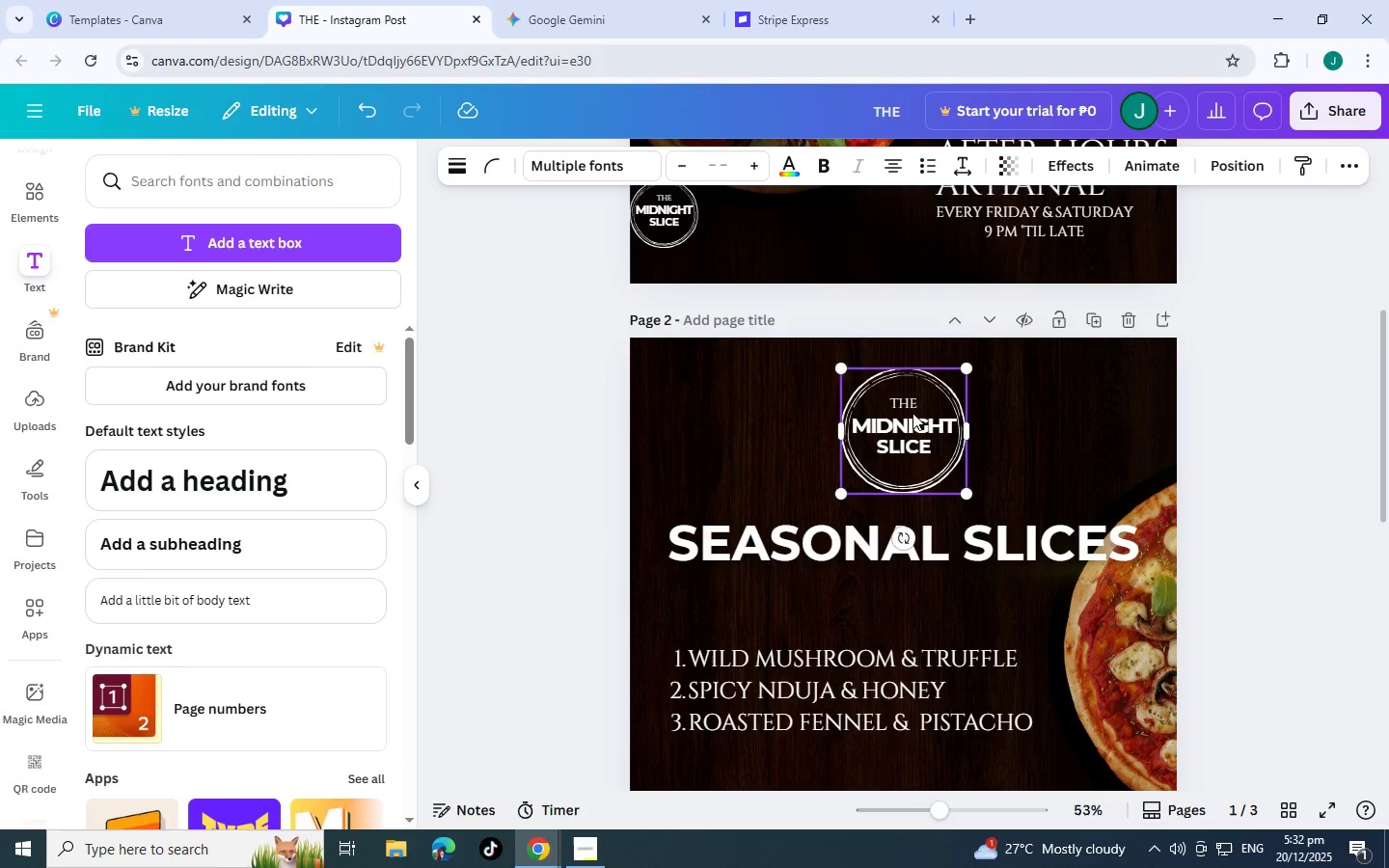 
key(Control+C)
 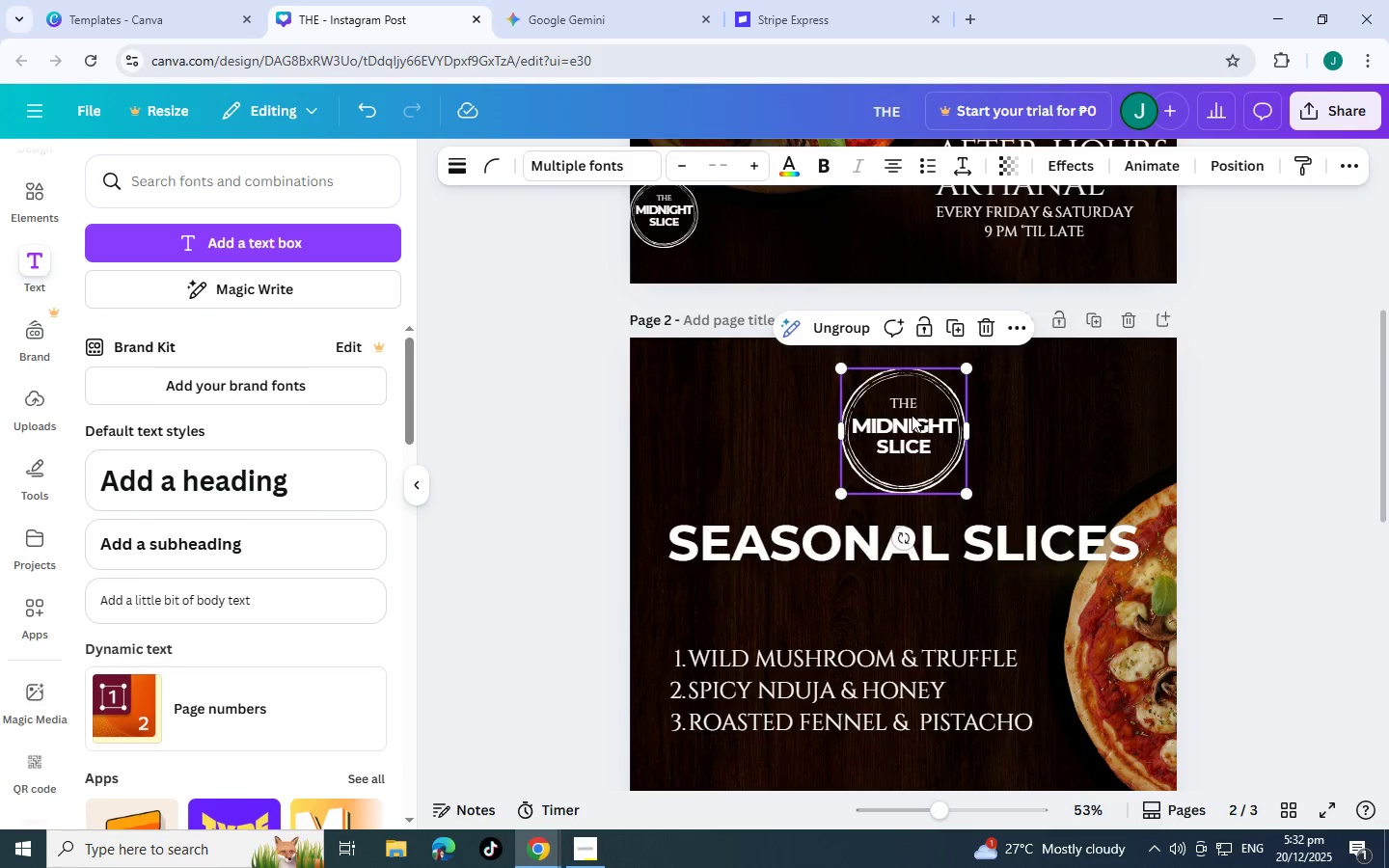 
key(Control+V)
 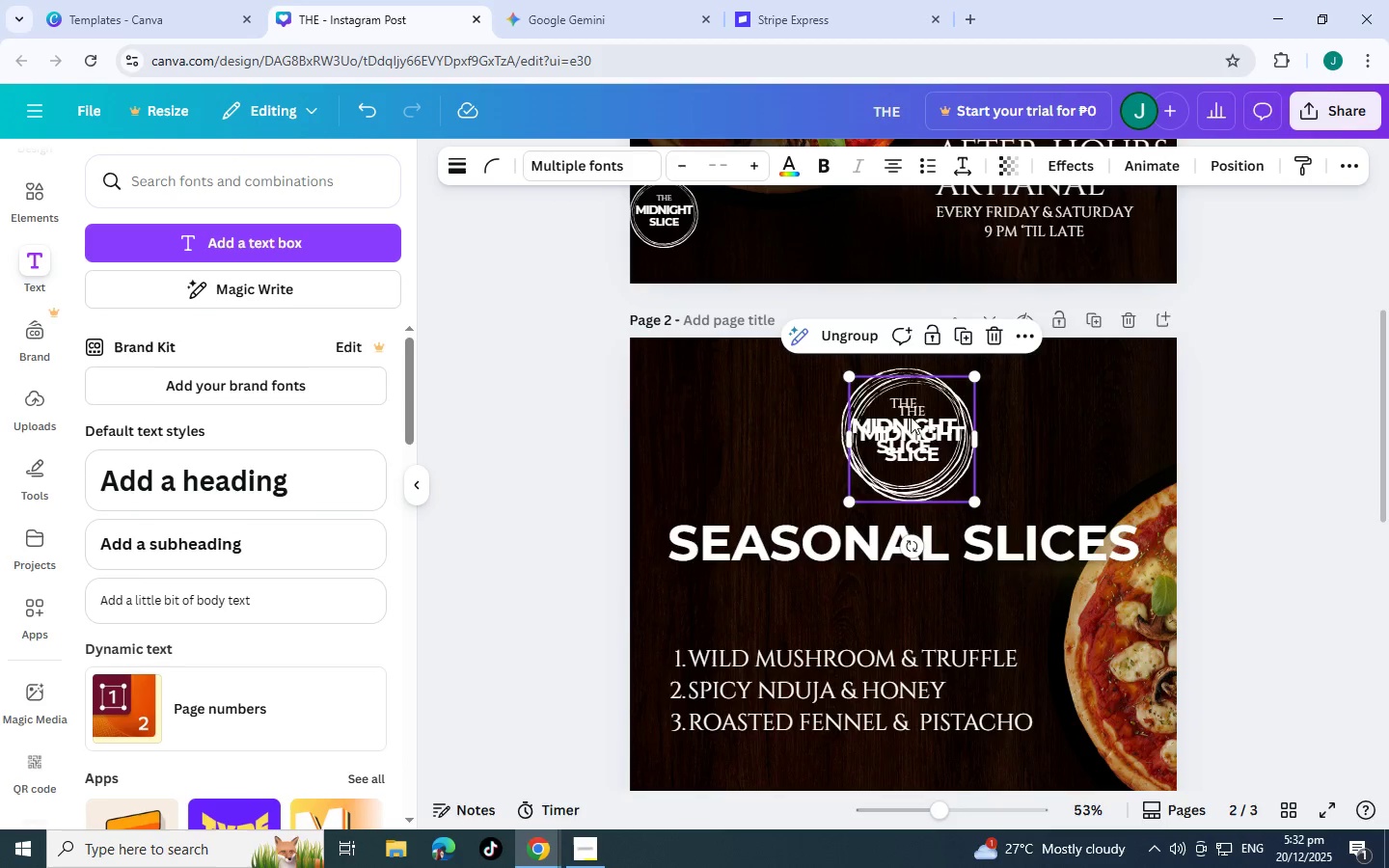 
left_click_drag(start_coordinate=[911, 417], to_coordinate=[901, 322])
 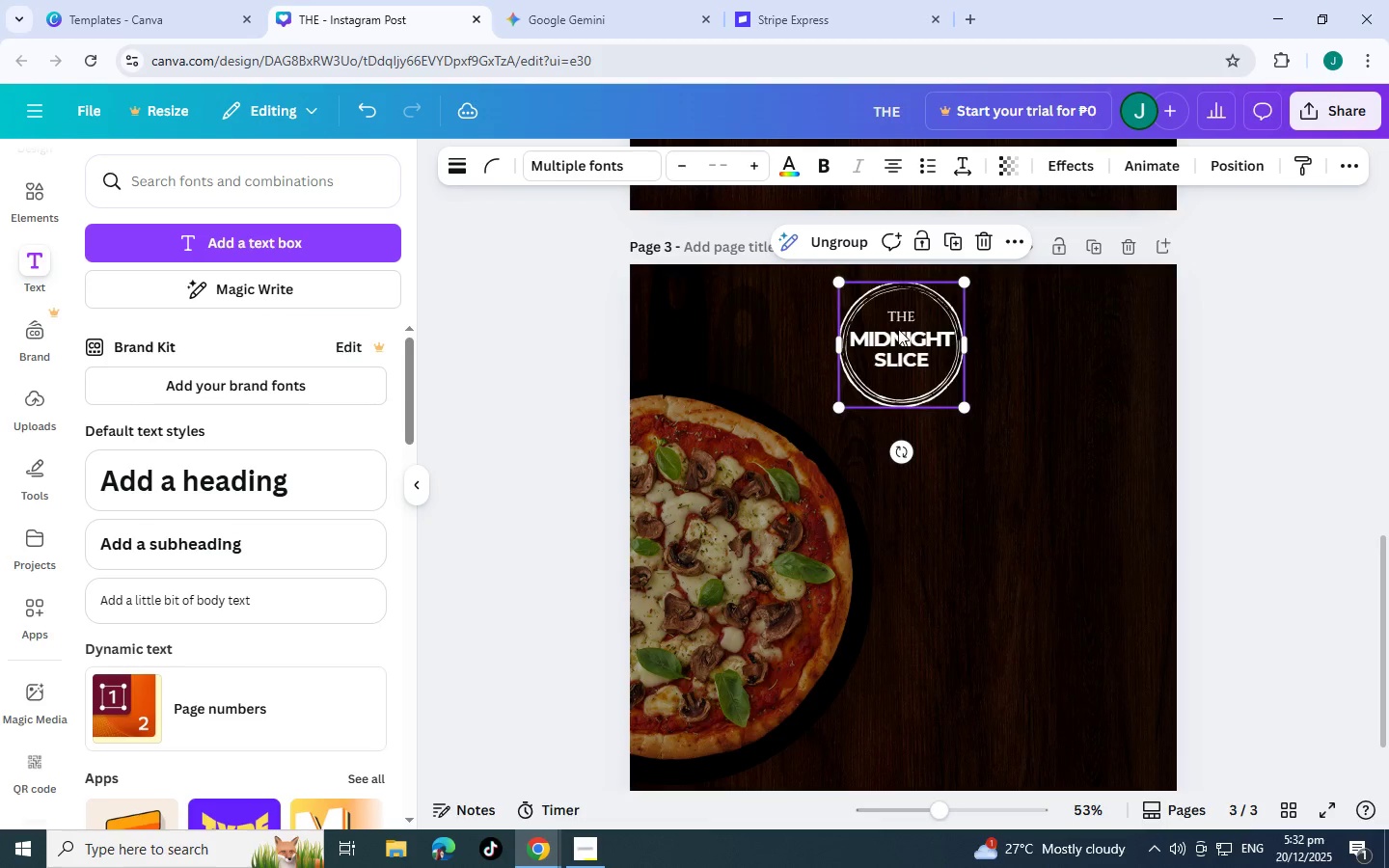 
scroll: coordinate [913, 556], scroll_direction: down, amount: 4.0
 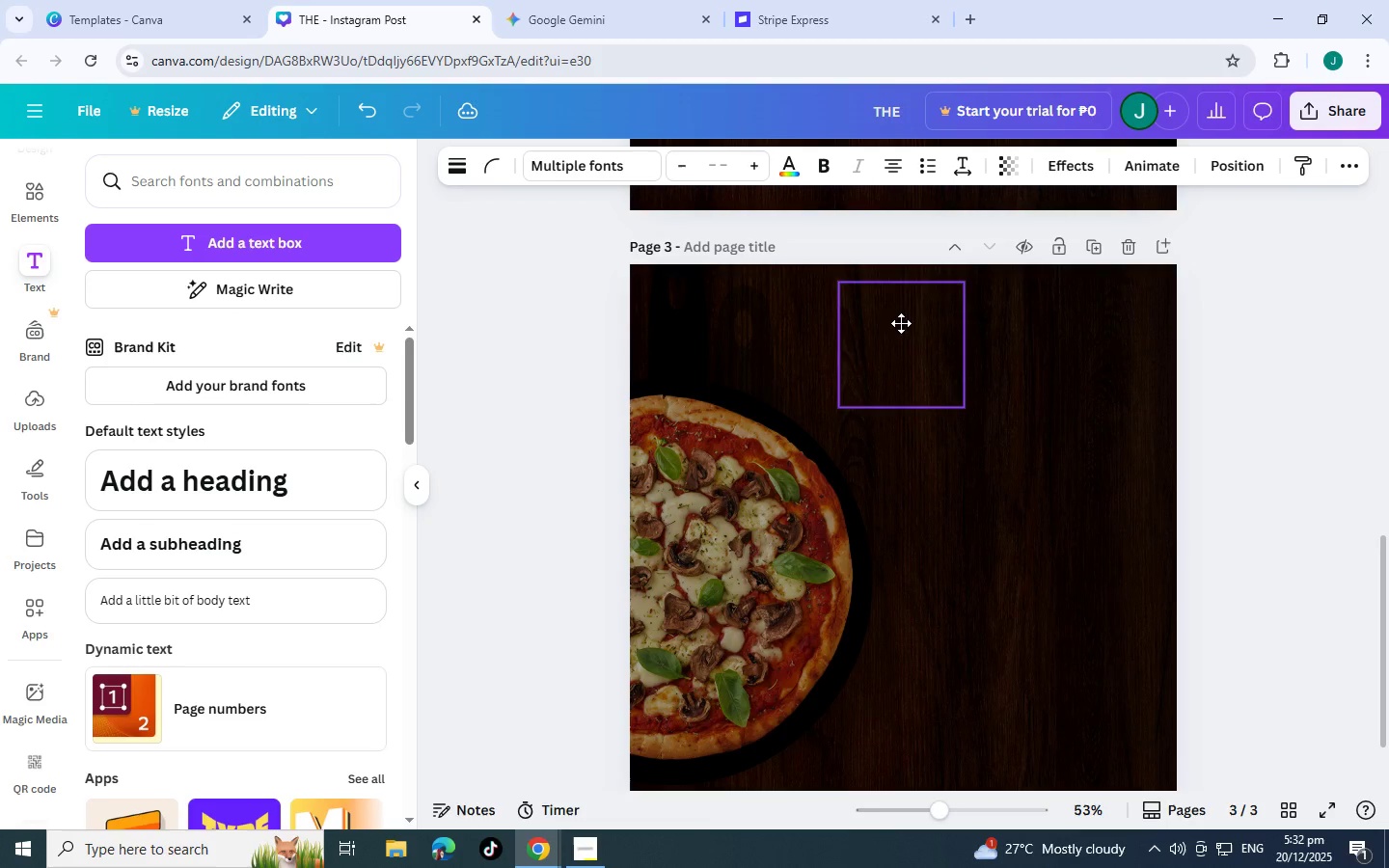 
left_click_drag(start_coordinate=[898, 324], to_coordinate=[898, 330])
 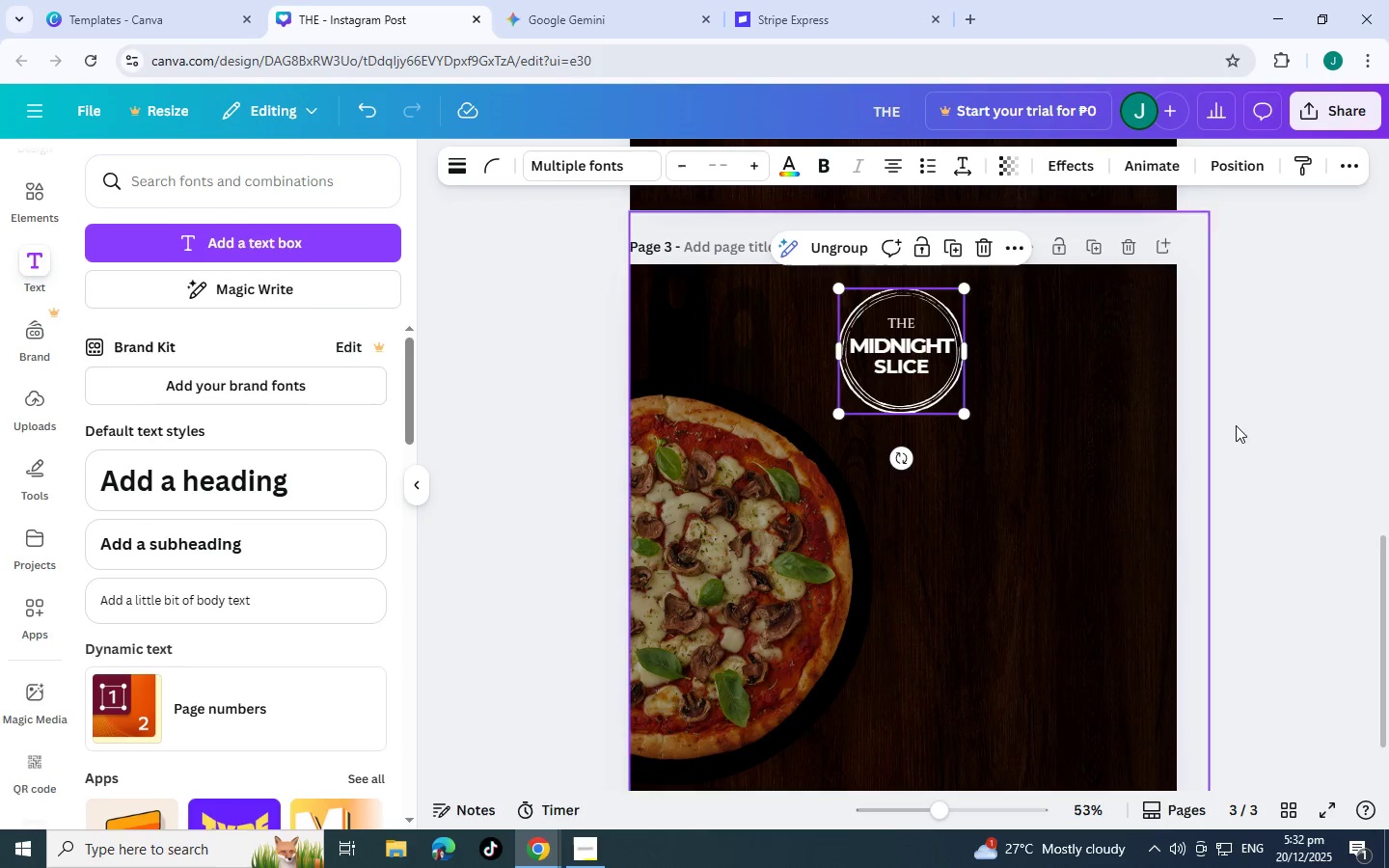 
left_click([1245, 423])
 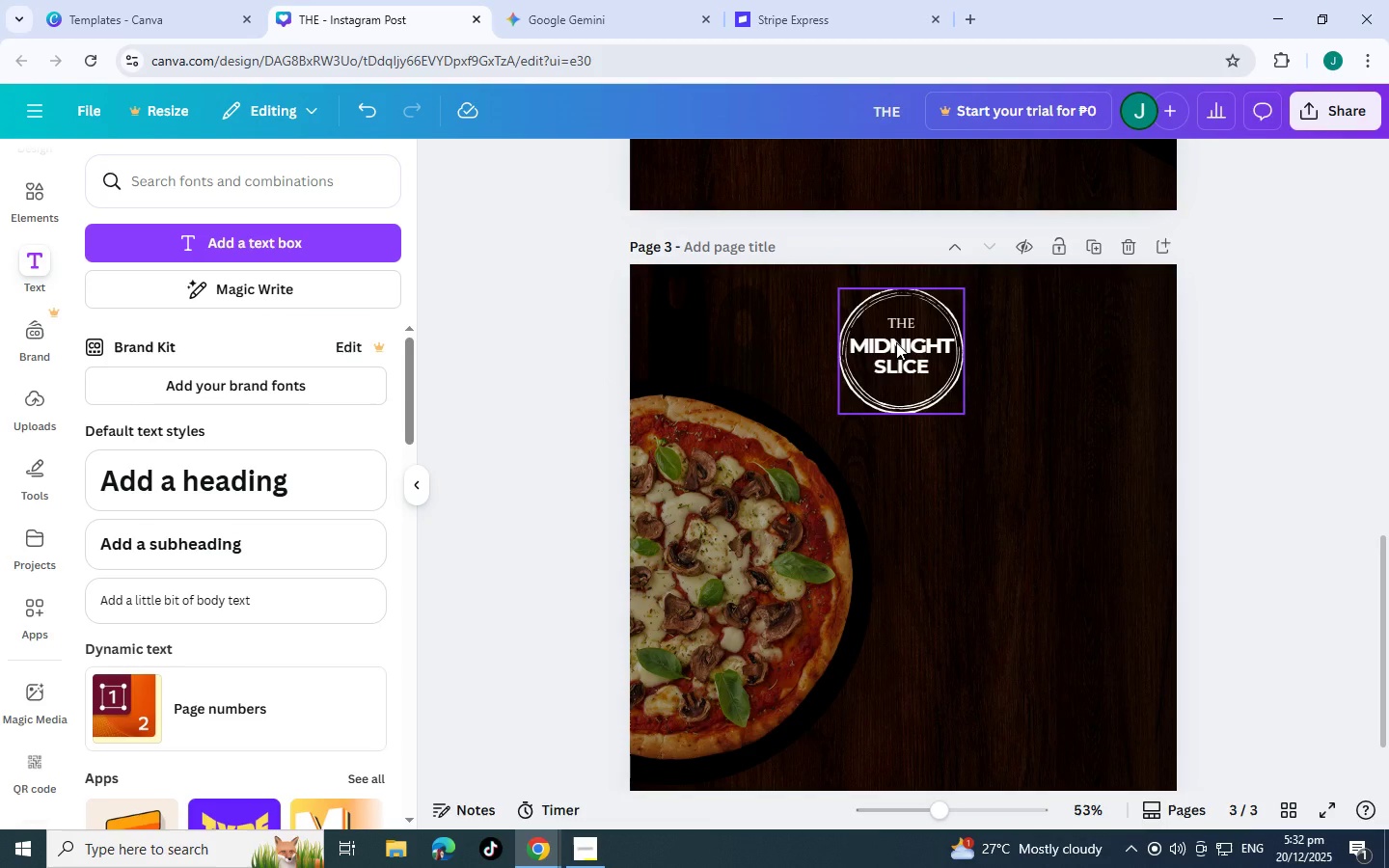 
wait(20.92)
 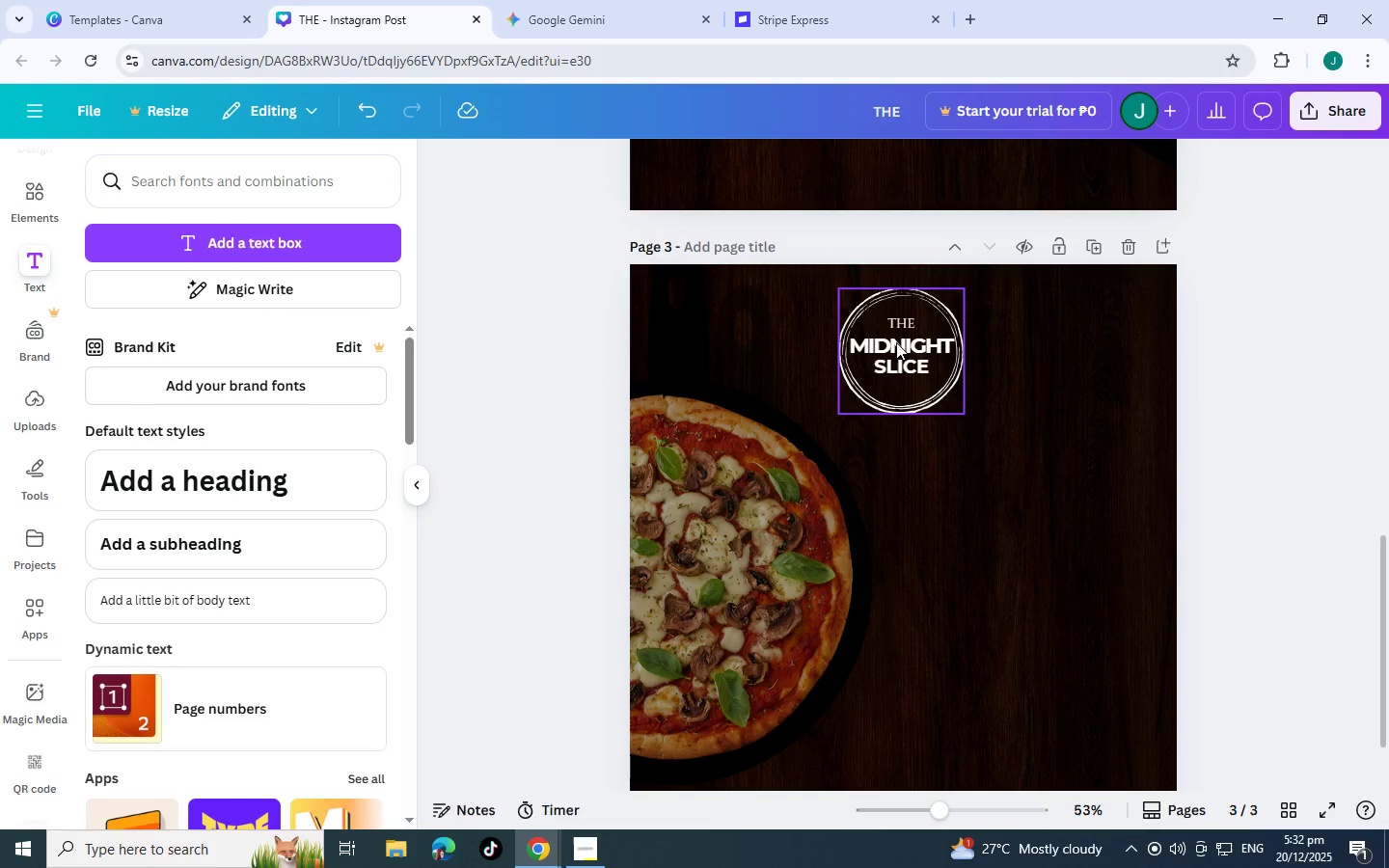 
left_click([931, 390])
 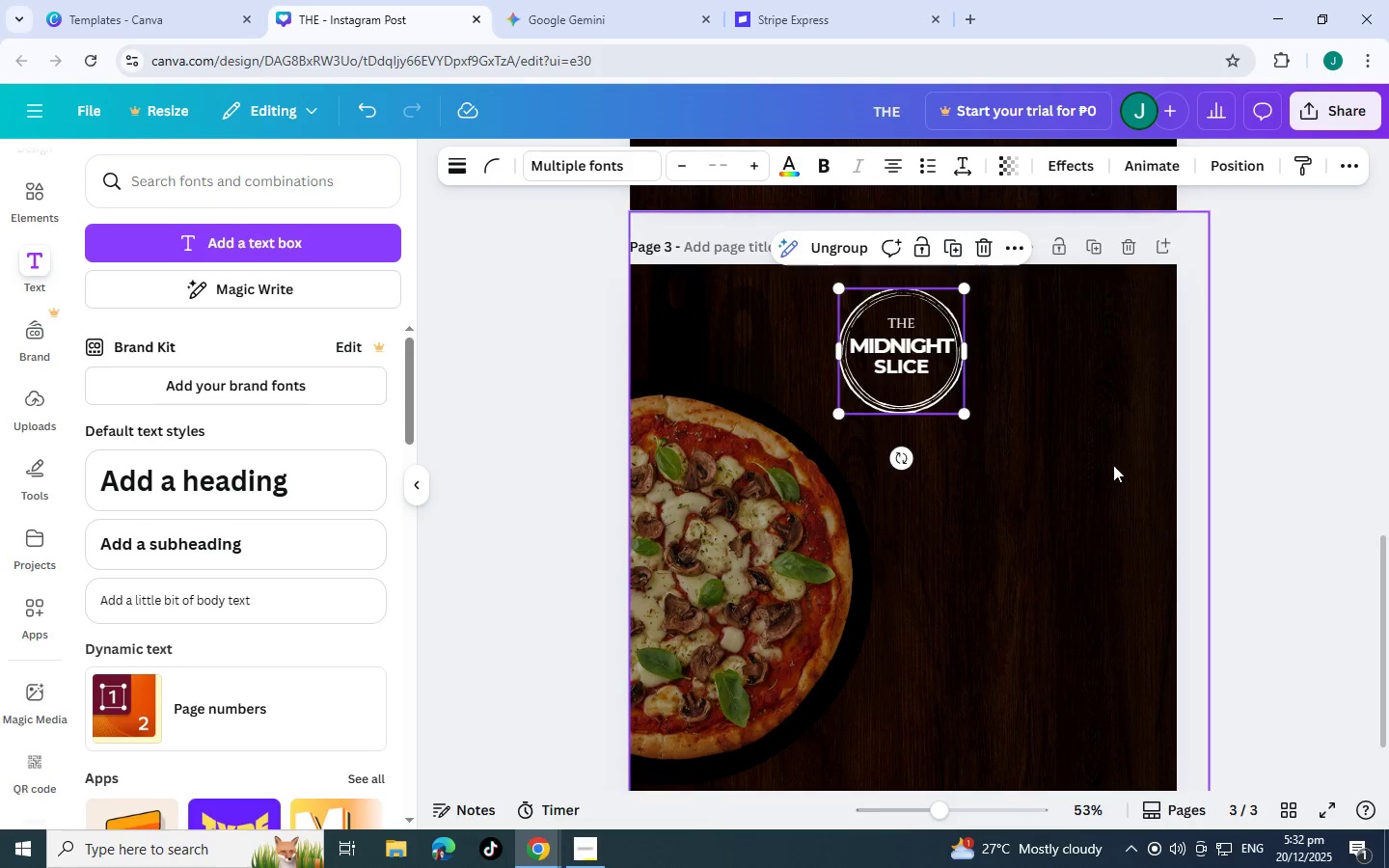 
scroll: coordinate [1083, 492], scroll_direction: up, amount: 1.0
 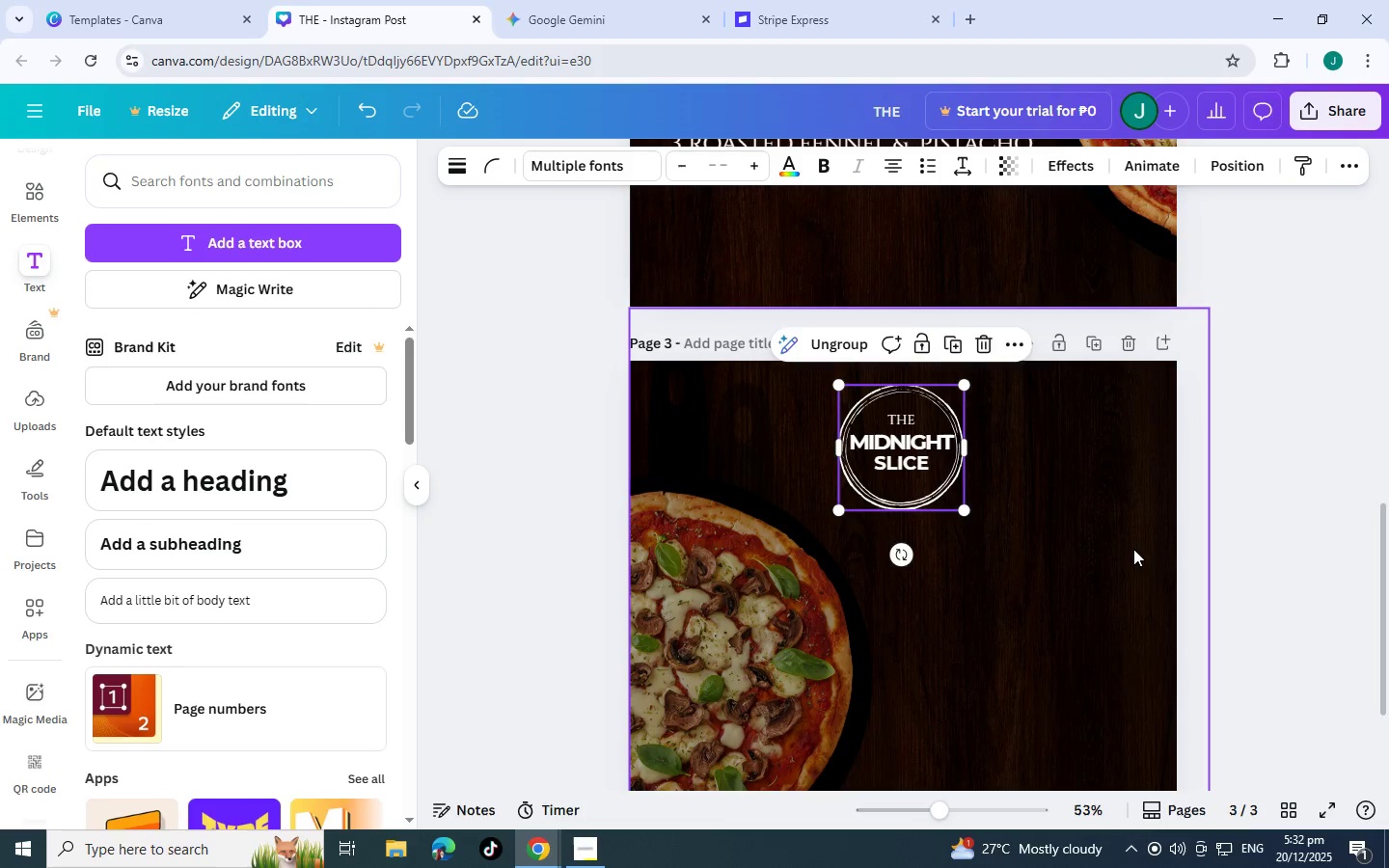 
scroll: coordinate [1131, 551], scroll_direction: down, amount: 2.0
 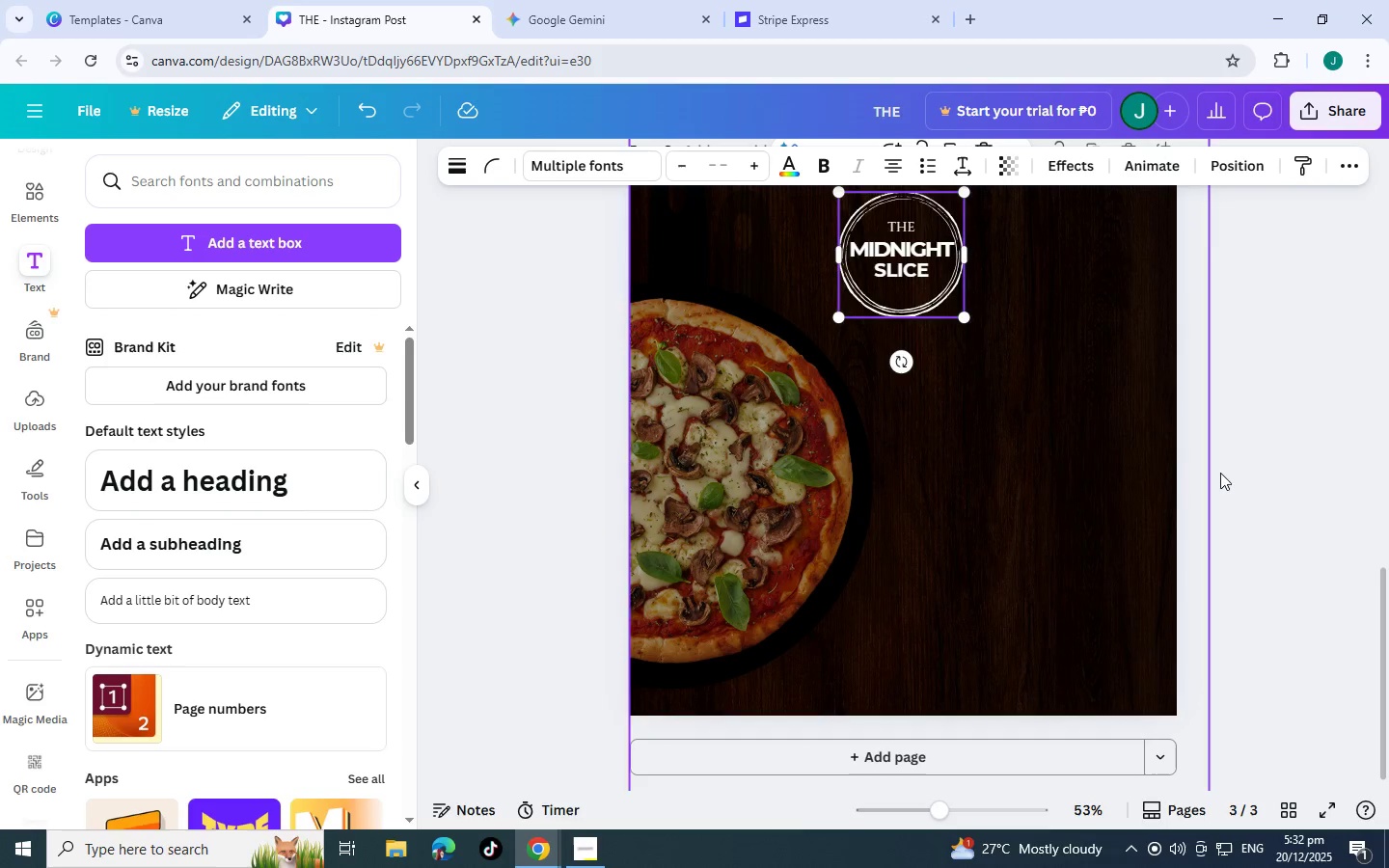 
left_click([1298, 446])
 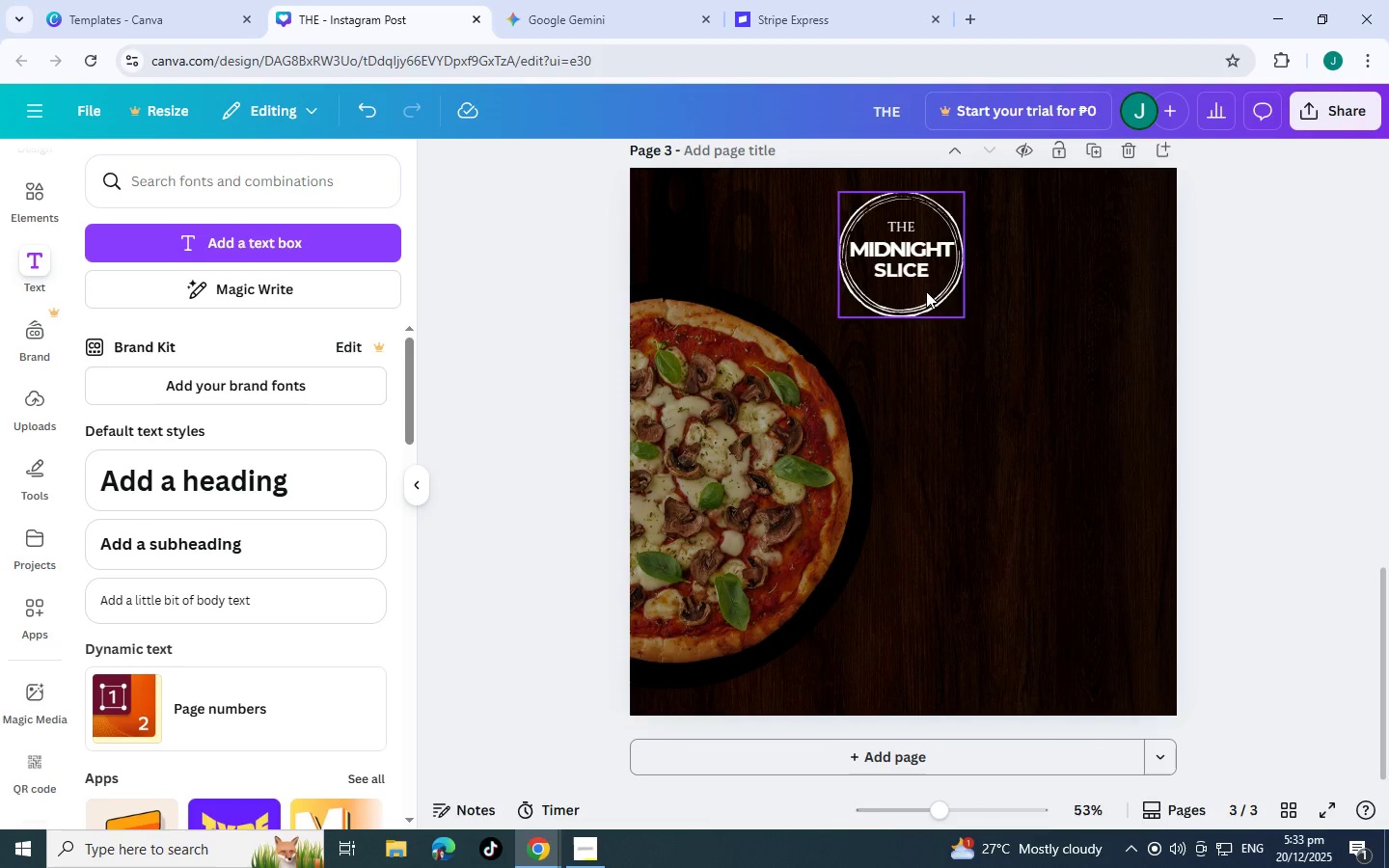 
wait(12.94)
 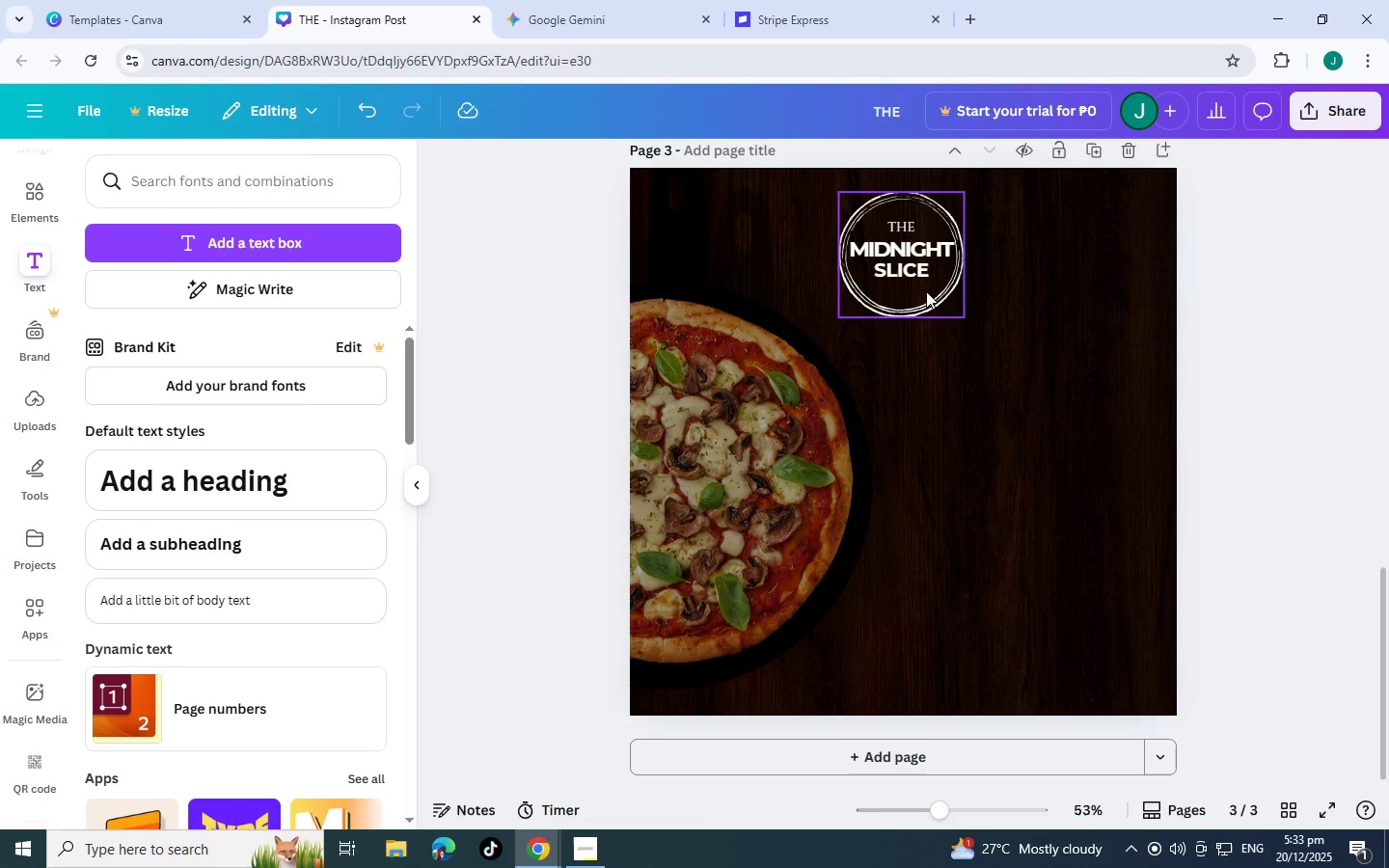 
scroll: coordinate [927, 500], scroll_direction: up, amount: 6.0
 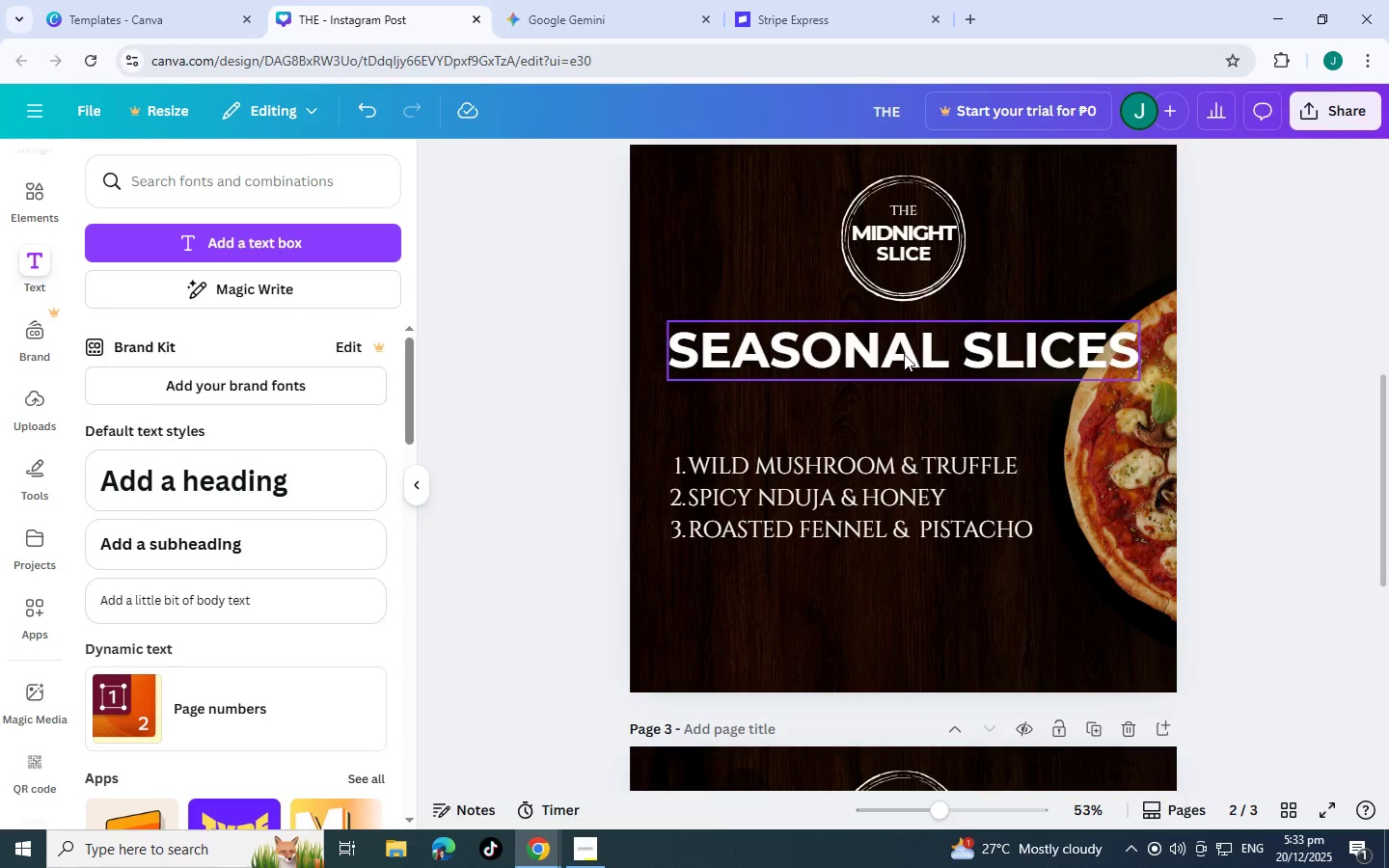 
left_click([904, 354])
 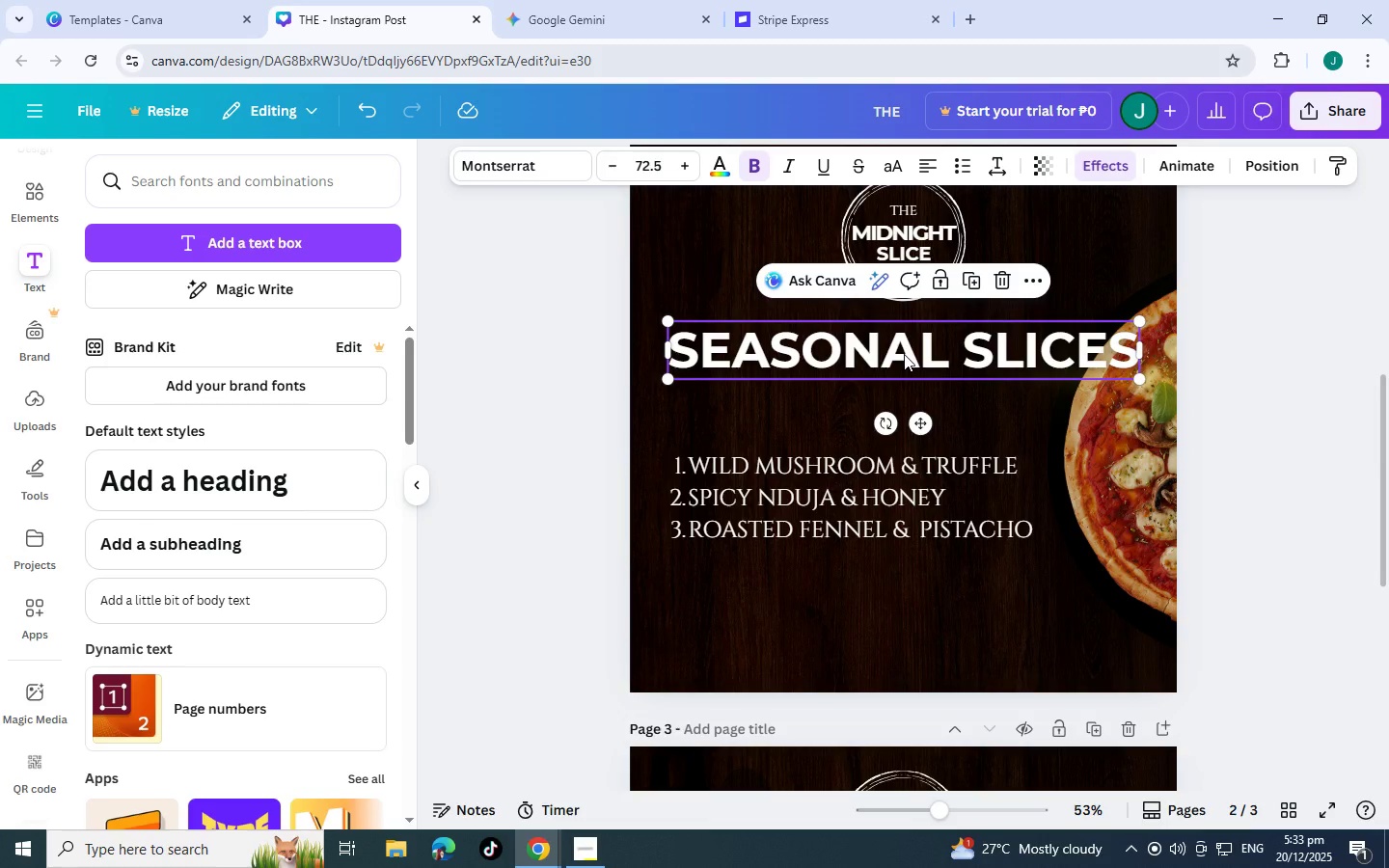 
key(Control+C)
 